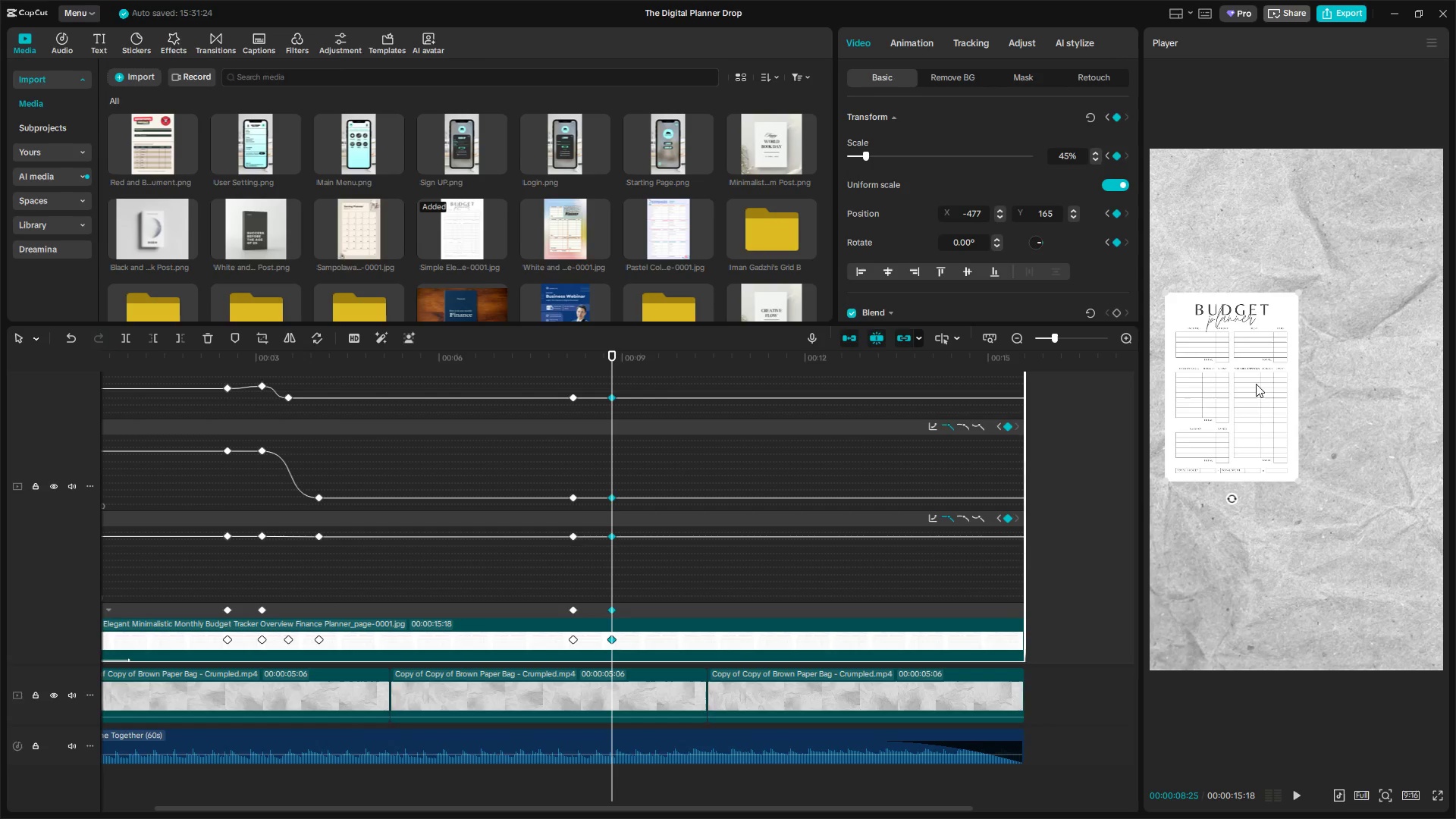 
left_click_drag(start_coordinate=[1256, 384], to_coordinate=[1316, 384])
 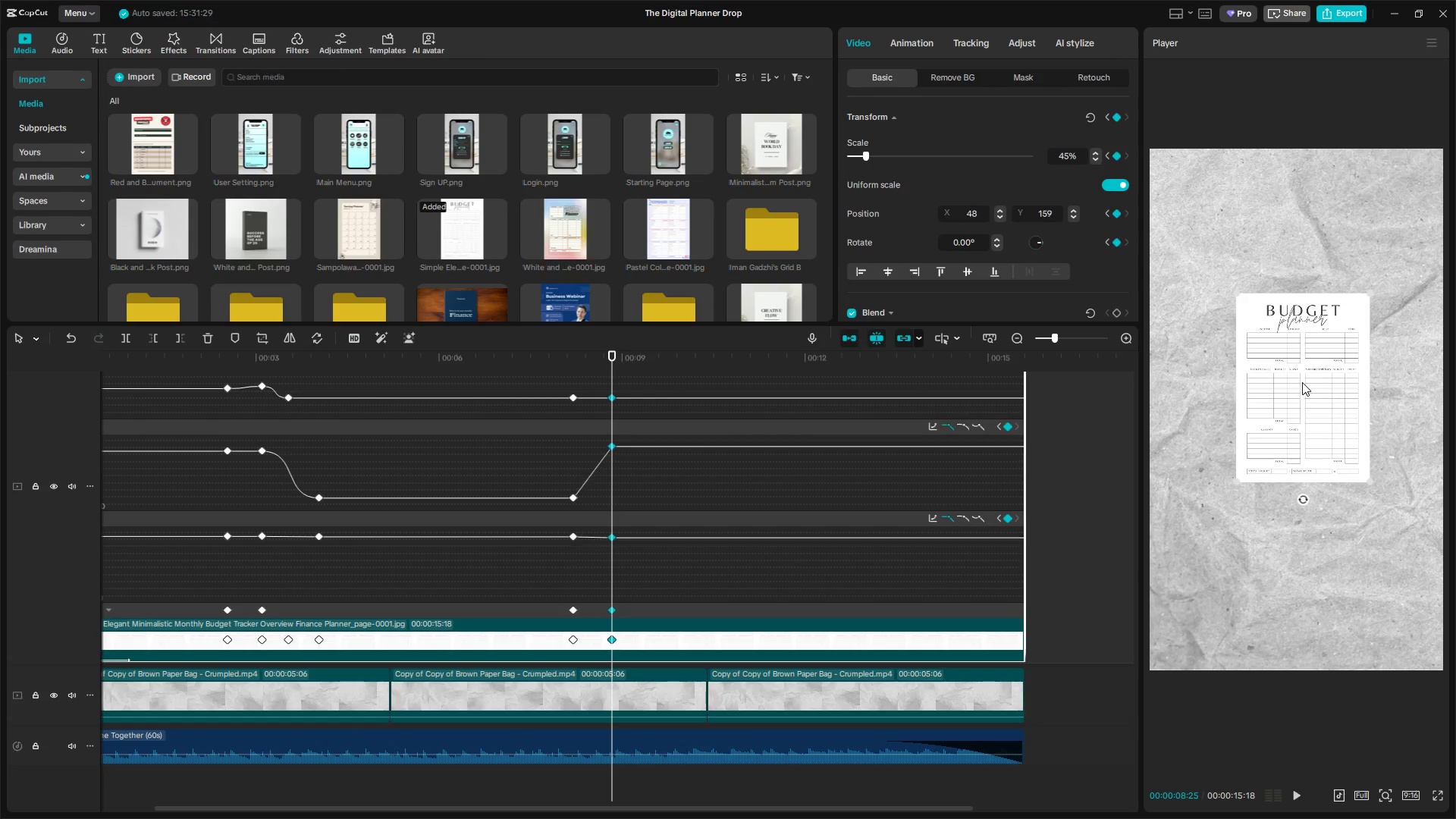 
left_click([1056, 209])
 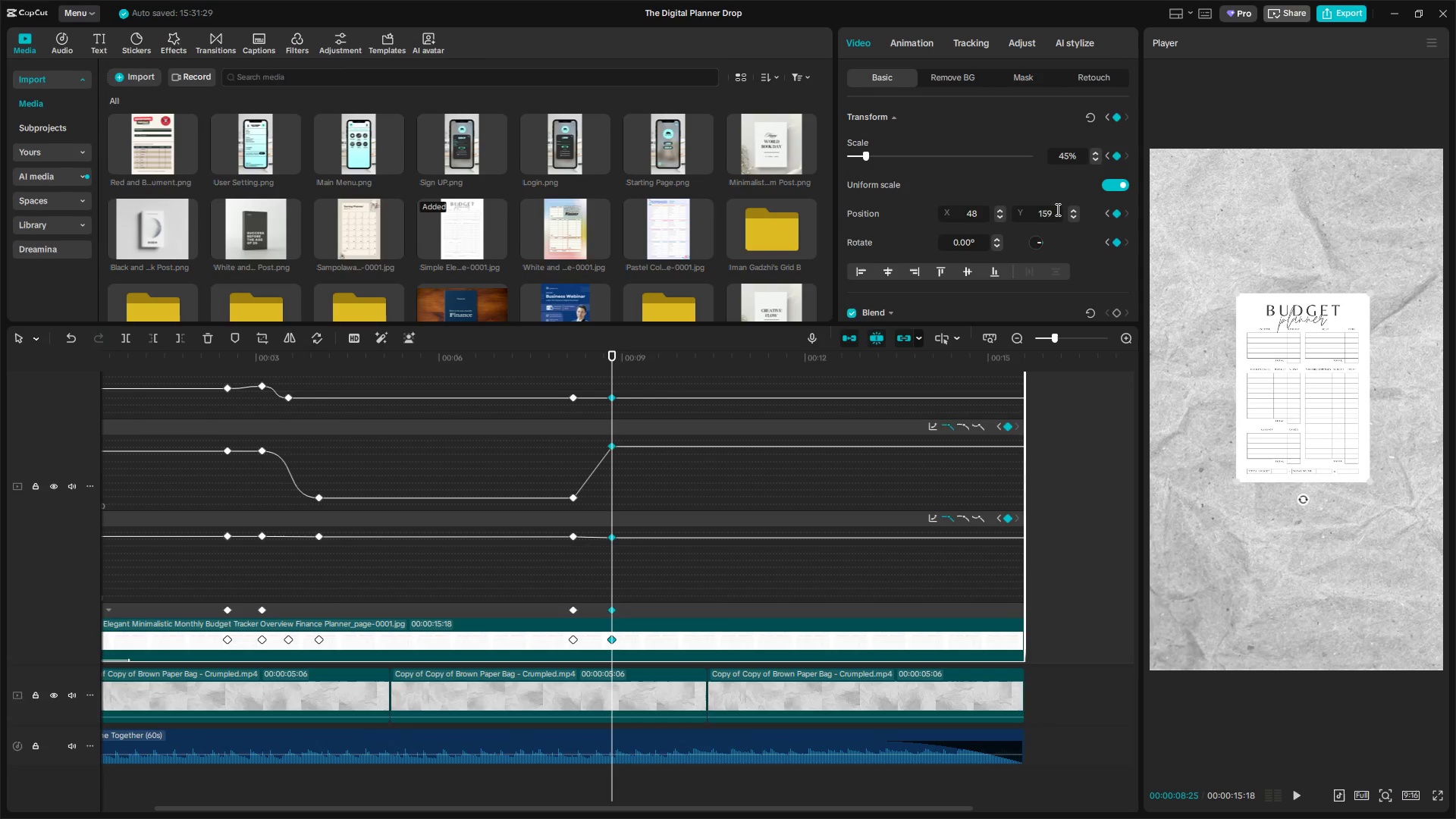 
key(Backspace)
key(Backspace)
type(65)
 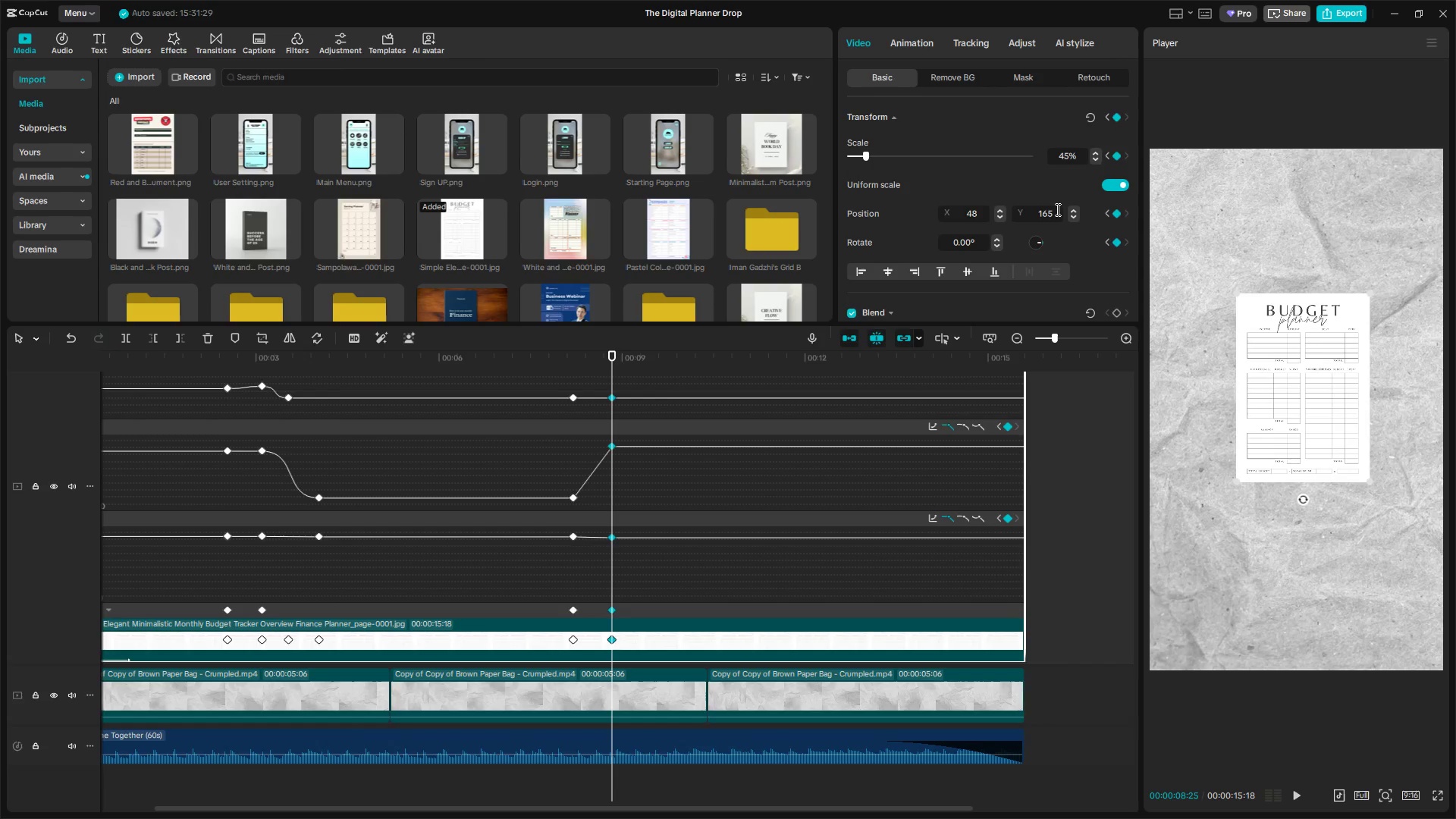 
key(Enter)
 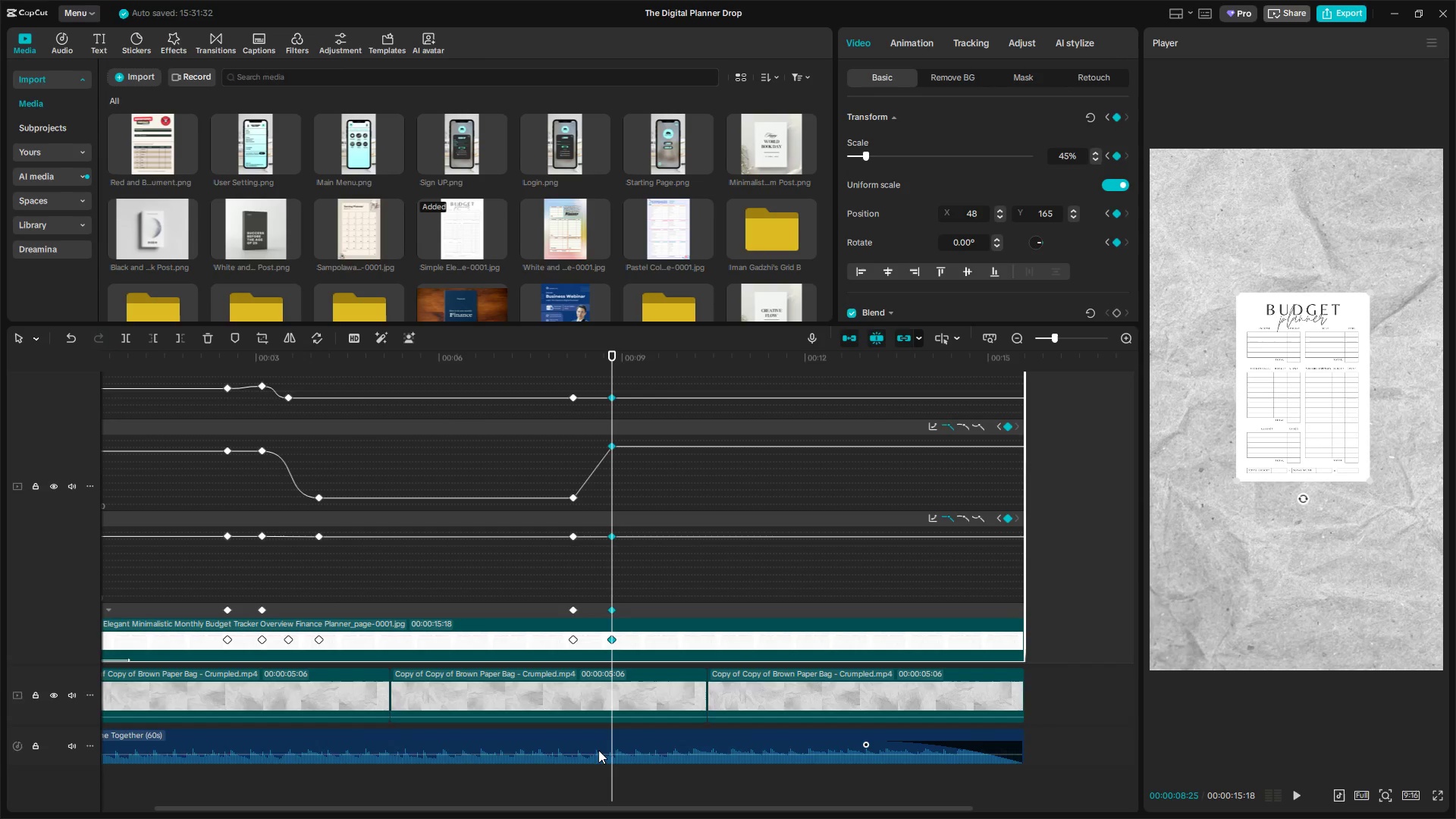 
left_click([545, 782])
 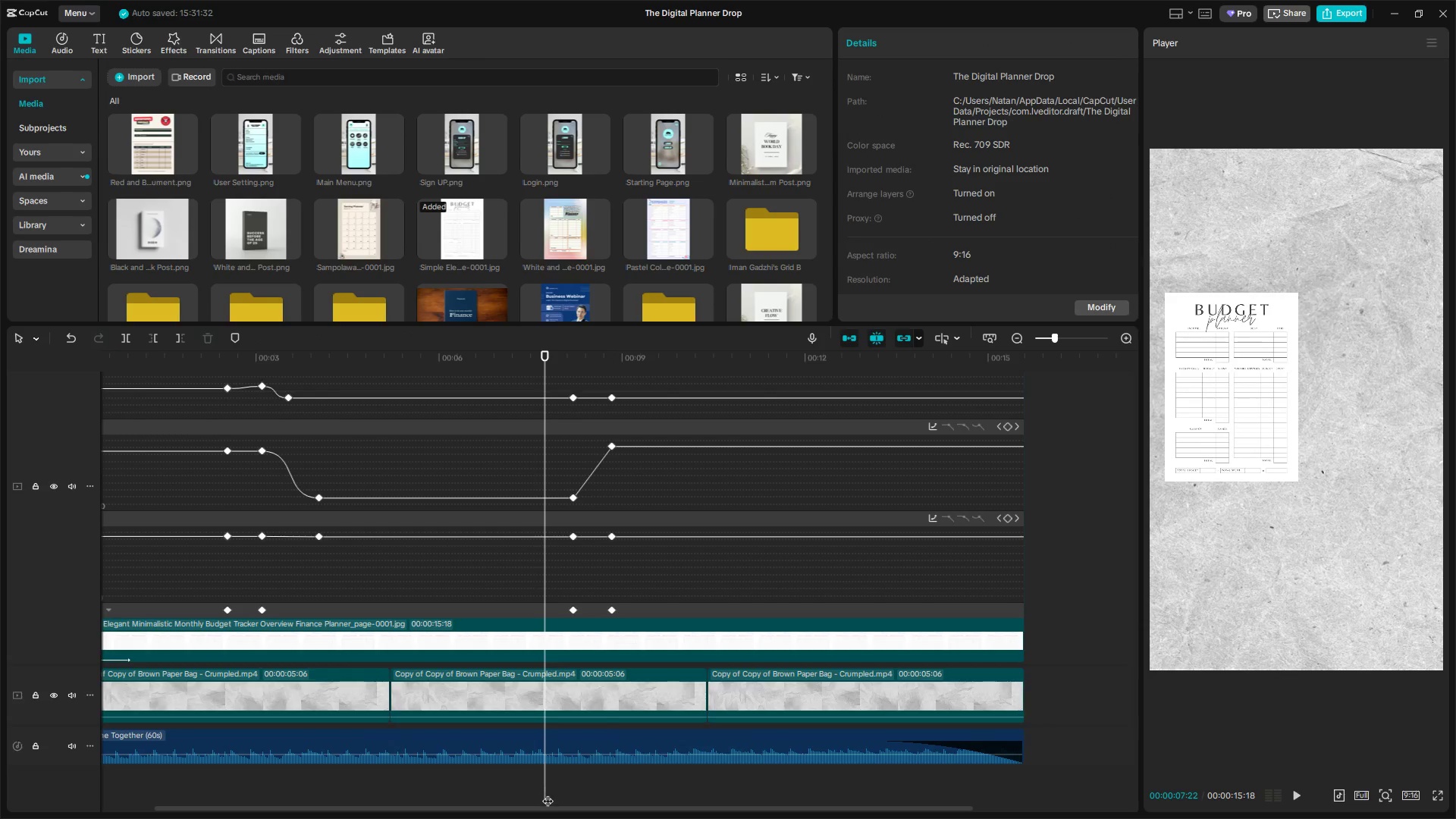 
key(Space)
 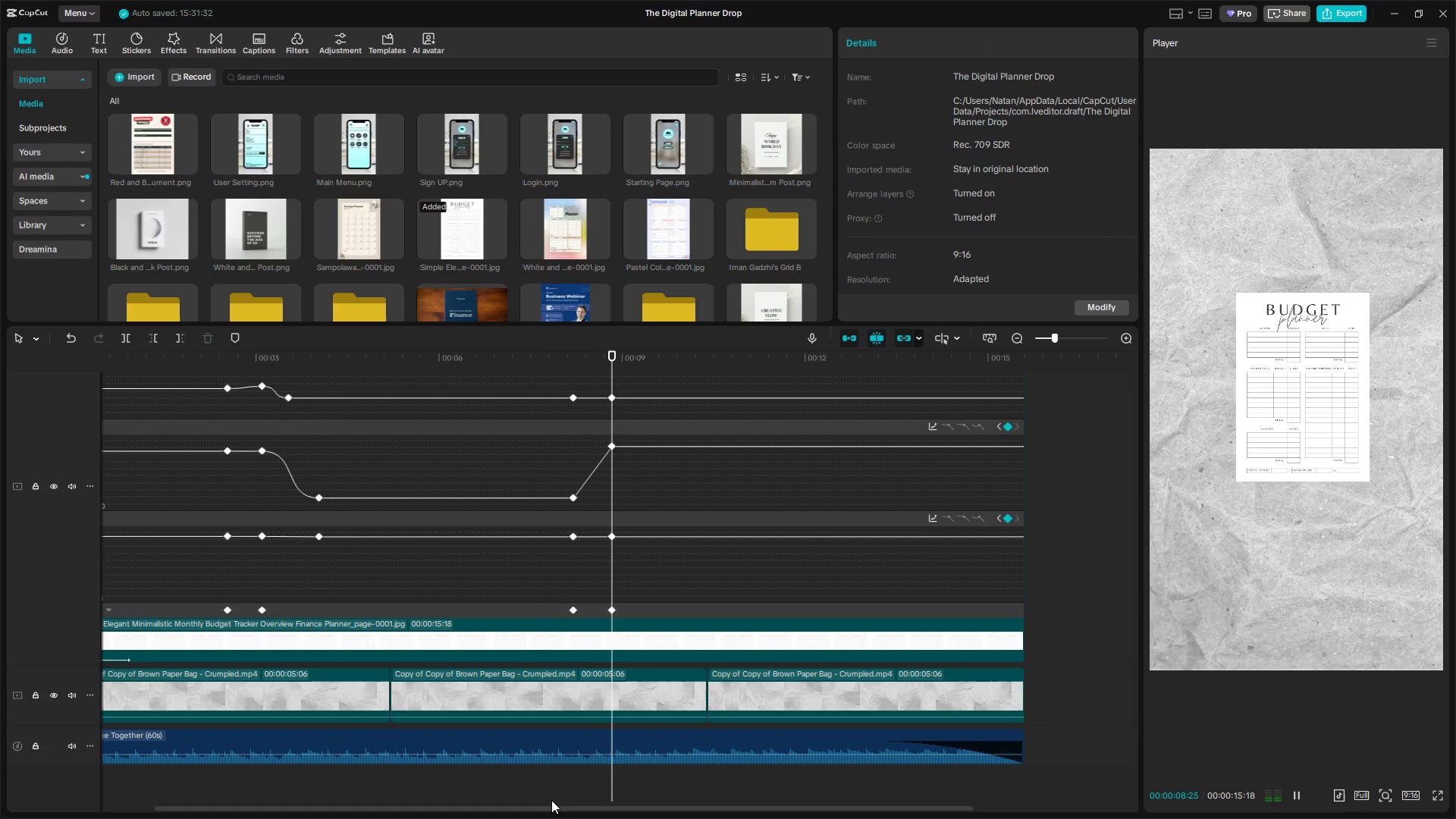 
key(Space)
 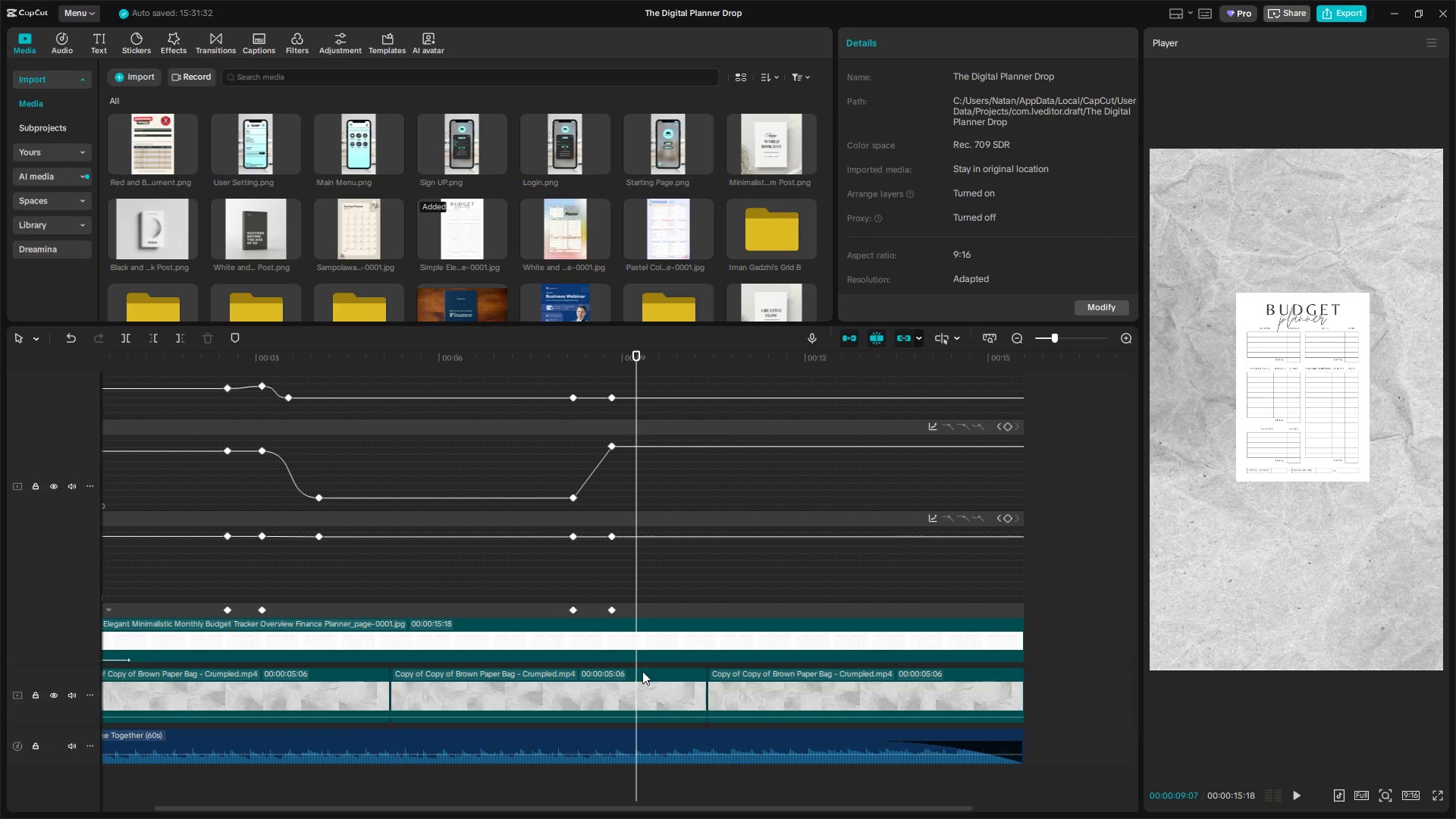 
key(Space)
 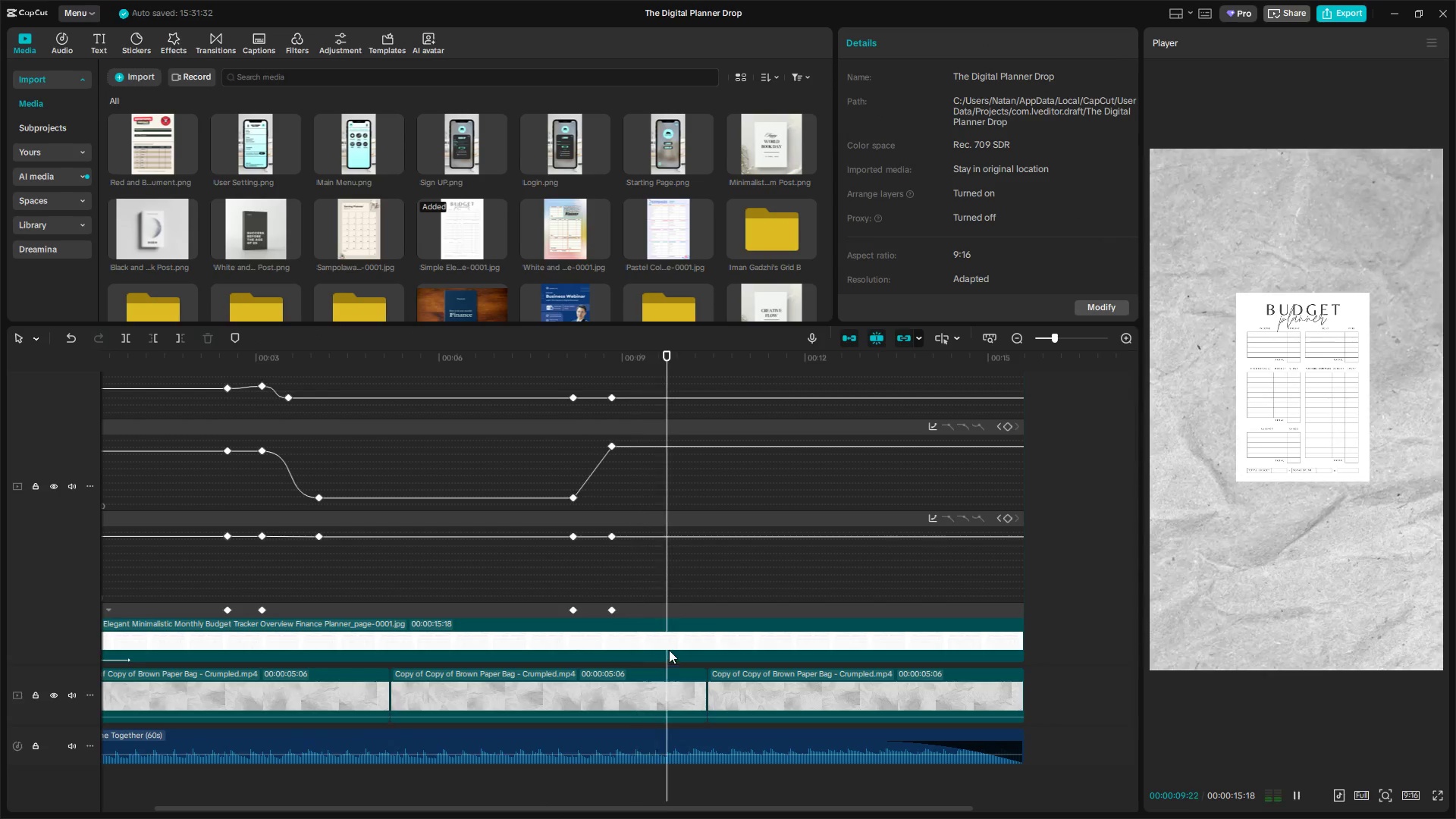 
key(Space)
 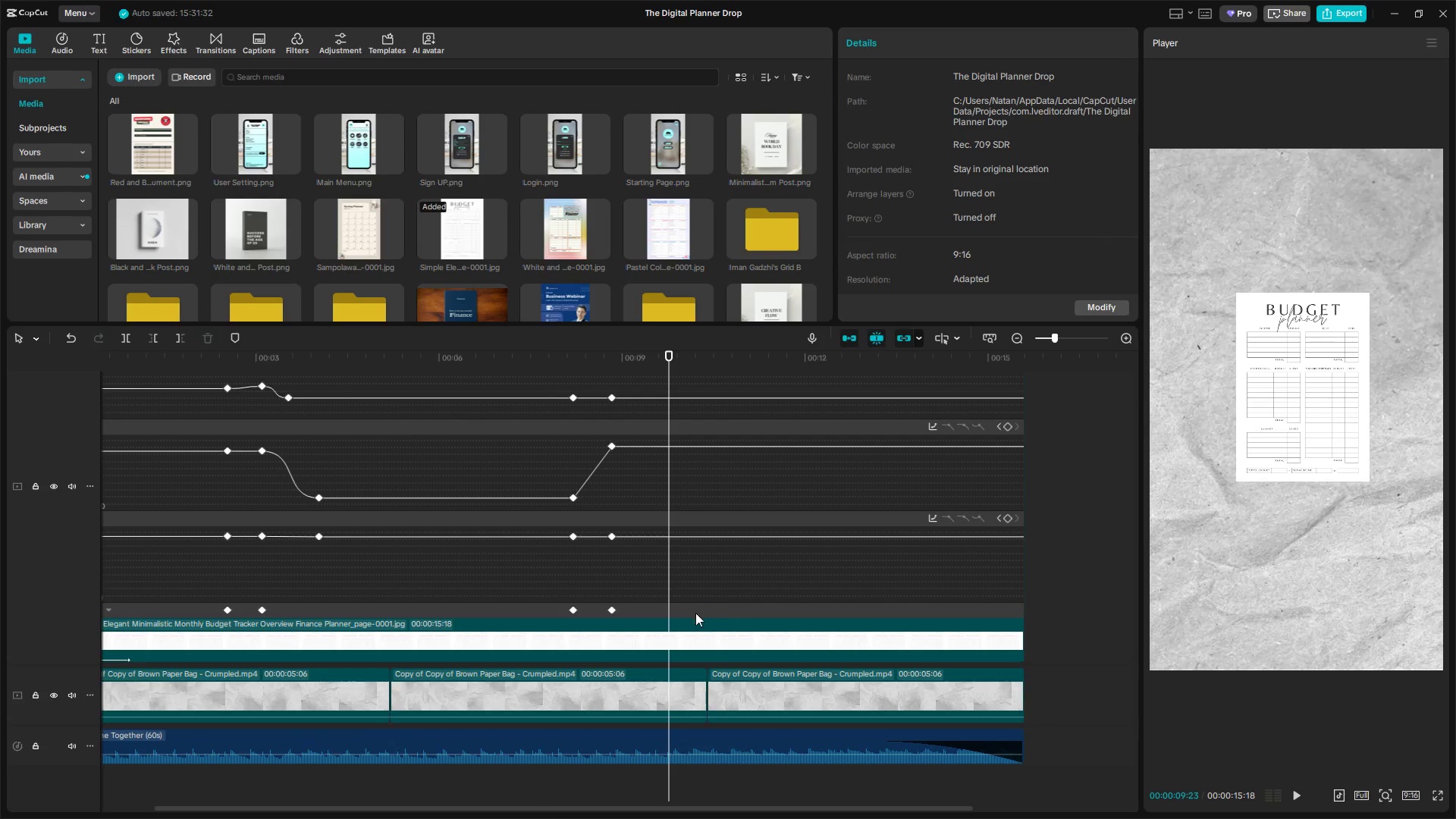 
left_click([682, 626])
 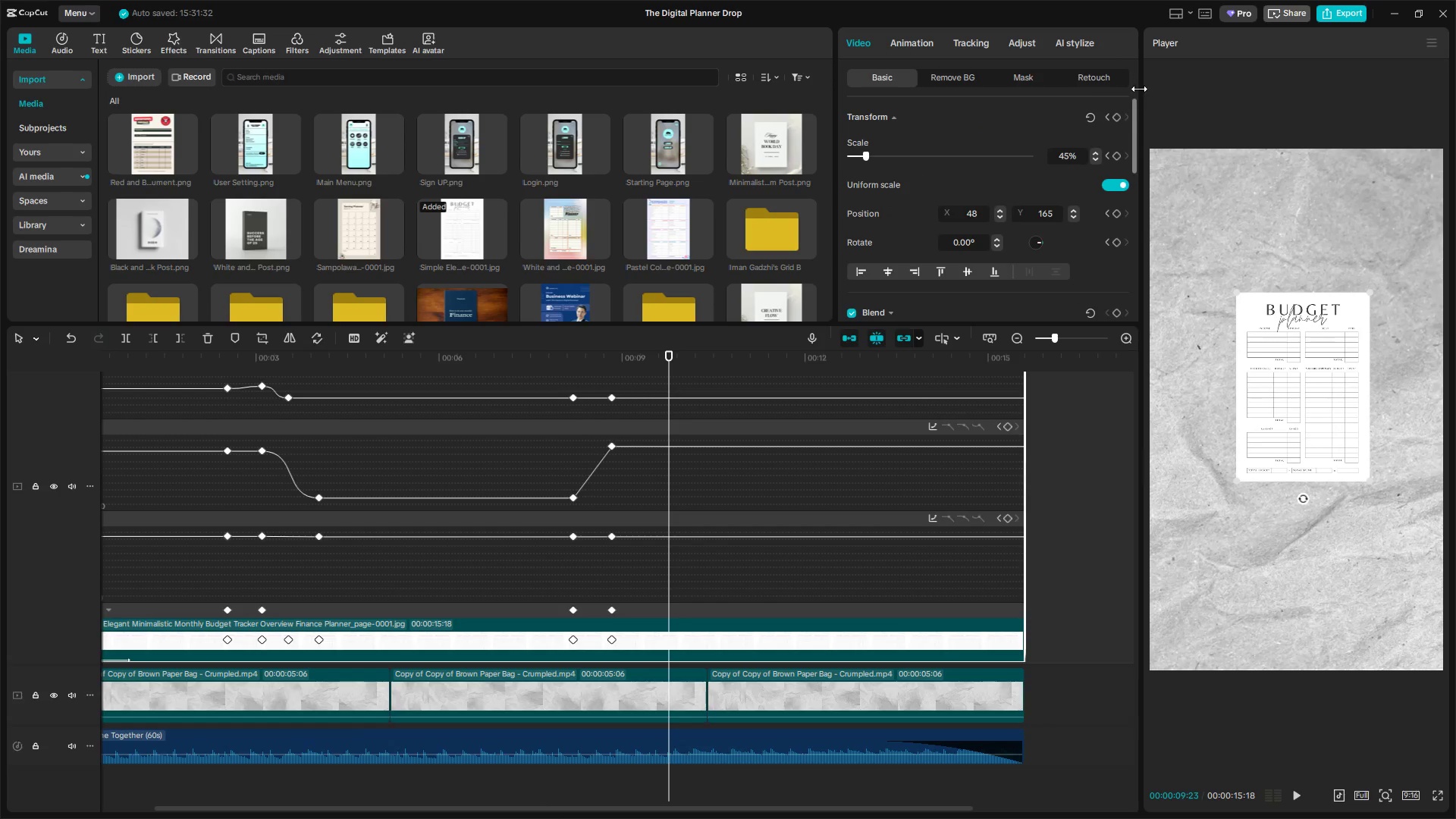 
left_click([1118, 115])
 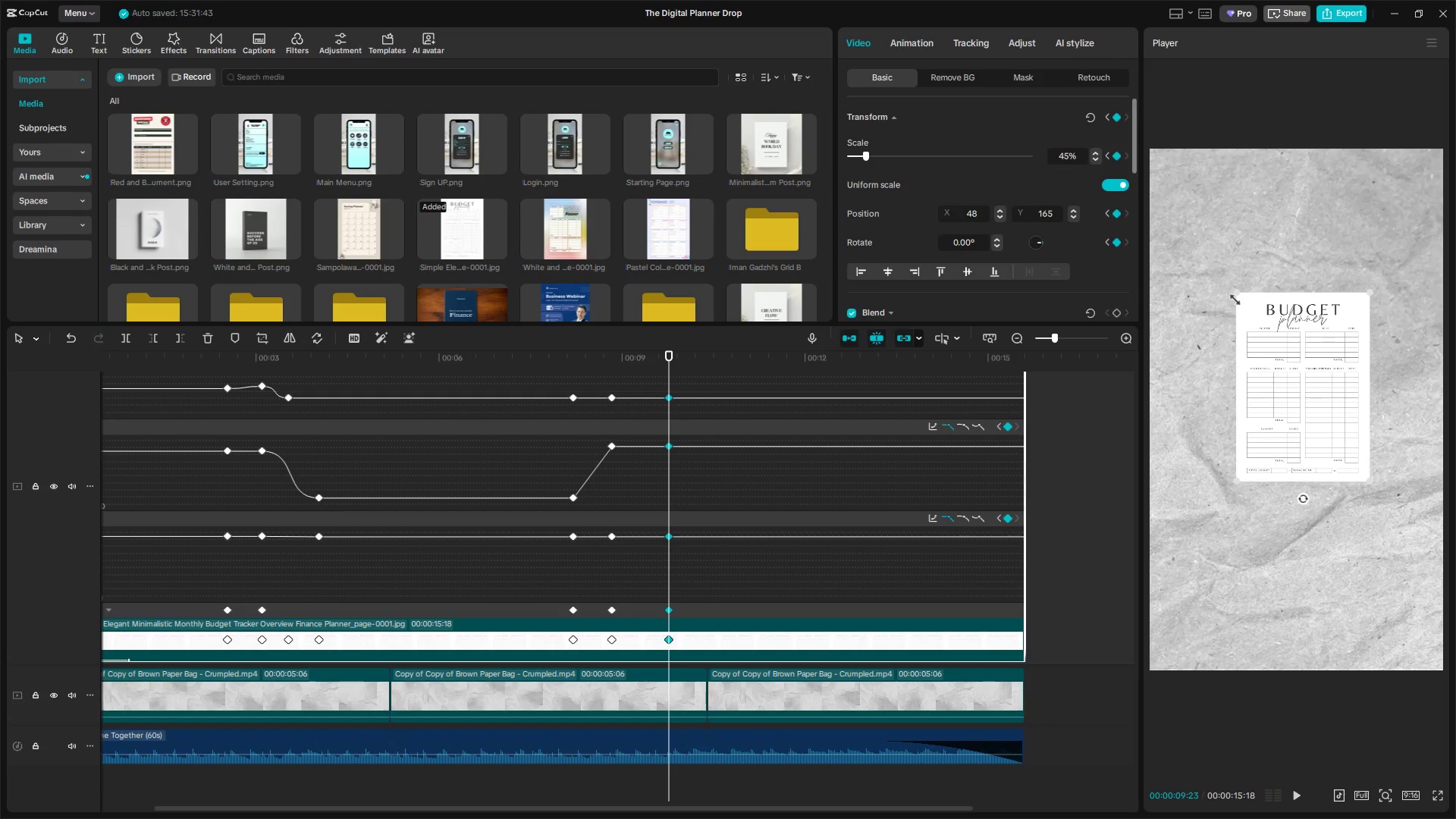 
left_click([1231, 292])
 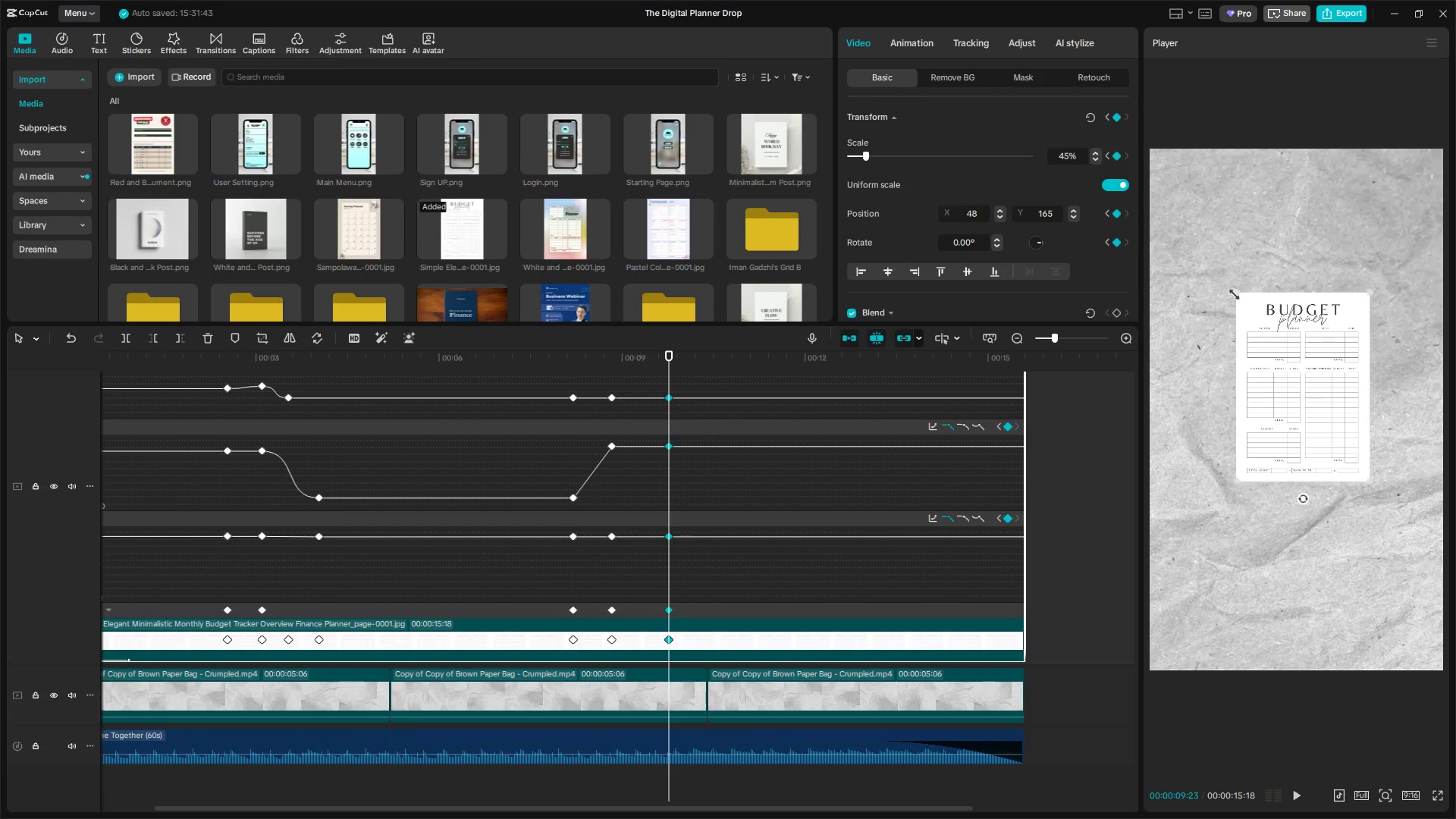 
left_click_drag(start_coordinate=[1231, 292], to_coordinate=[1164, 216])
 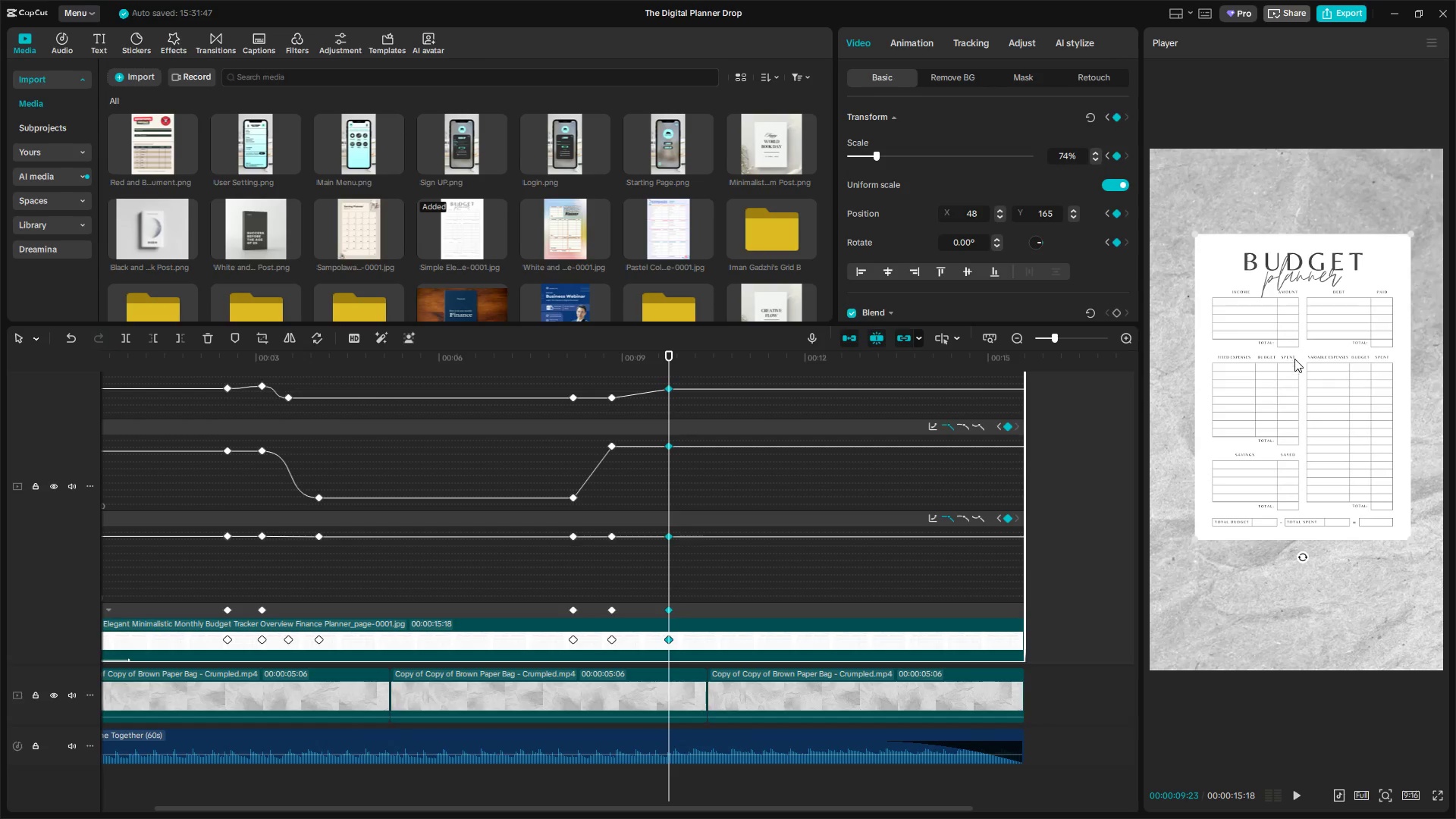 
left_click_drag(start_coordinate=[1294, 361], to_coordinate=[1291, 329])
 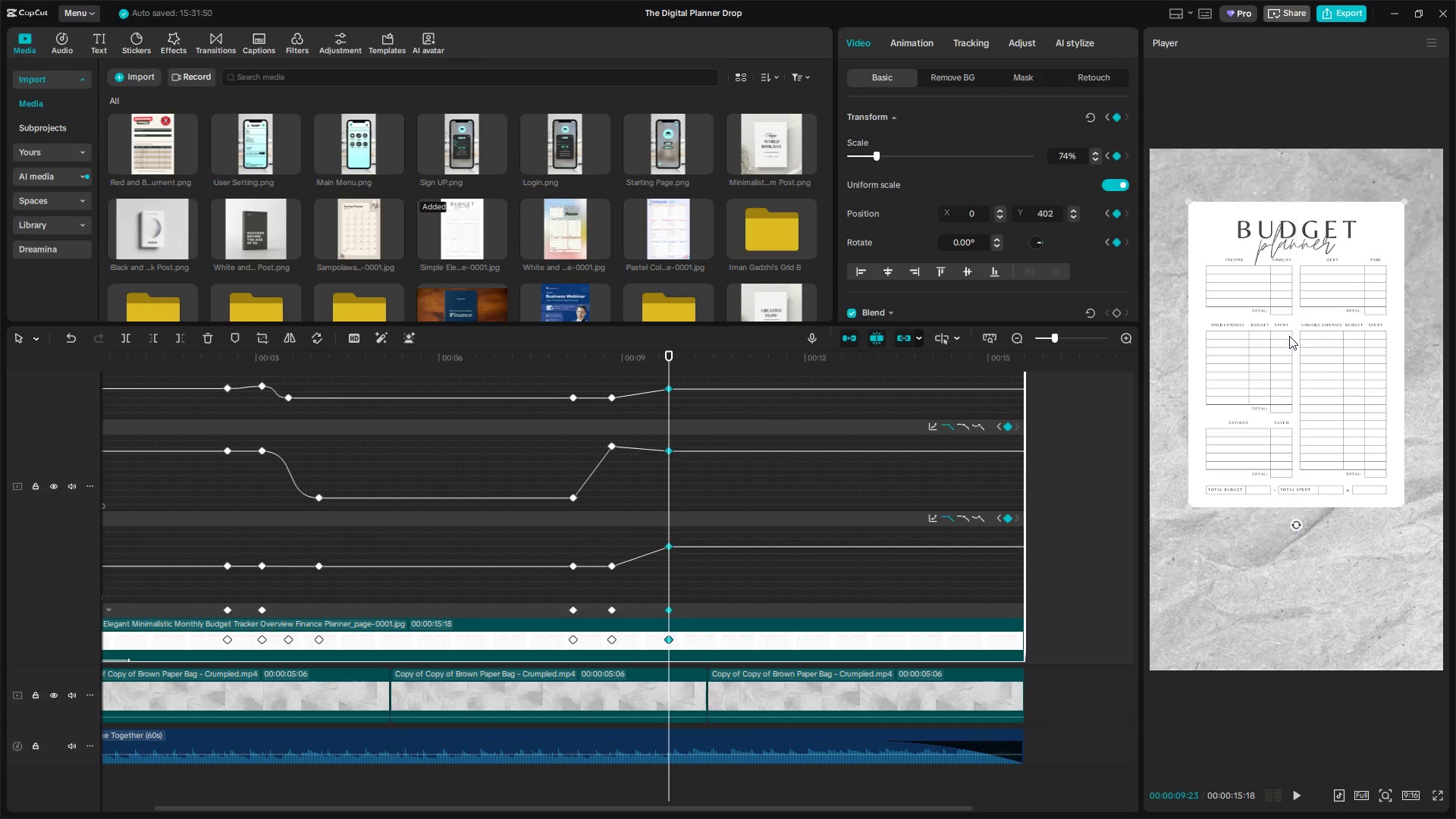 
key(Control+Z)
 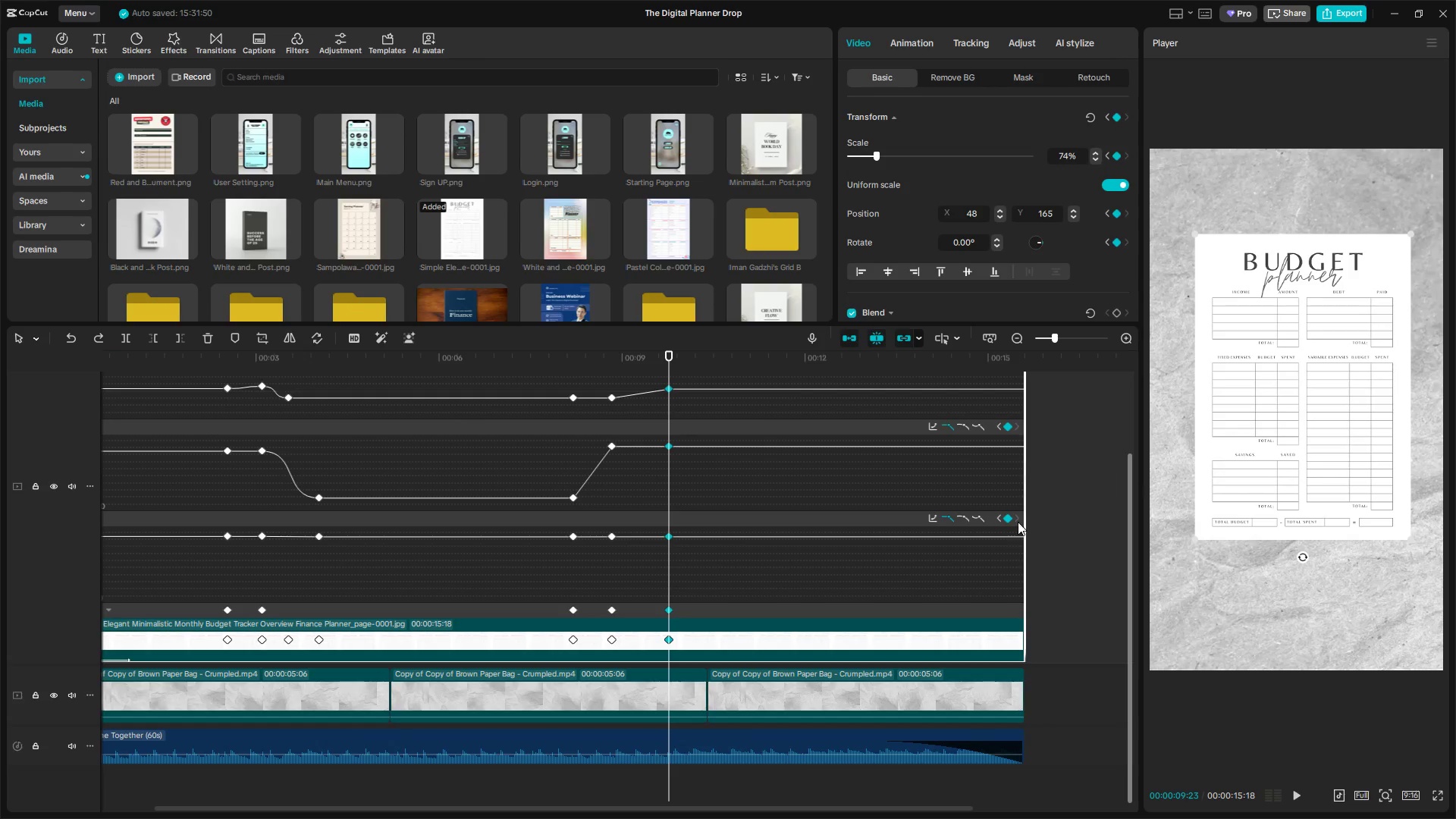 
key(Space)
 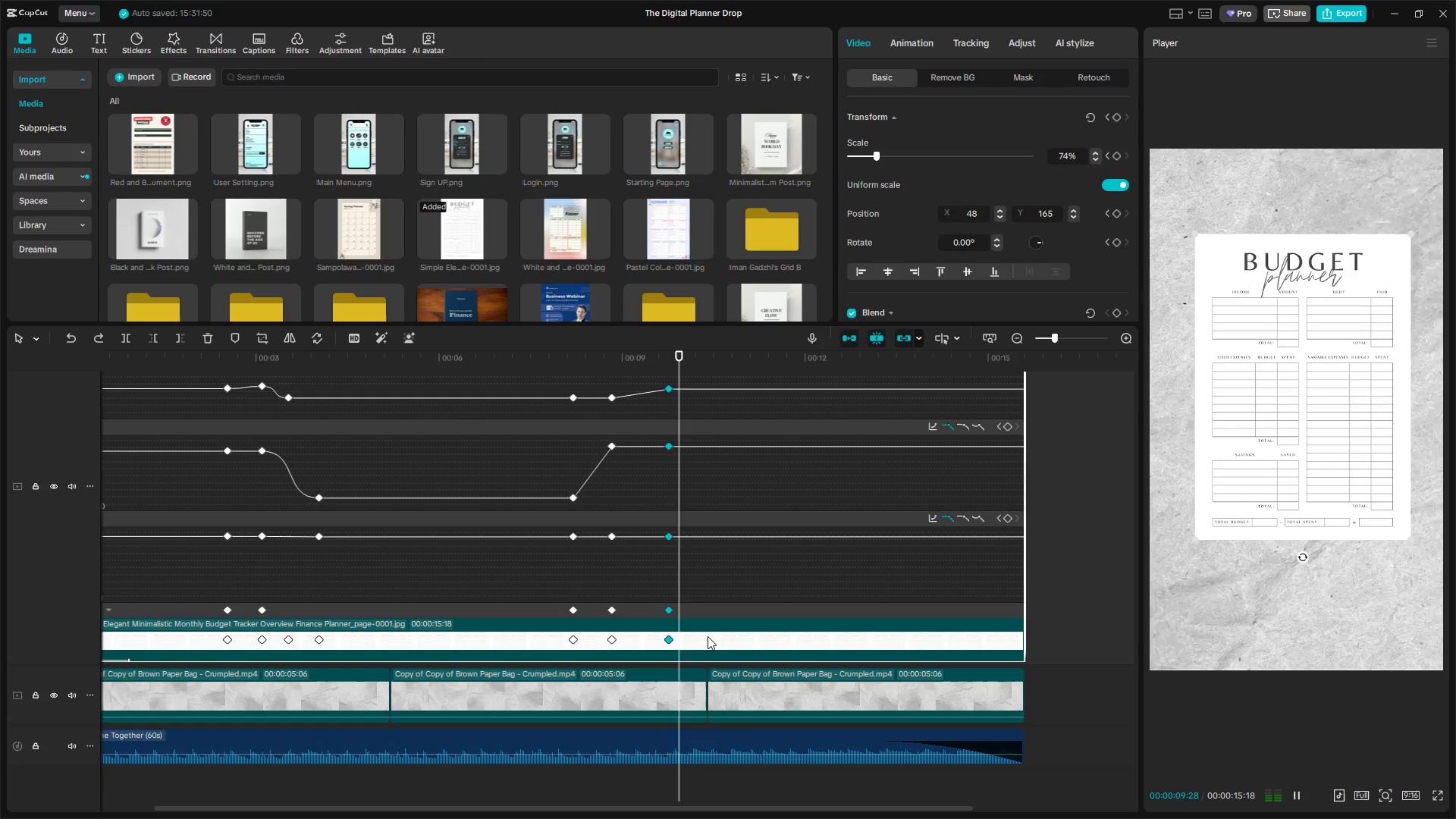 
key(Space)
 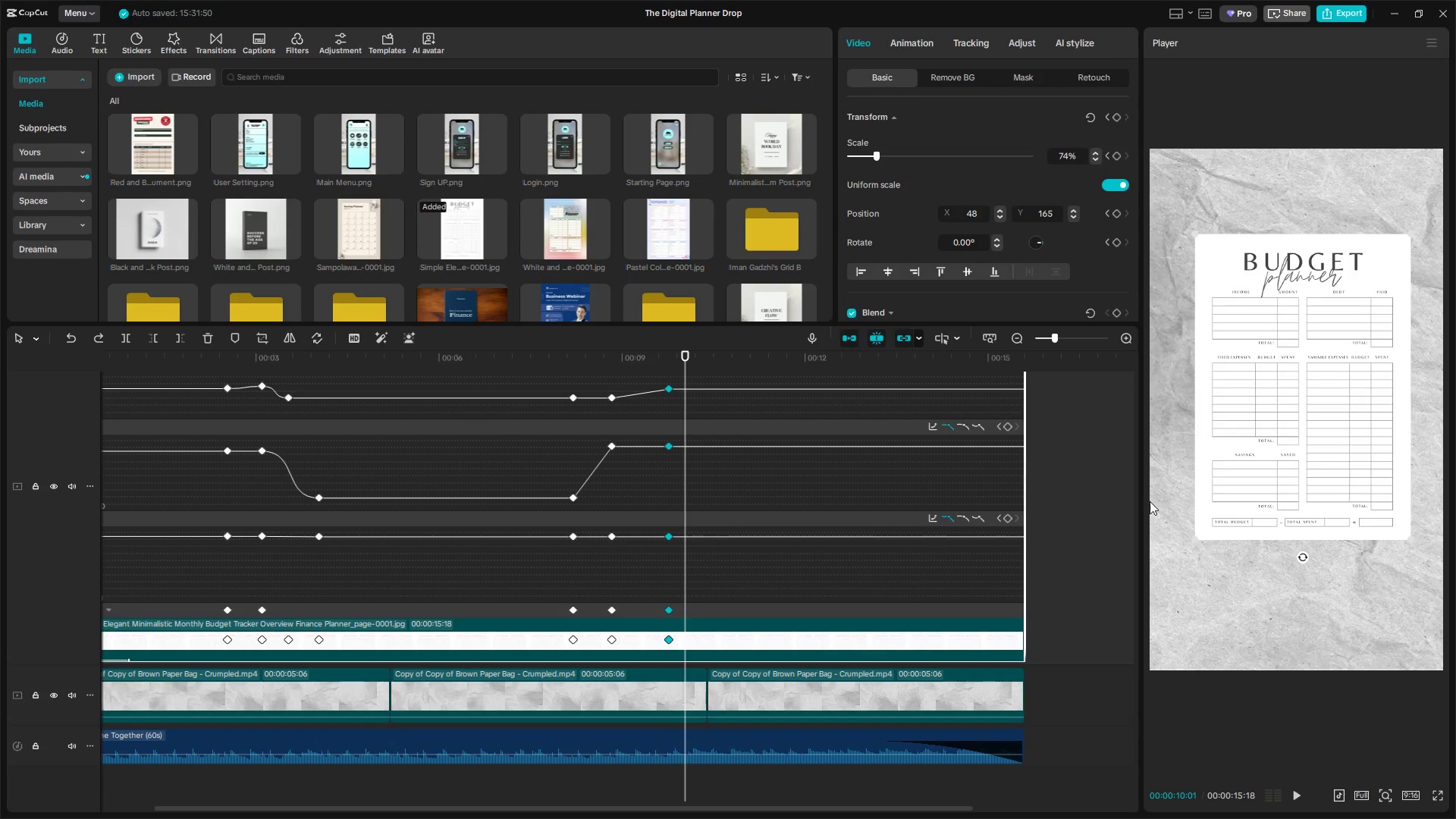 
left_click_drag(start_coordinate=[1301, 441], to_coordinate=[1302, 386])
 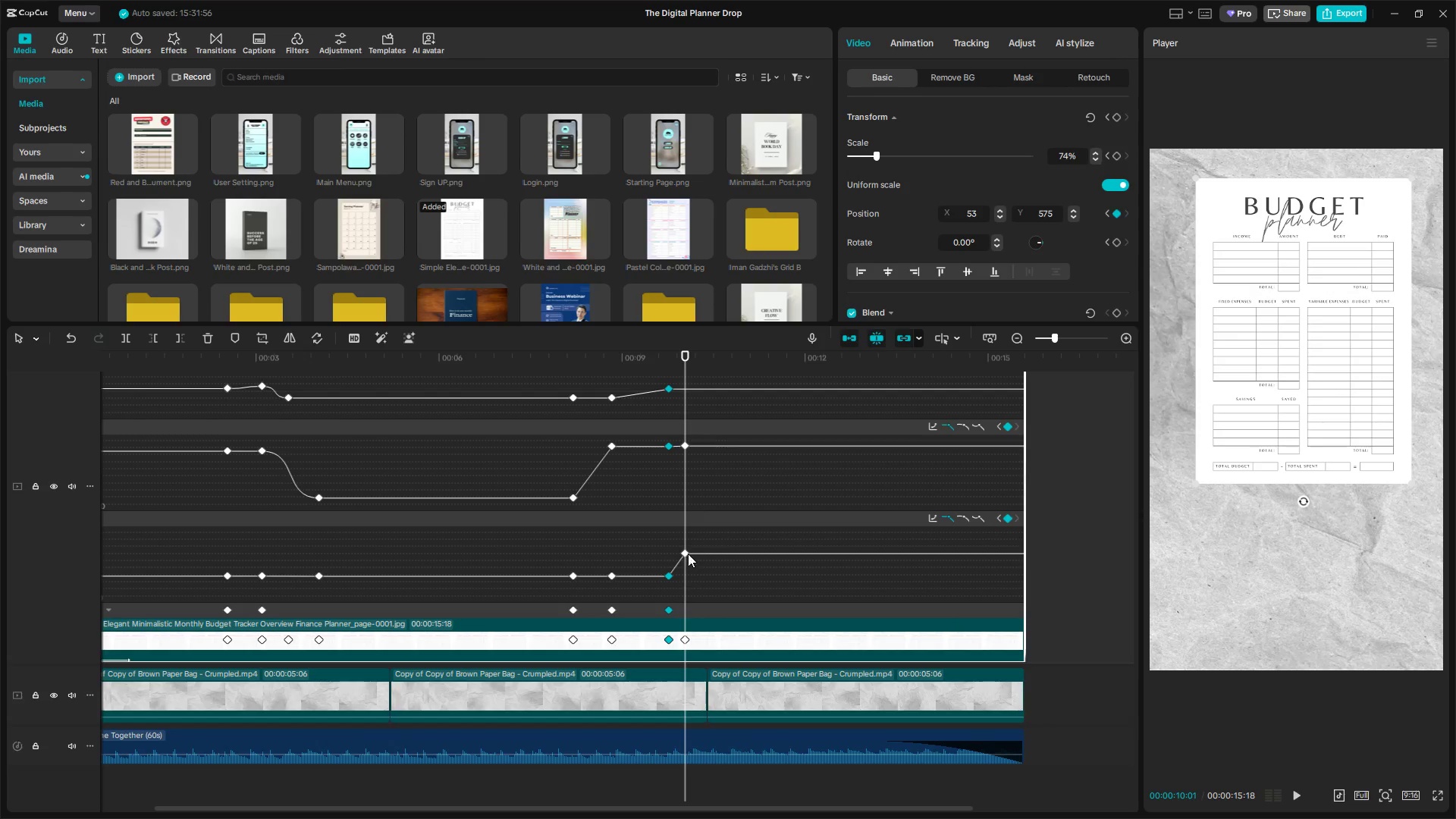 
left_click([573, 645])
 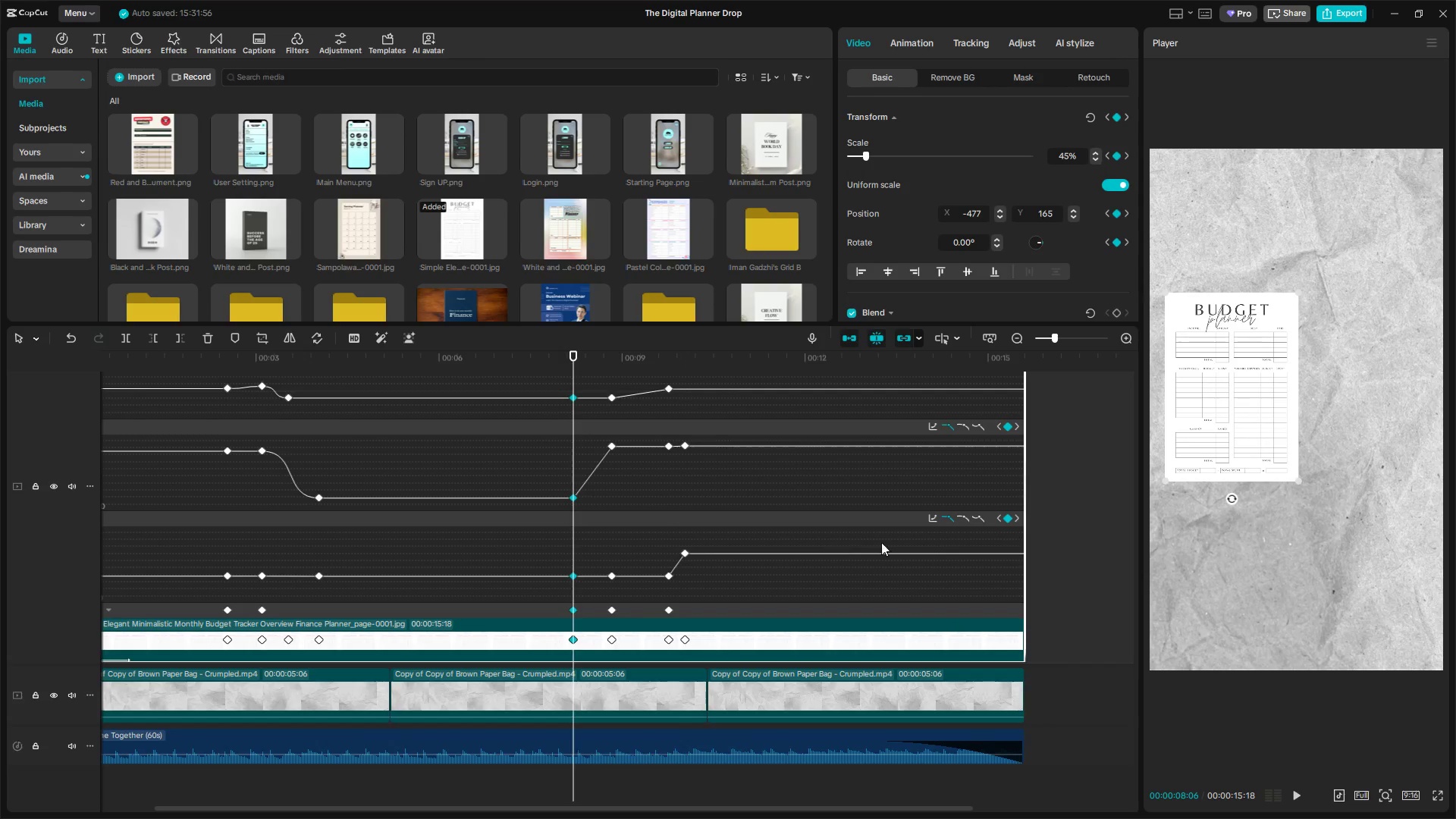 
double_click([932, 515])
 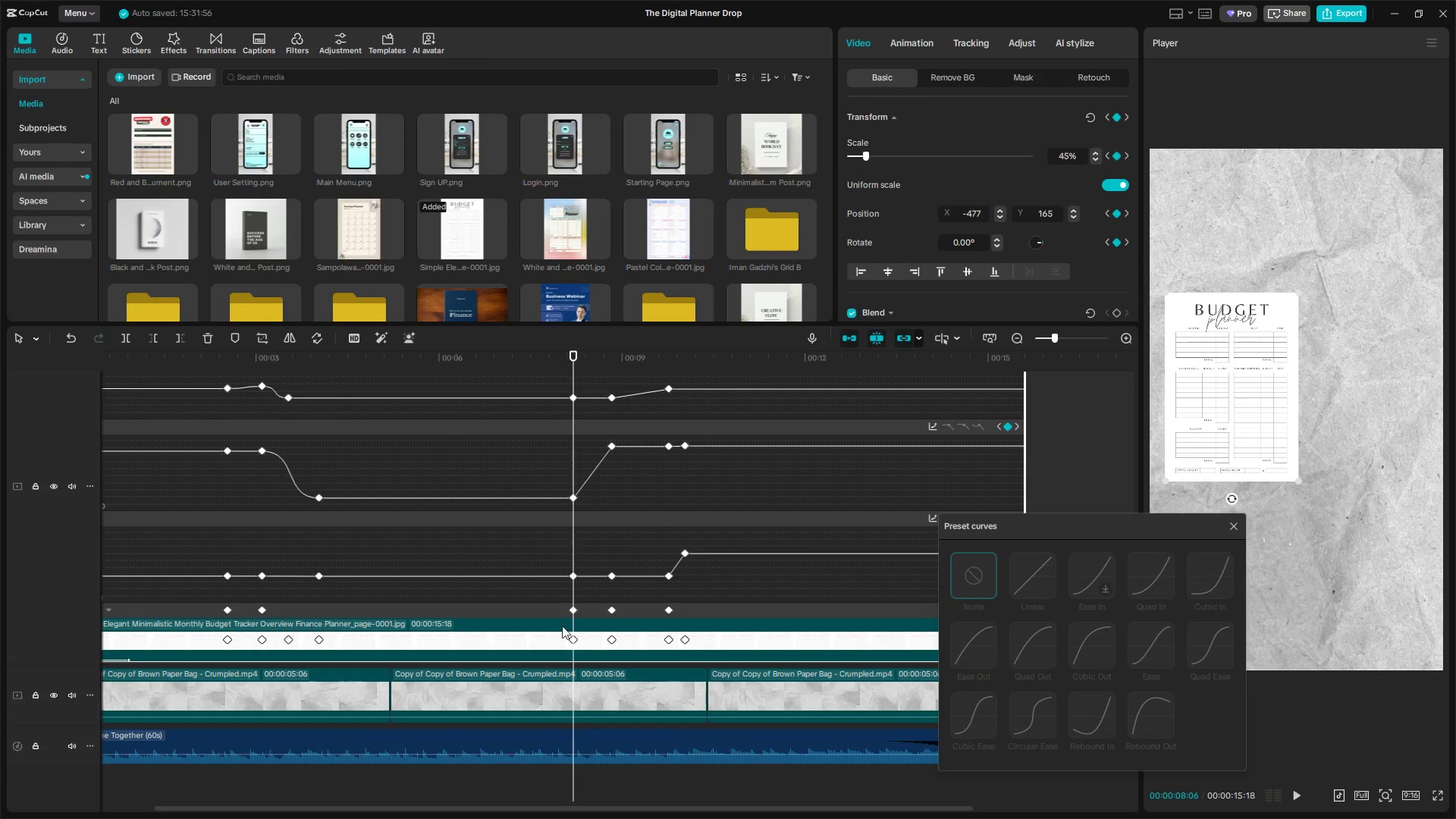 
left_click([574, 639])
 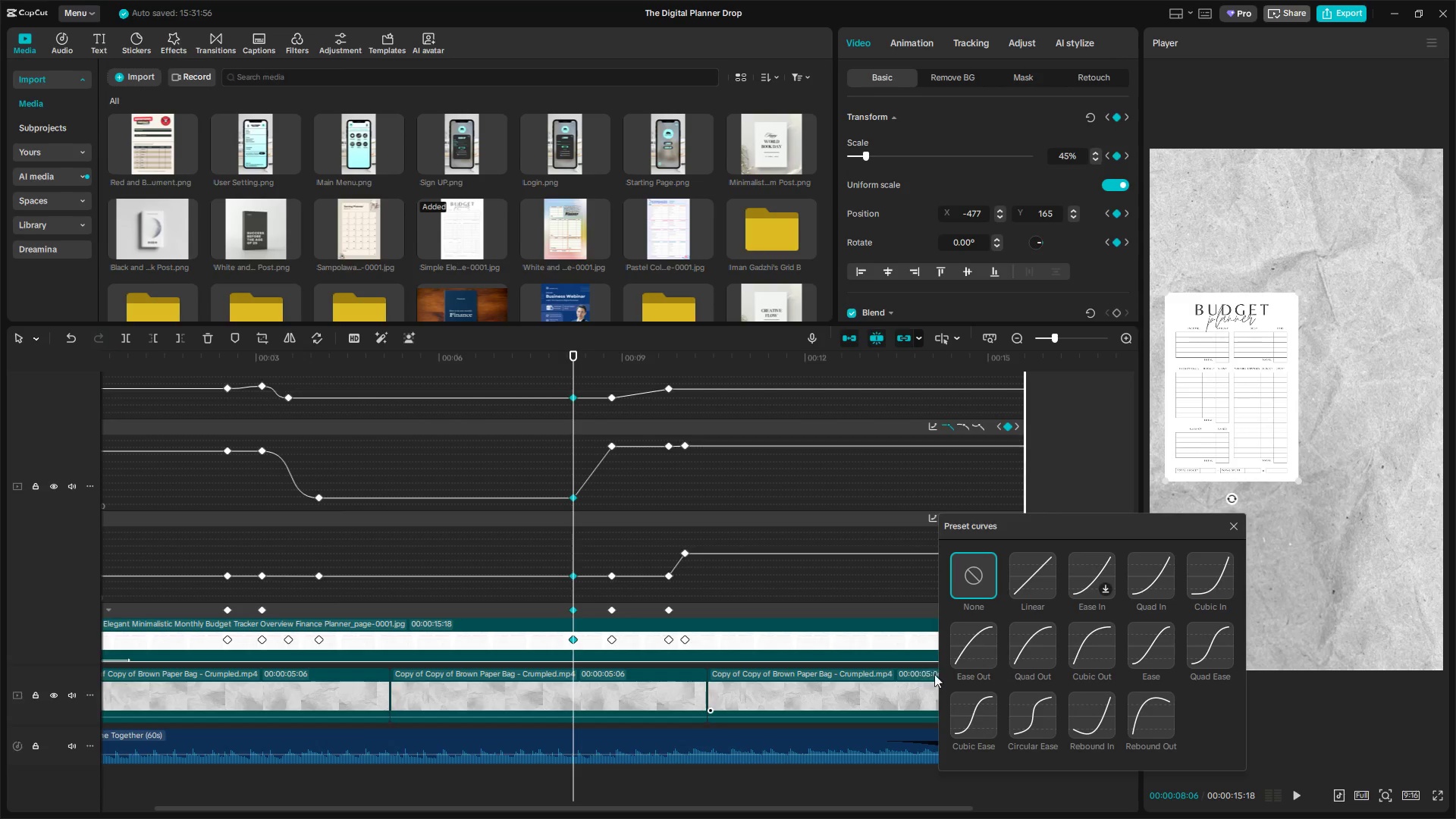 
left_click([976, 717])
 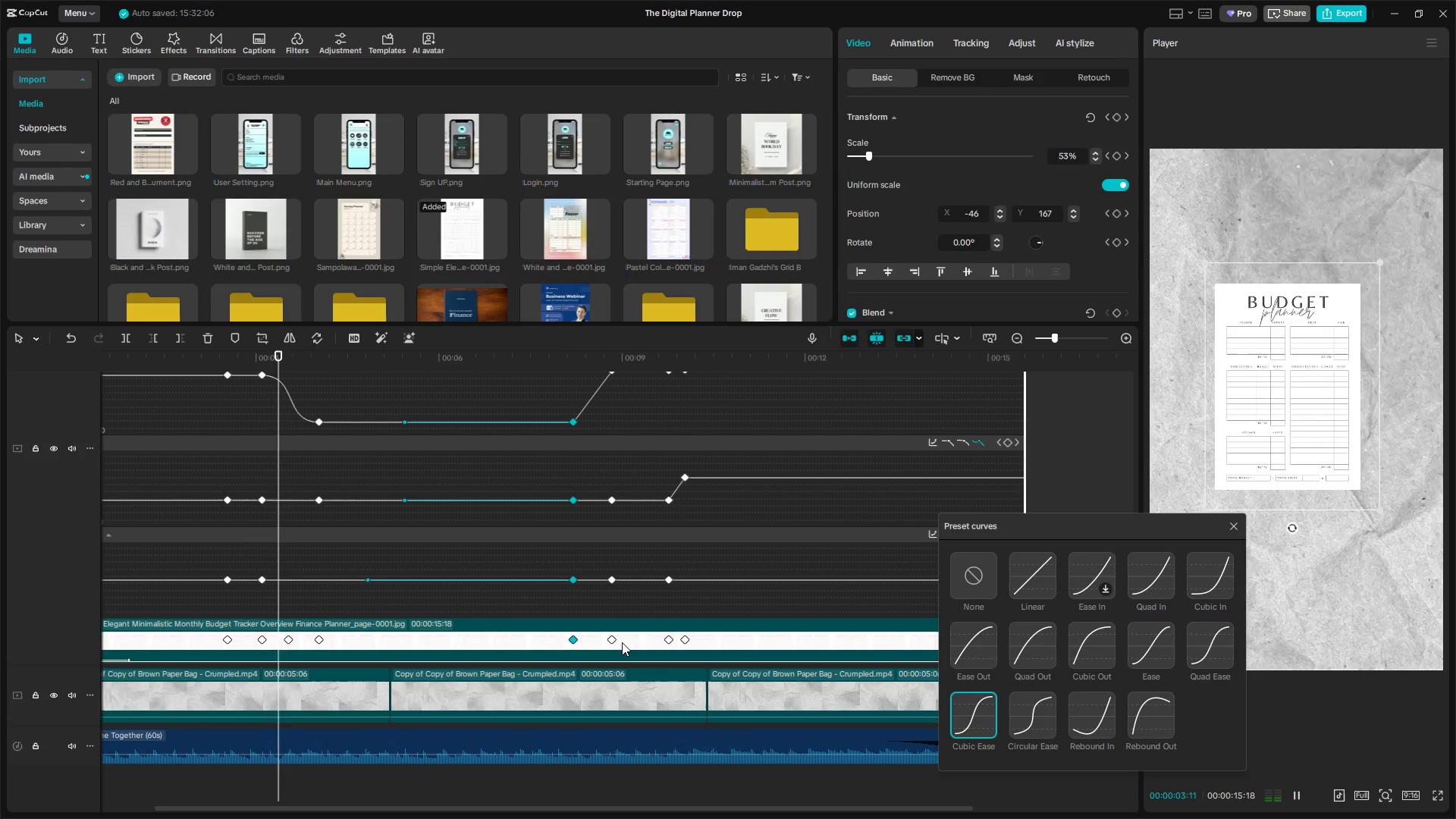 
left_click([613, 642])
 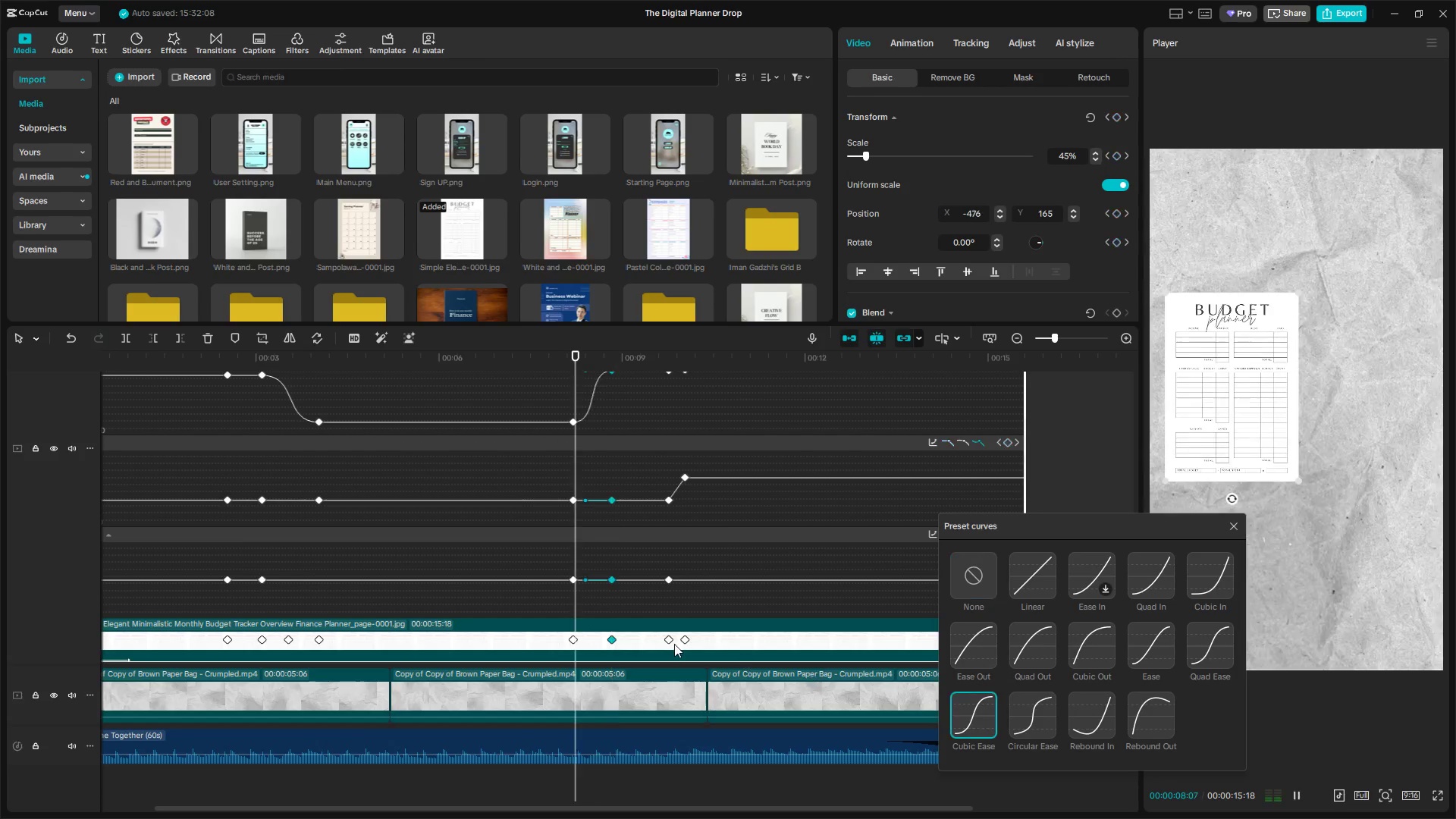 
left_click([672, 642])
 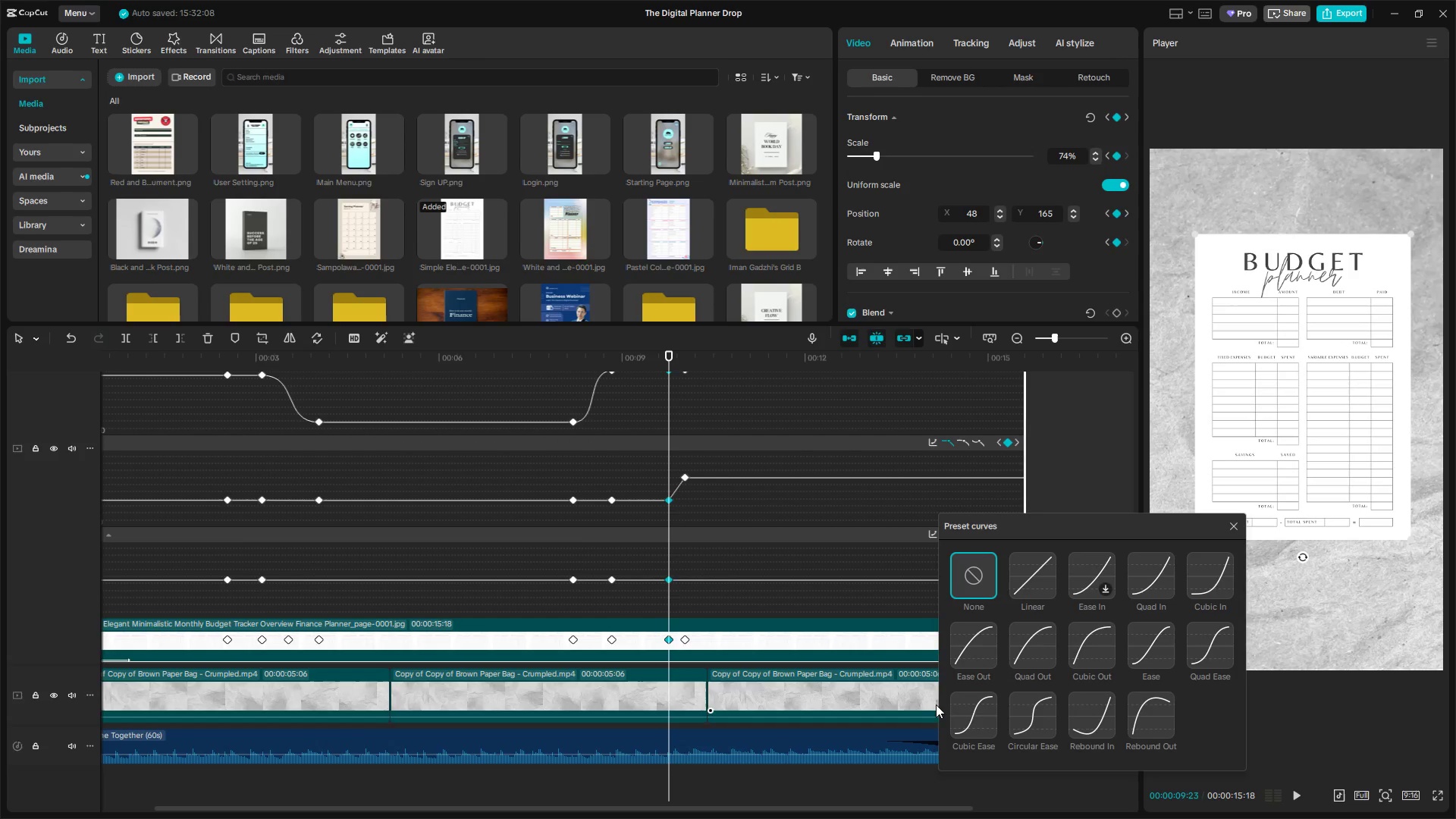 
left_click([977, 708])
 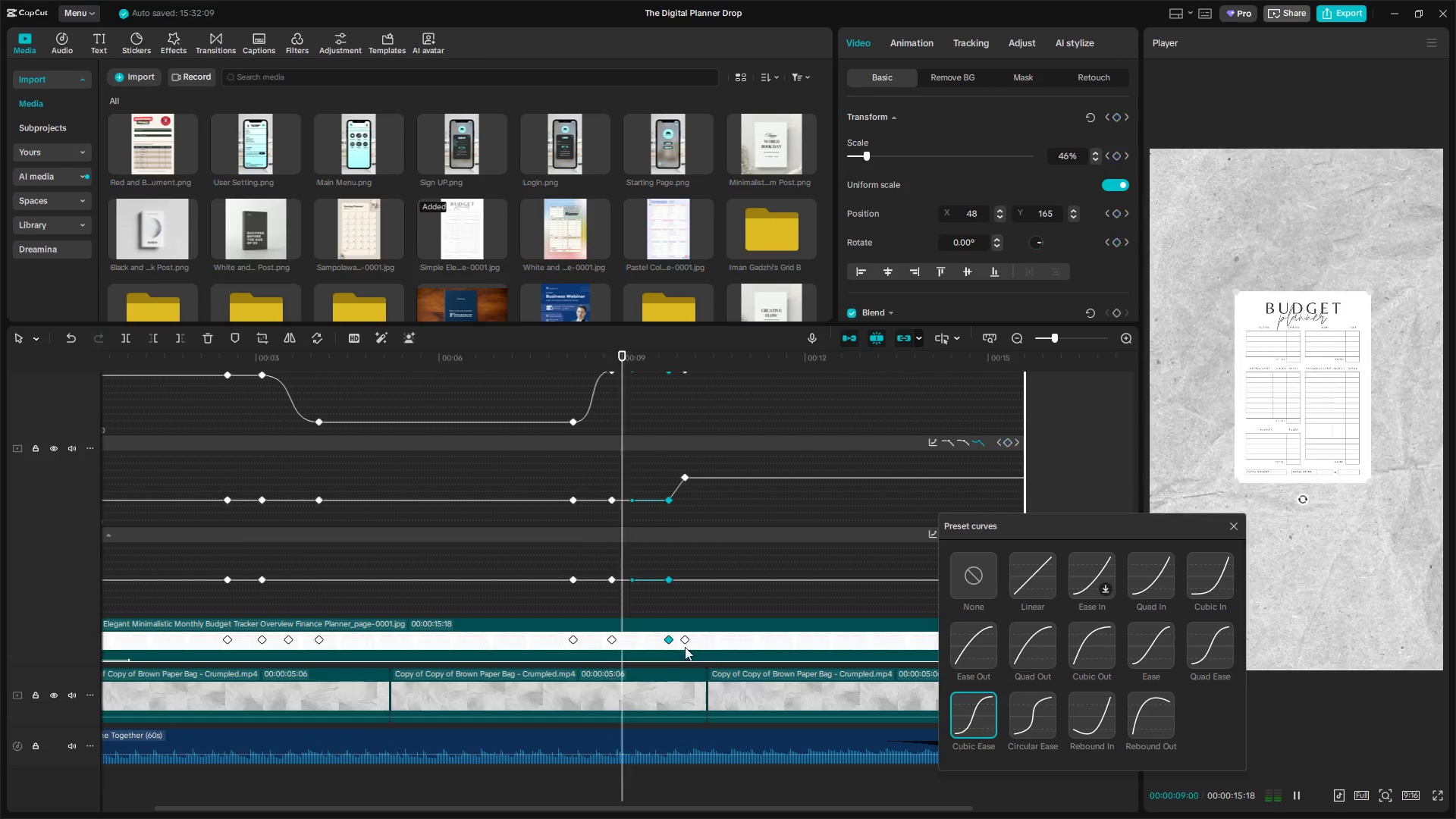 
left_click([682, 639])
 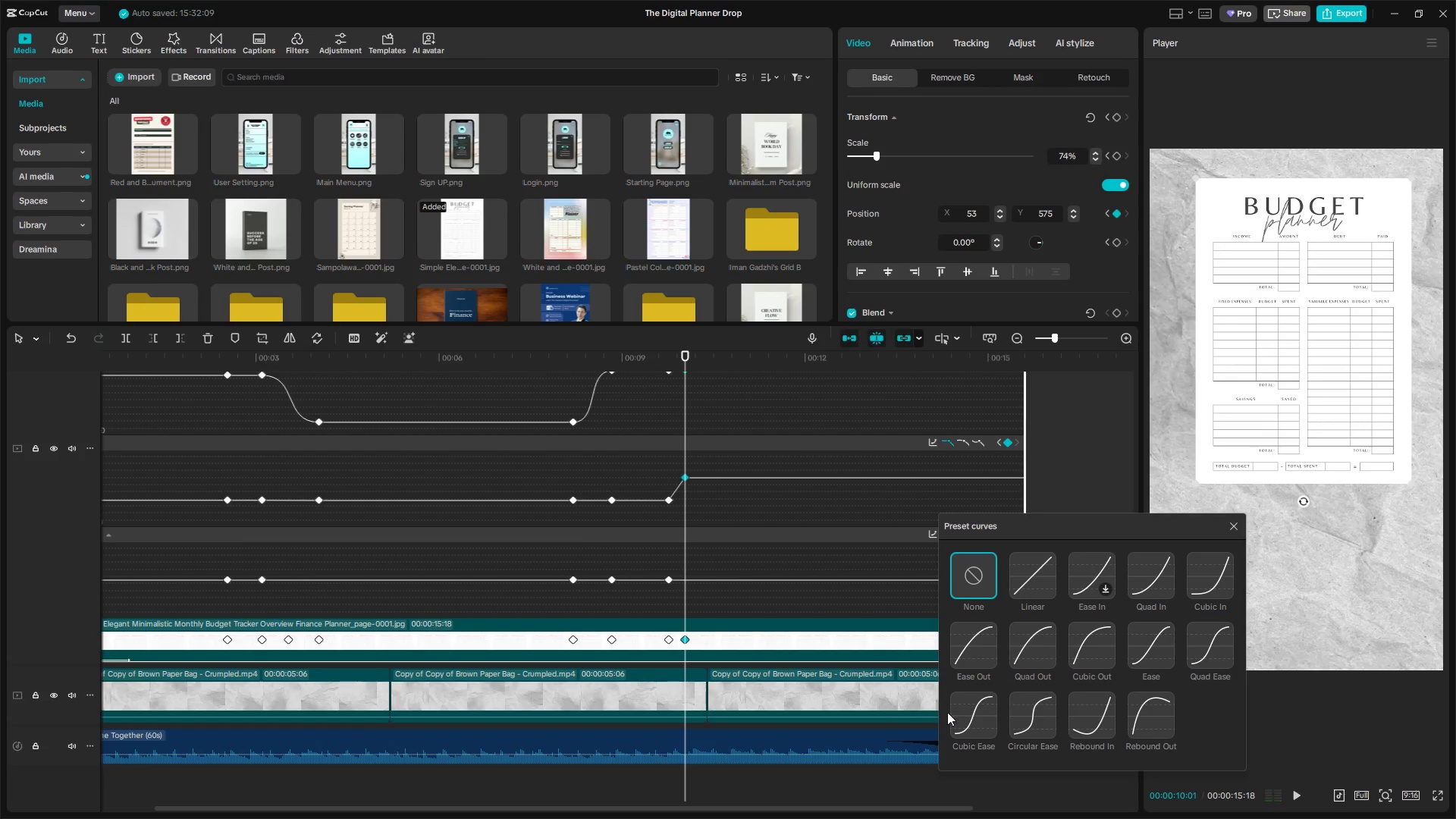 
left_click([973, 717])
 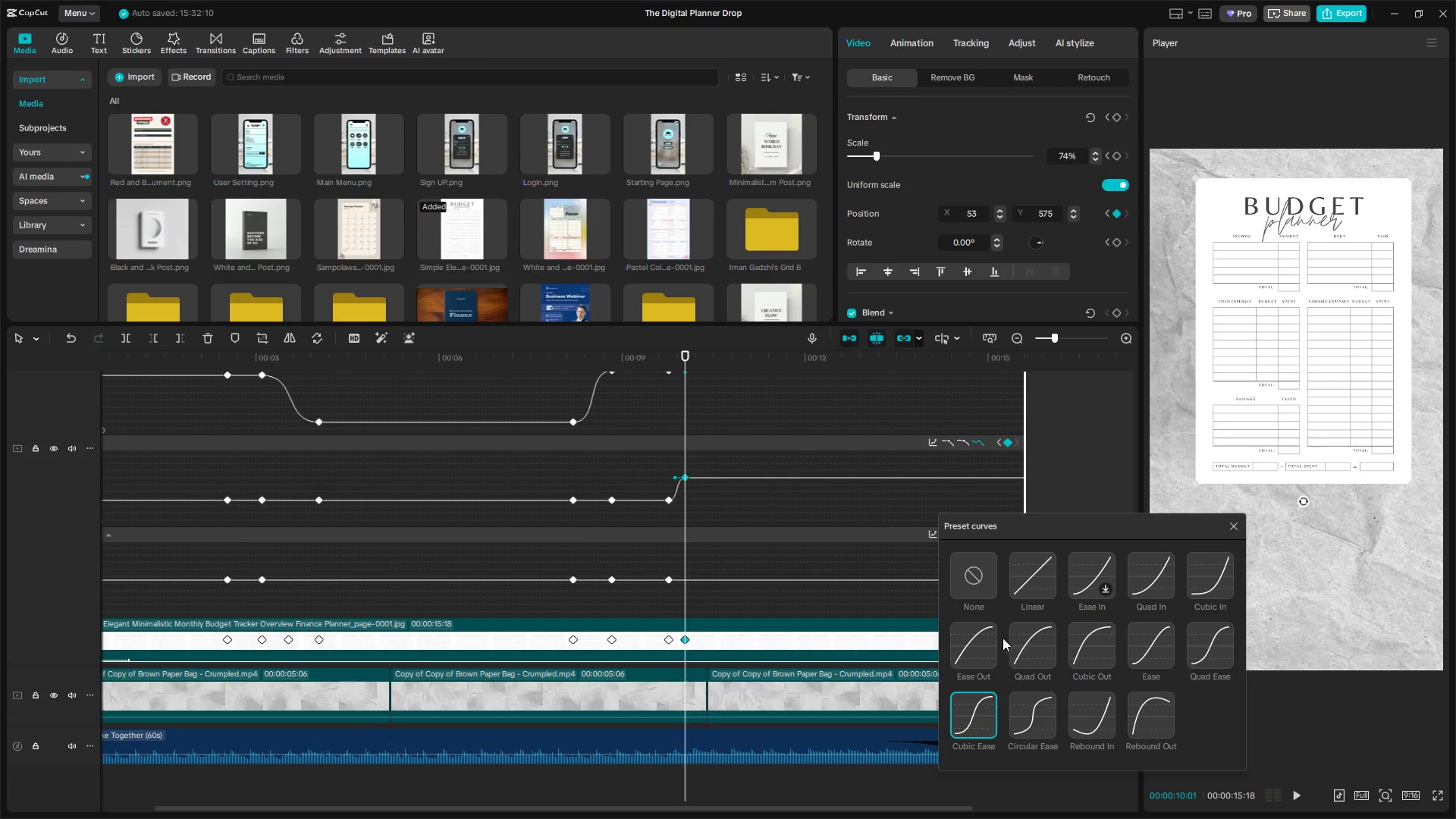 
left_click([1235, 527])
 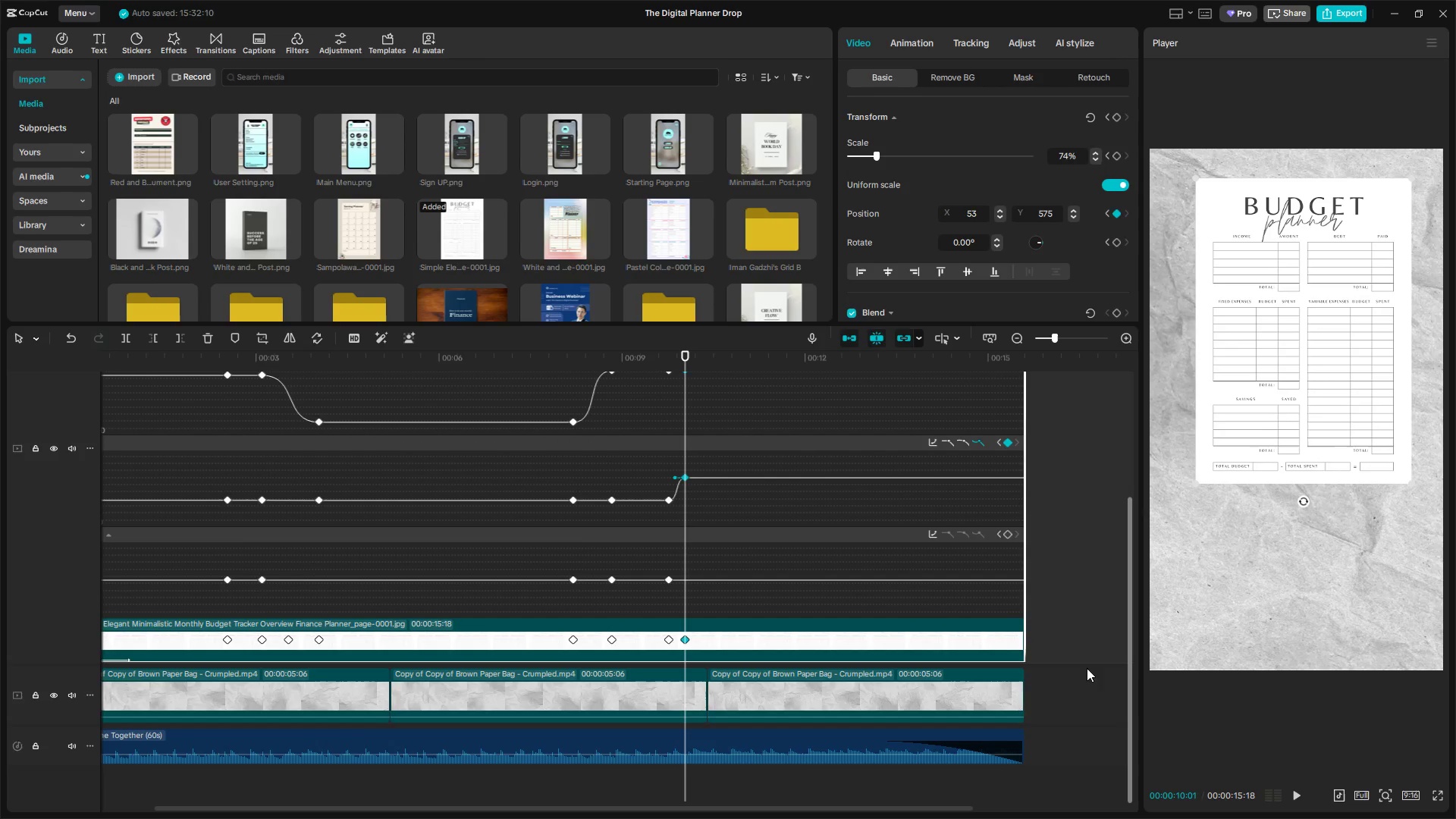 
hold_key(key=ControlLeft, duration=0.86)
scroll: coordinate [1051, 678], scroll_direction: down, amount: 15.0
 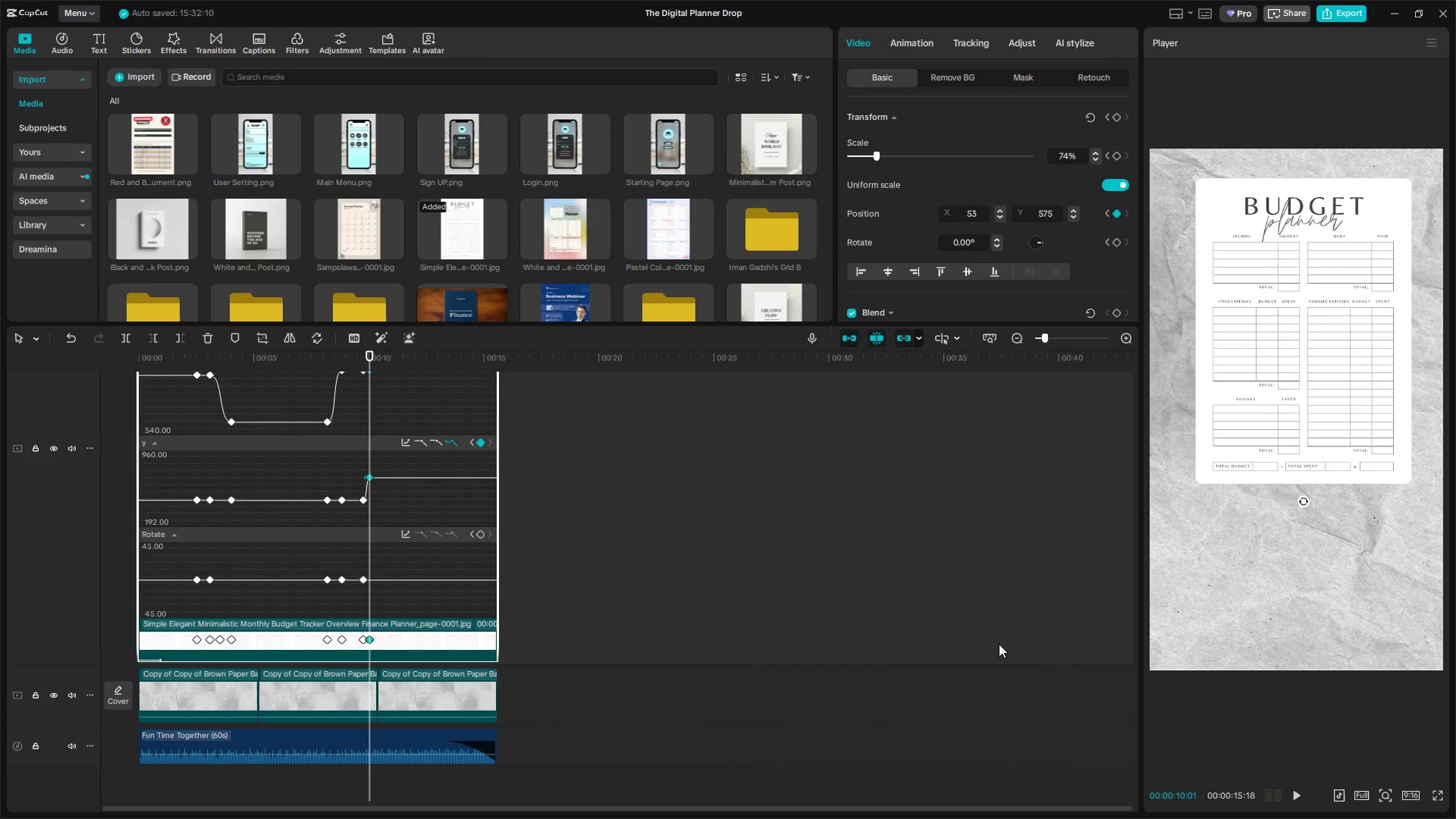 
key(Alt+K)
 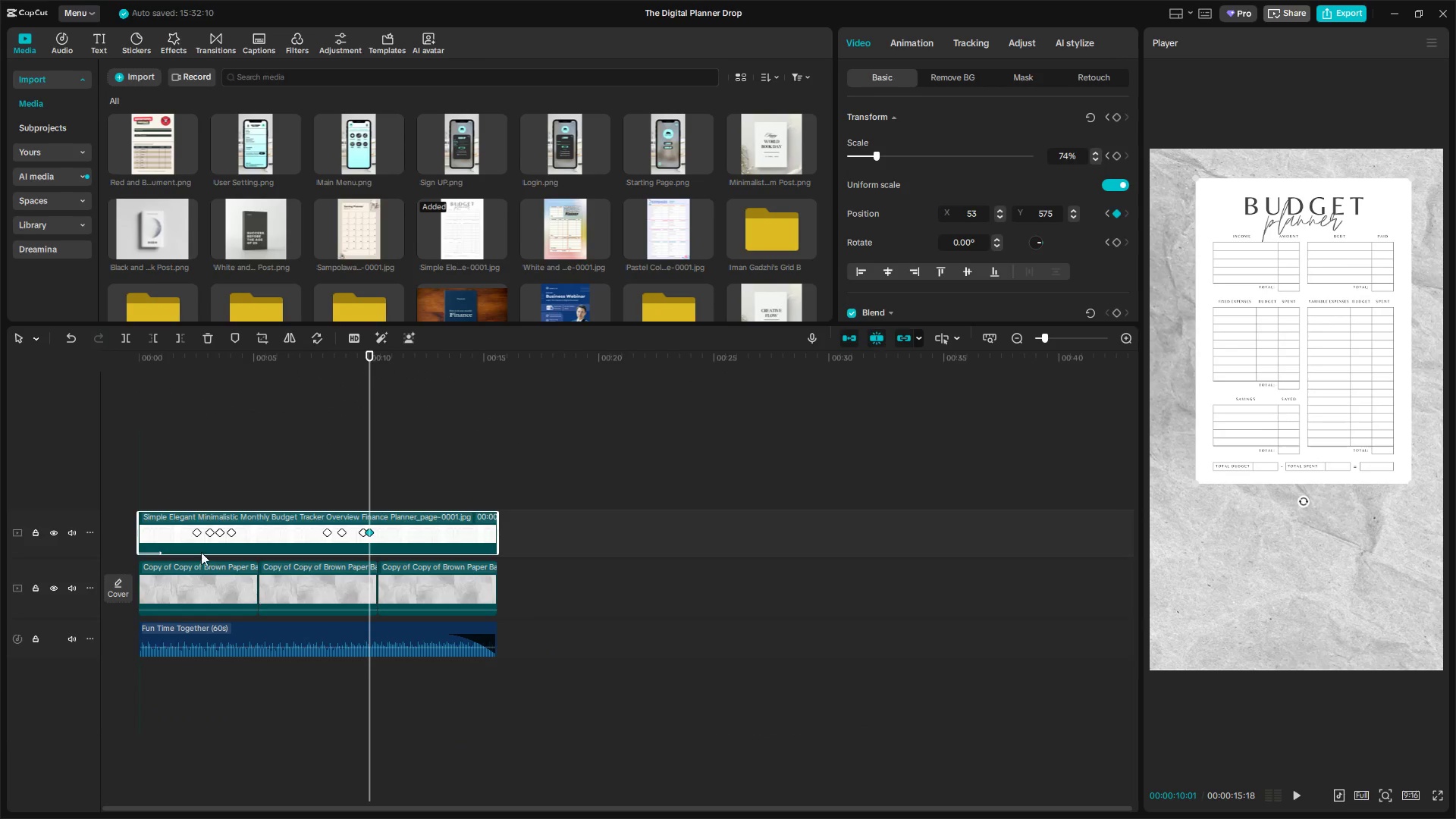 
left_click([169, 455])
 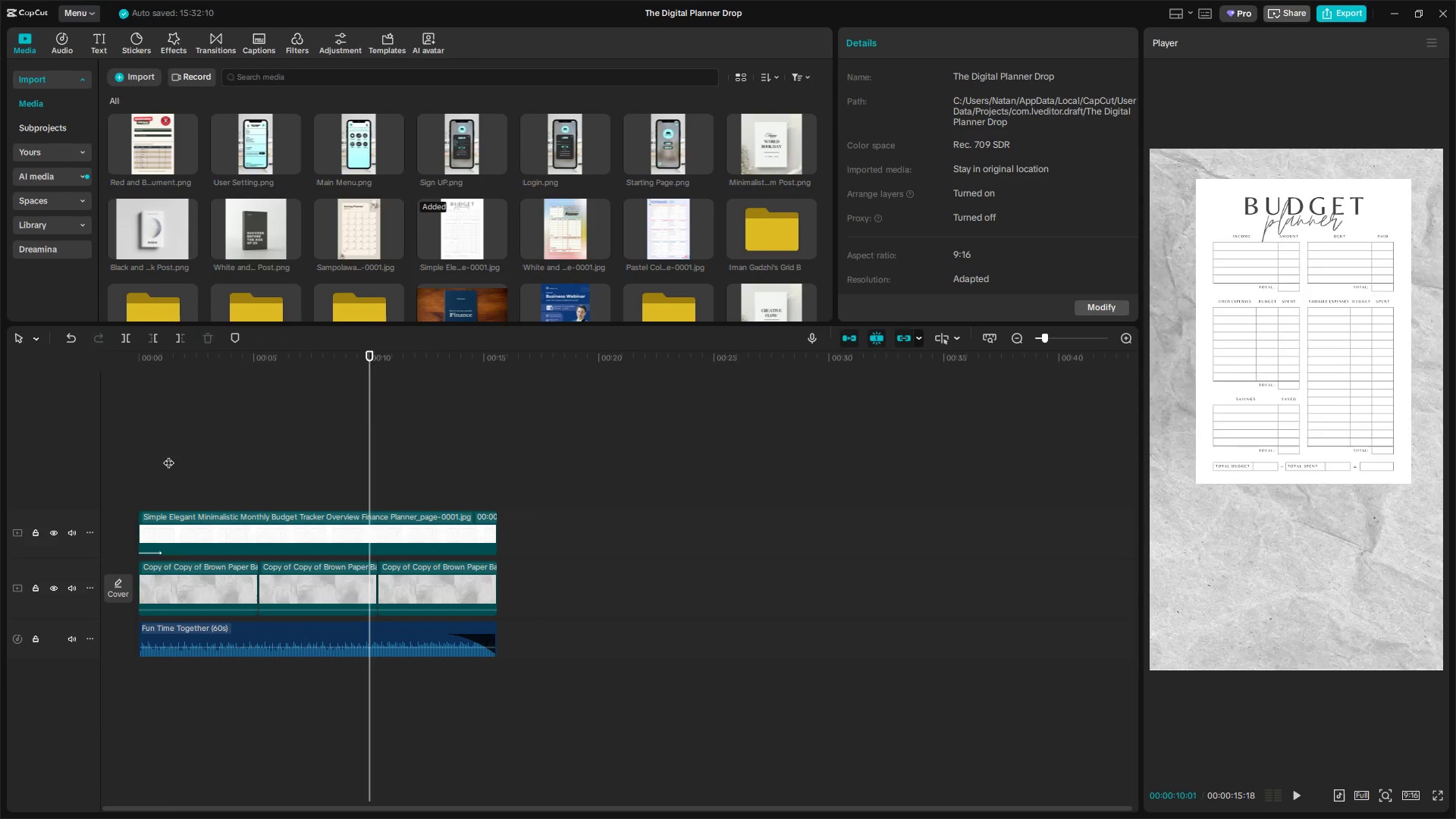 
left_click_drag(start_coordinate=[176, 461], to_coordinate=[108, 461])
 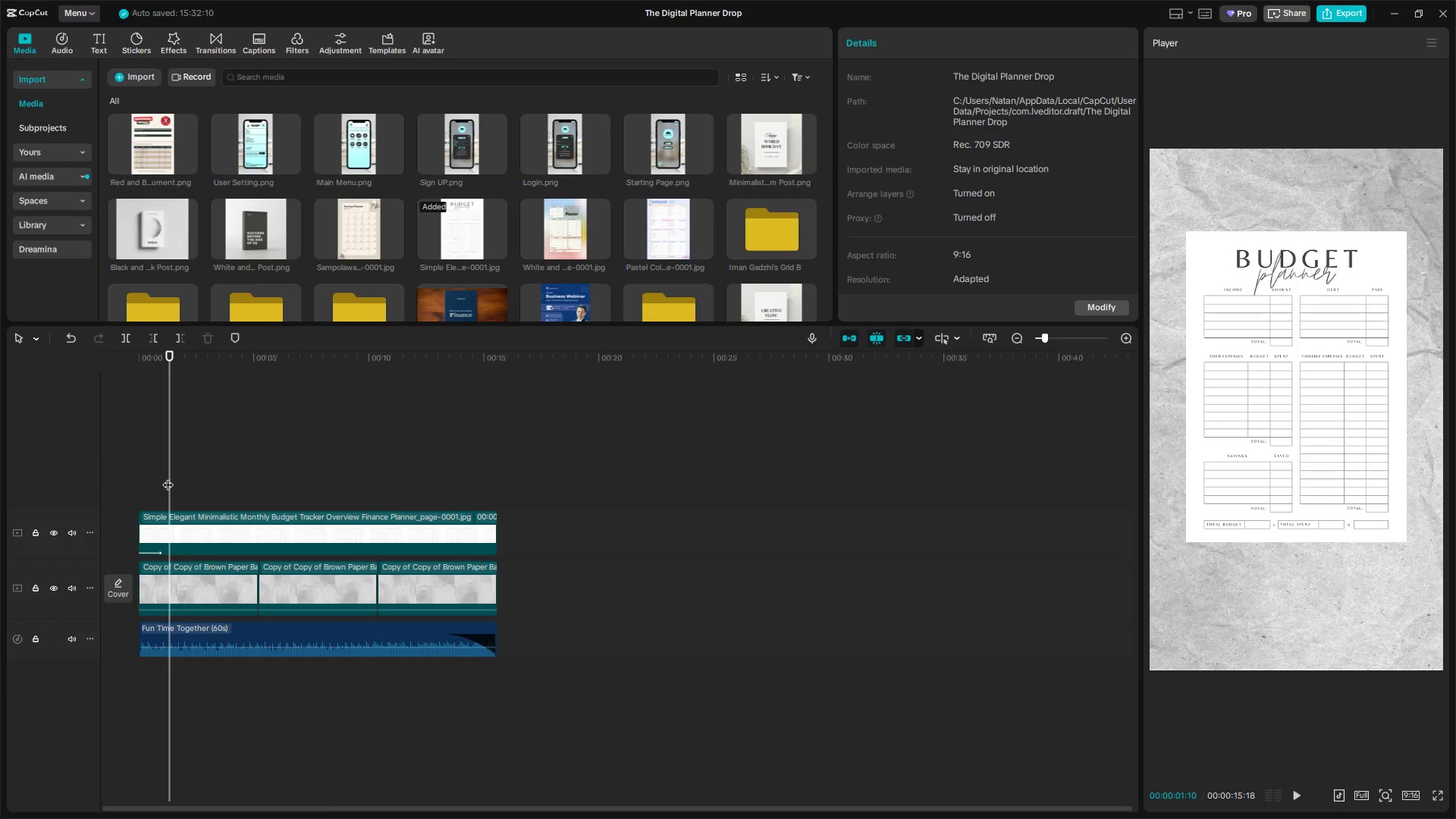 
left_click_drag(start_coordinate=[171, 475], to_coordinate=[60, 467])
 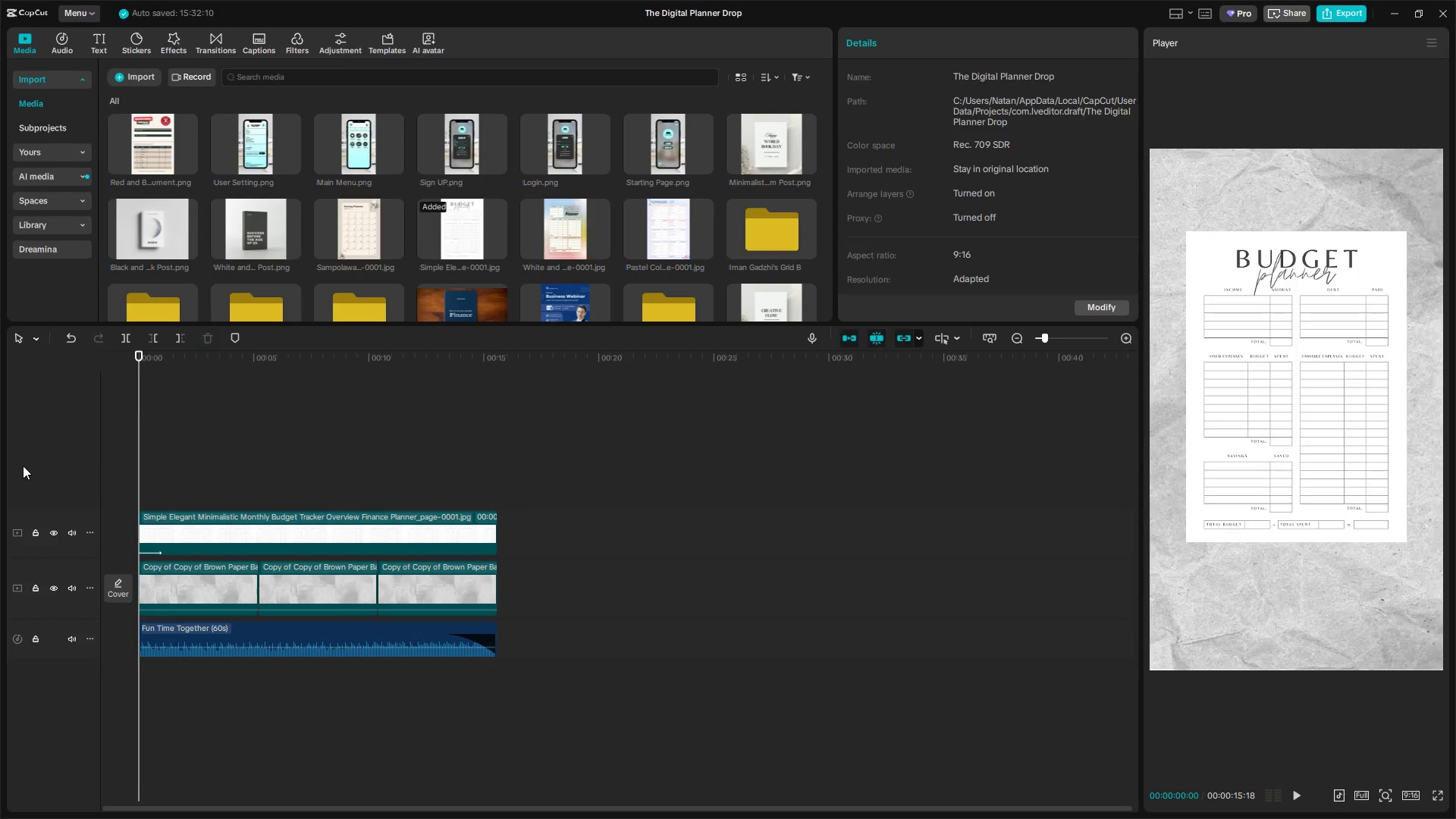 
key(Space)
 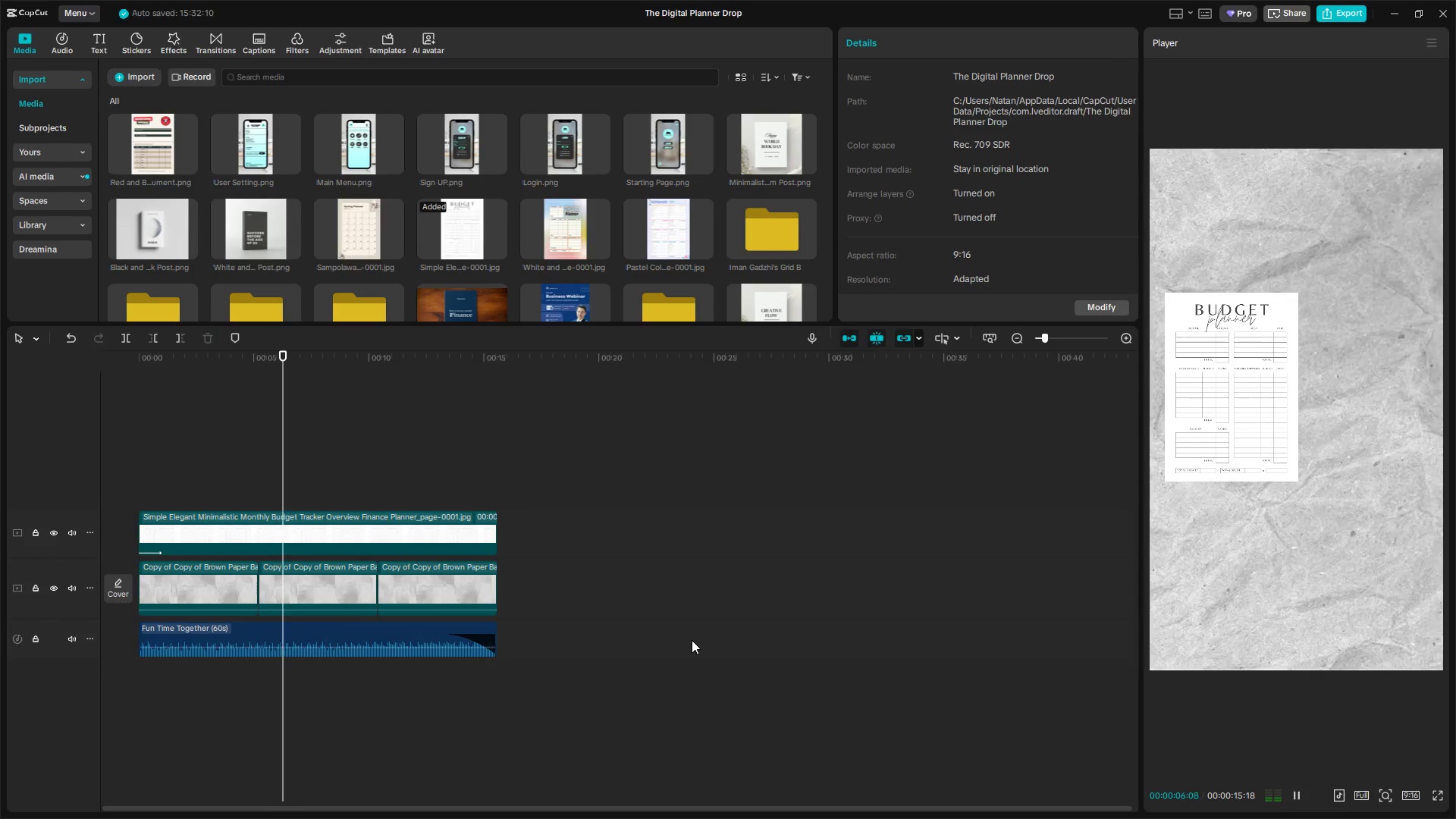 
wait(11.56)
 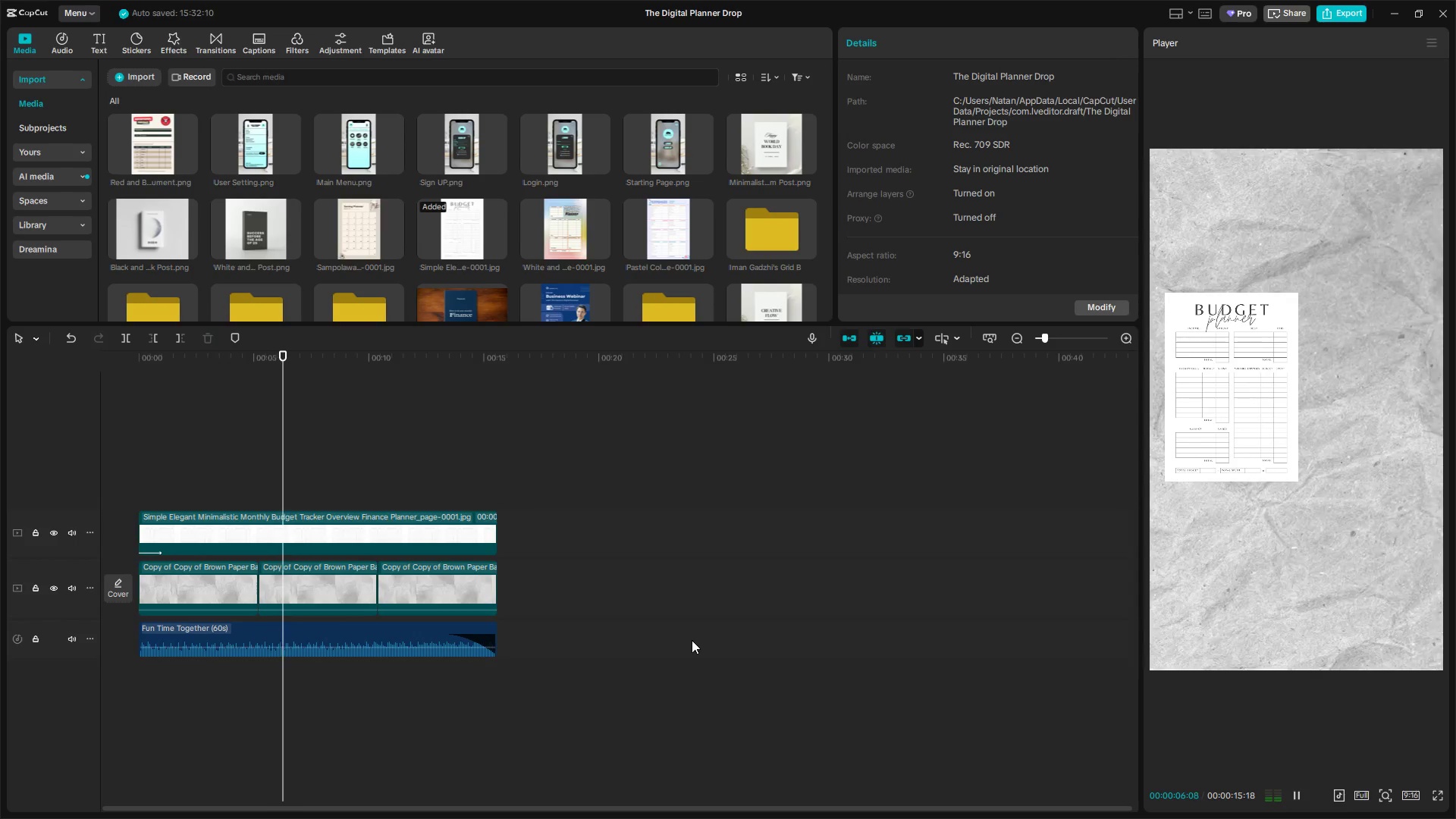 
key(Space)
 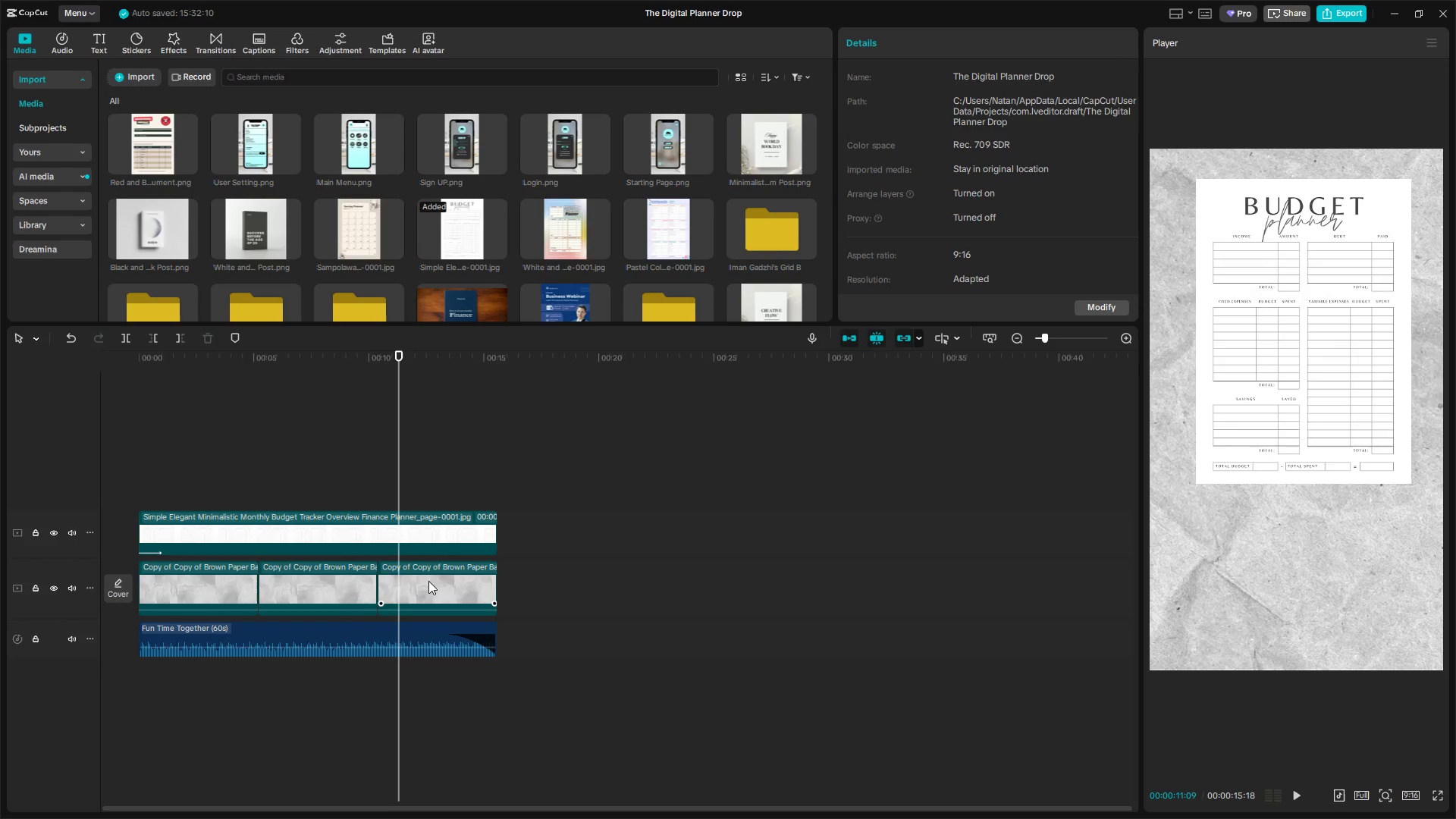 
left_click([413, 530])
 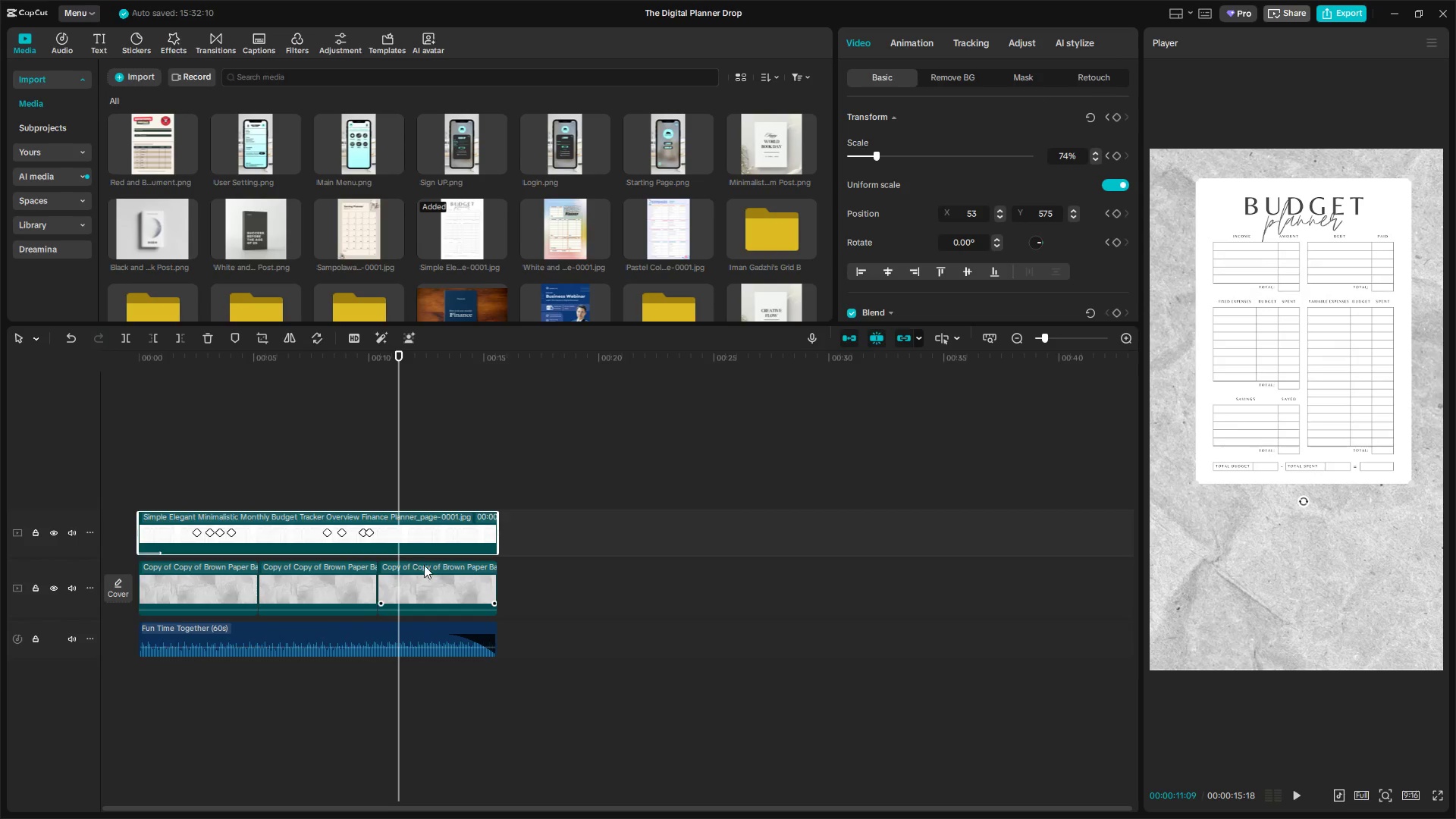 
hold_key(key=ControlLeft, duration=0.55)
scroll: coordinate [418, 555], scroll_direction: up, amount: 8.0
 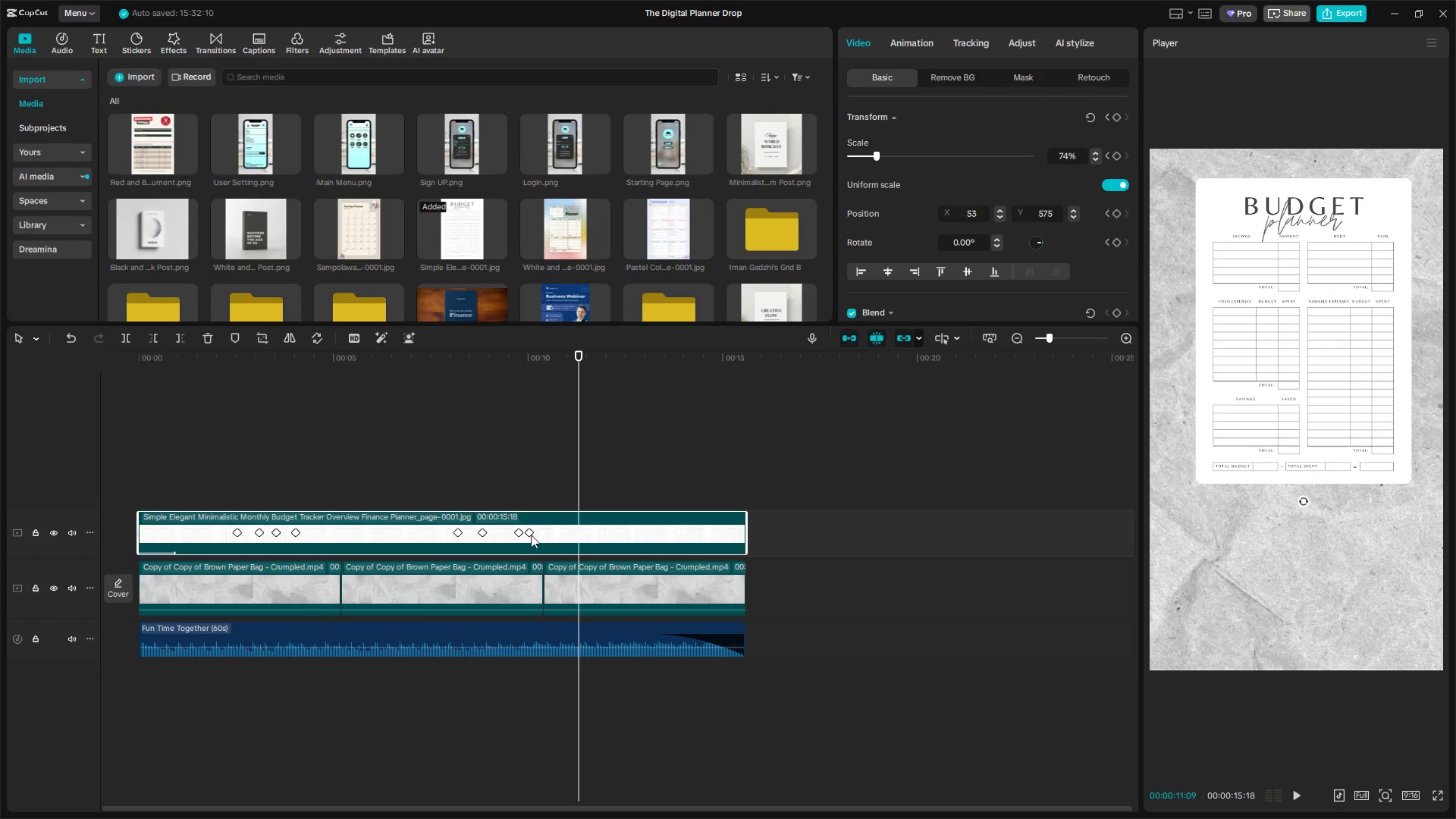 
left_click_drag(start_coordinate=[531, 535], to_coordinate=[568, 535])
 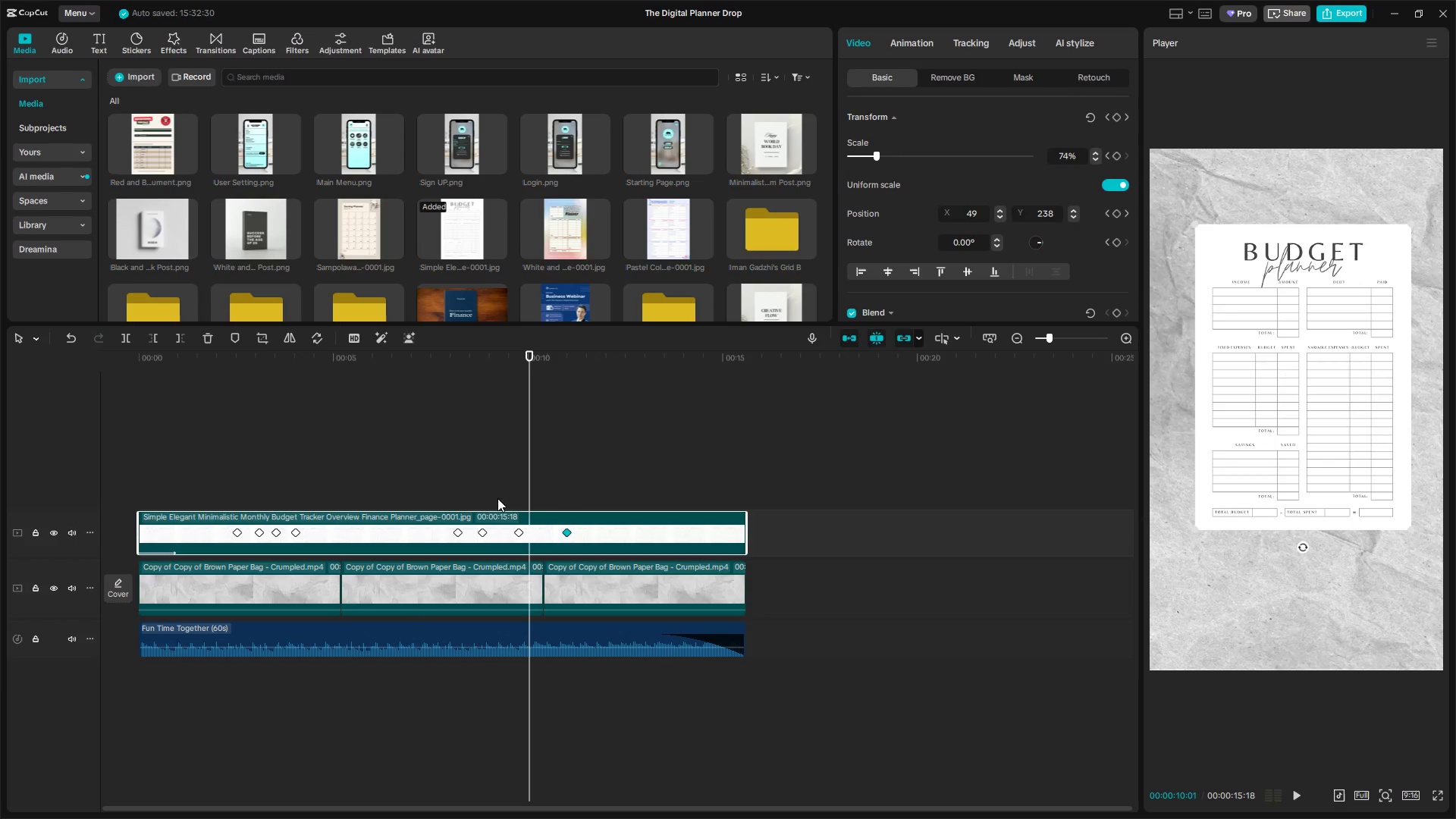 
left_click([469, 485])
 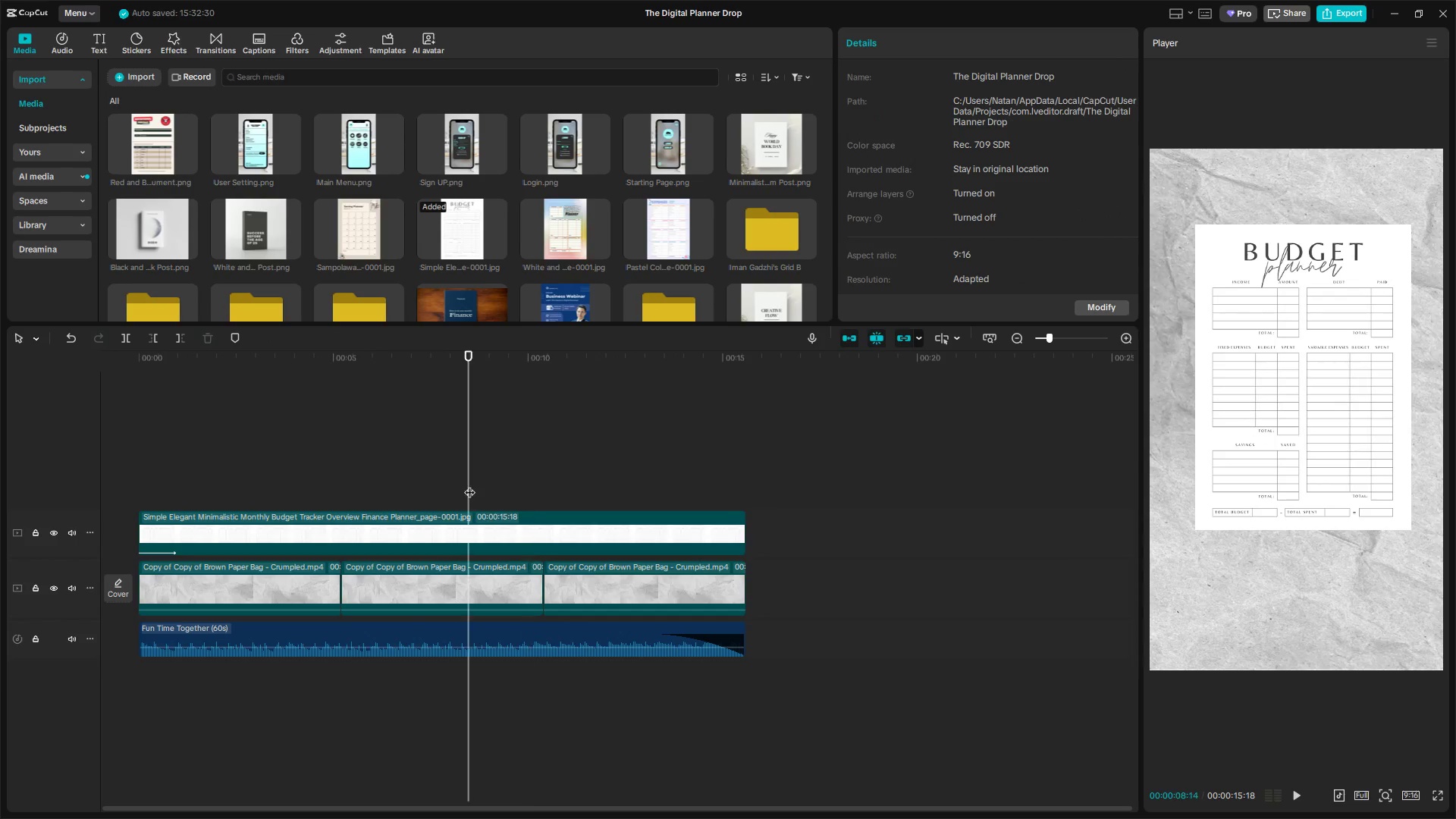 
key(Space)
 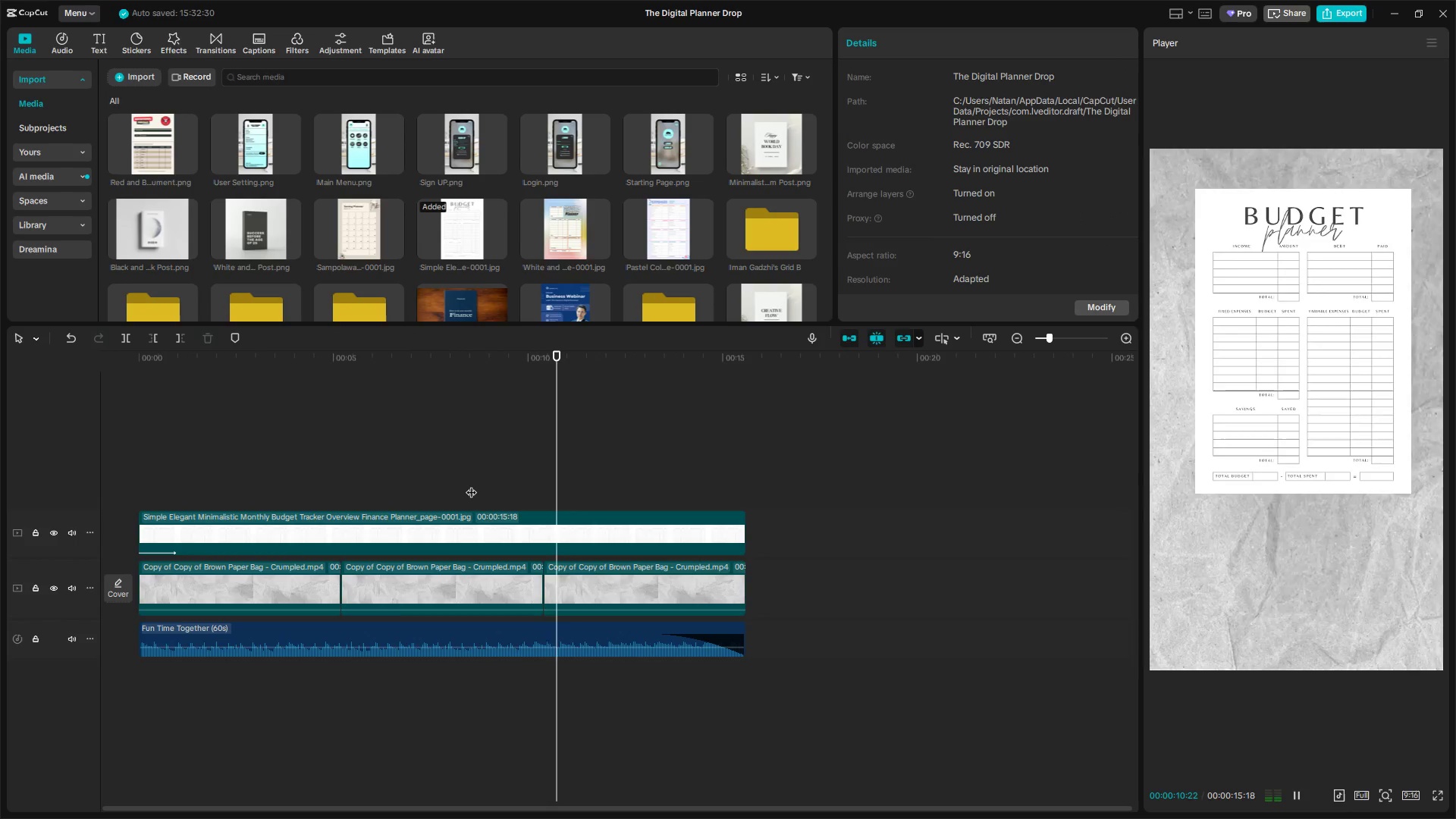 
key(Space)
 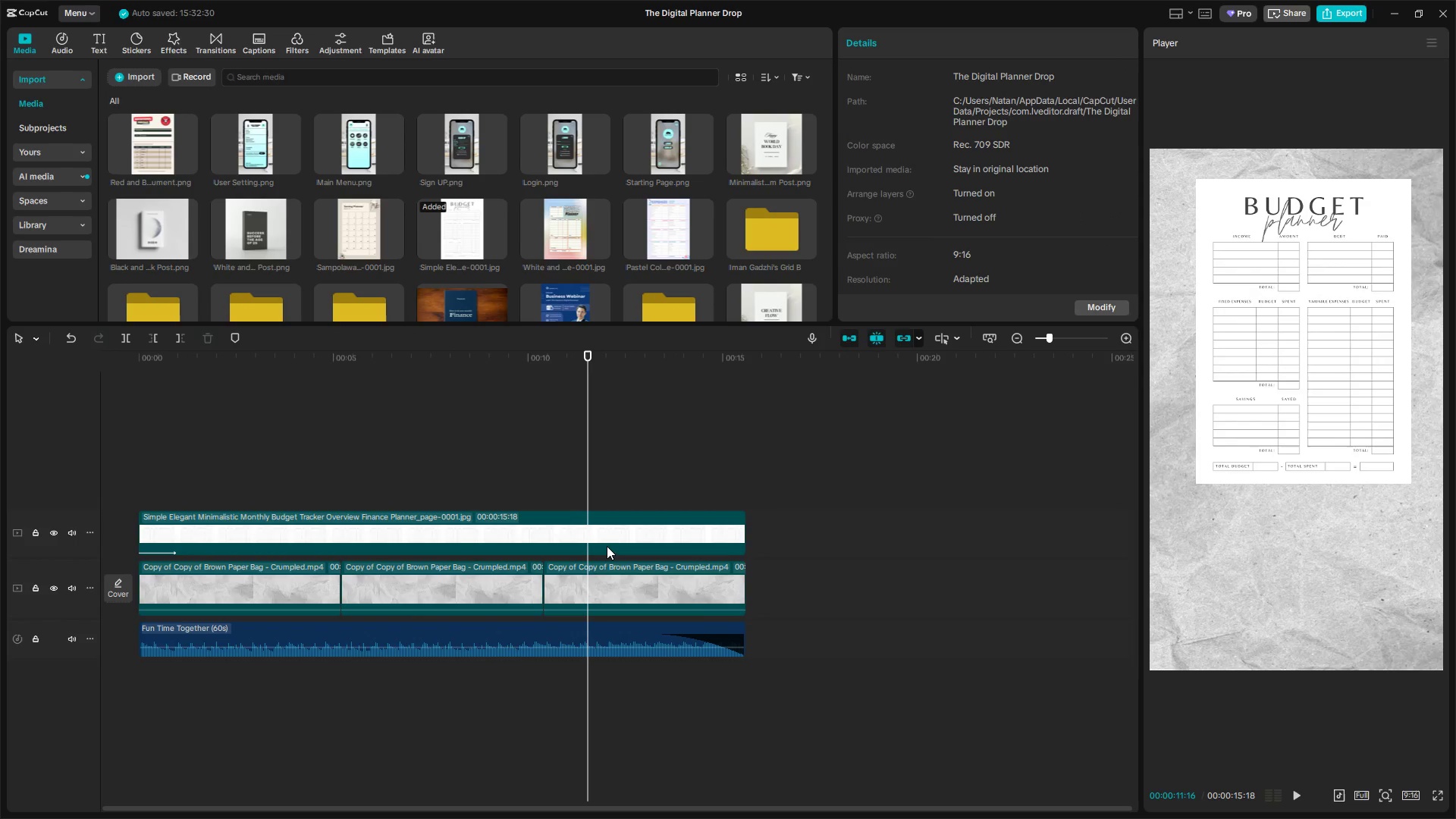 
left_click([617, 528])
 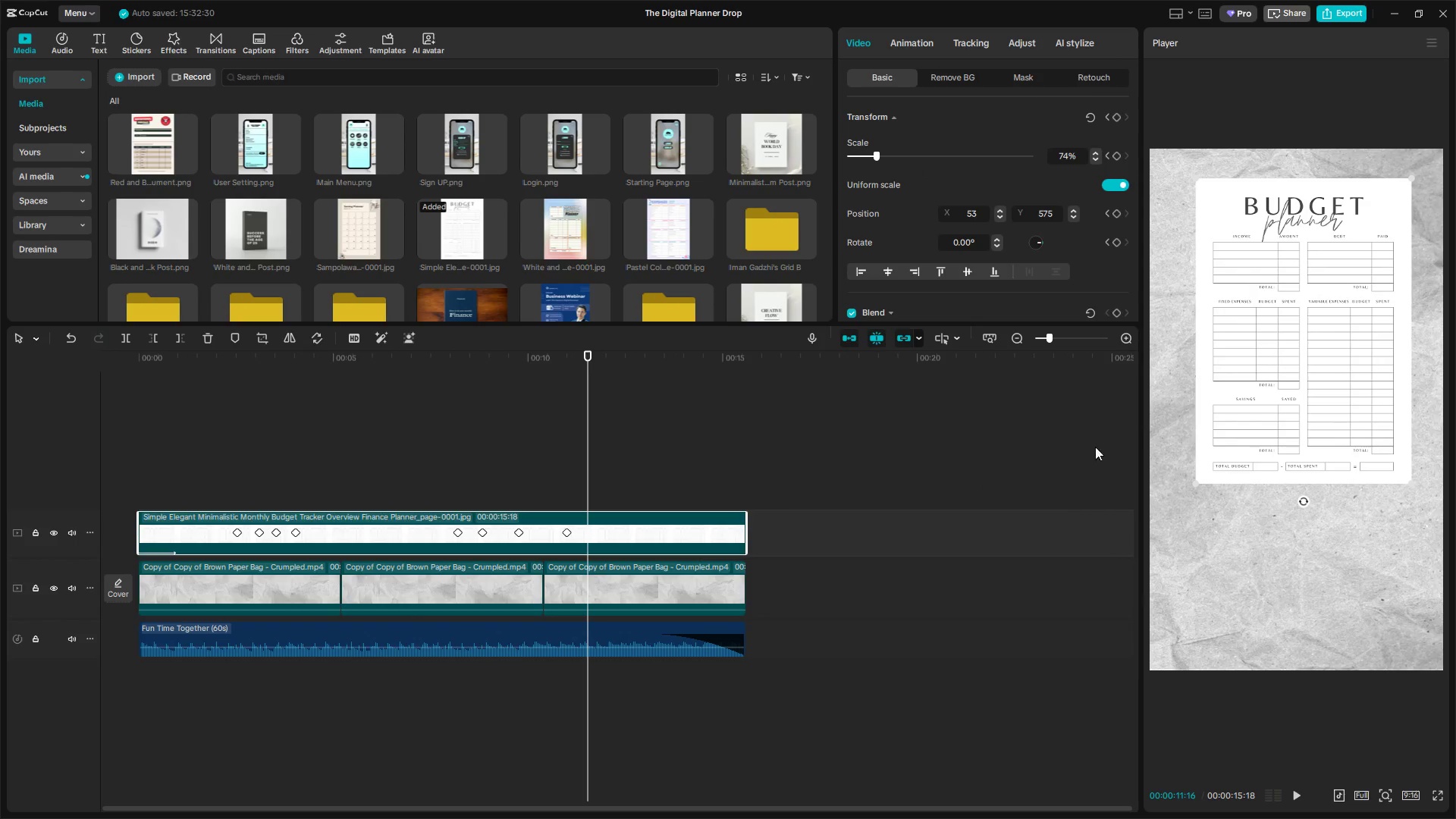 
left_click([1269, 340])
 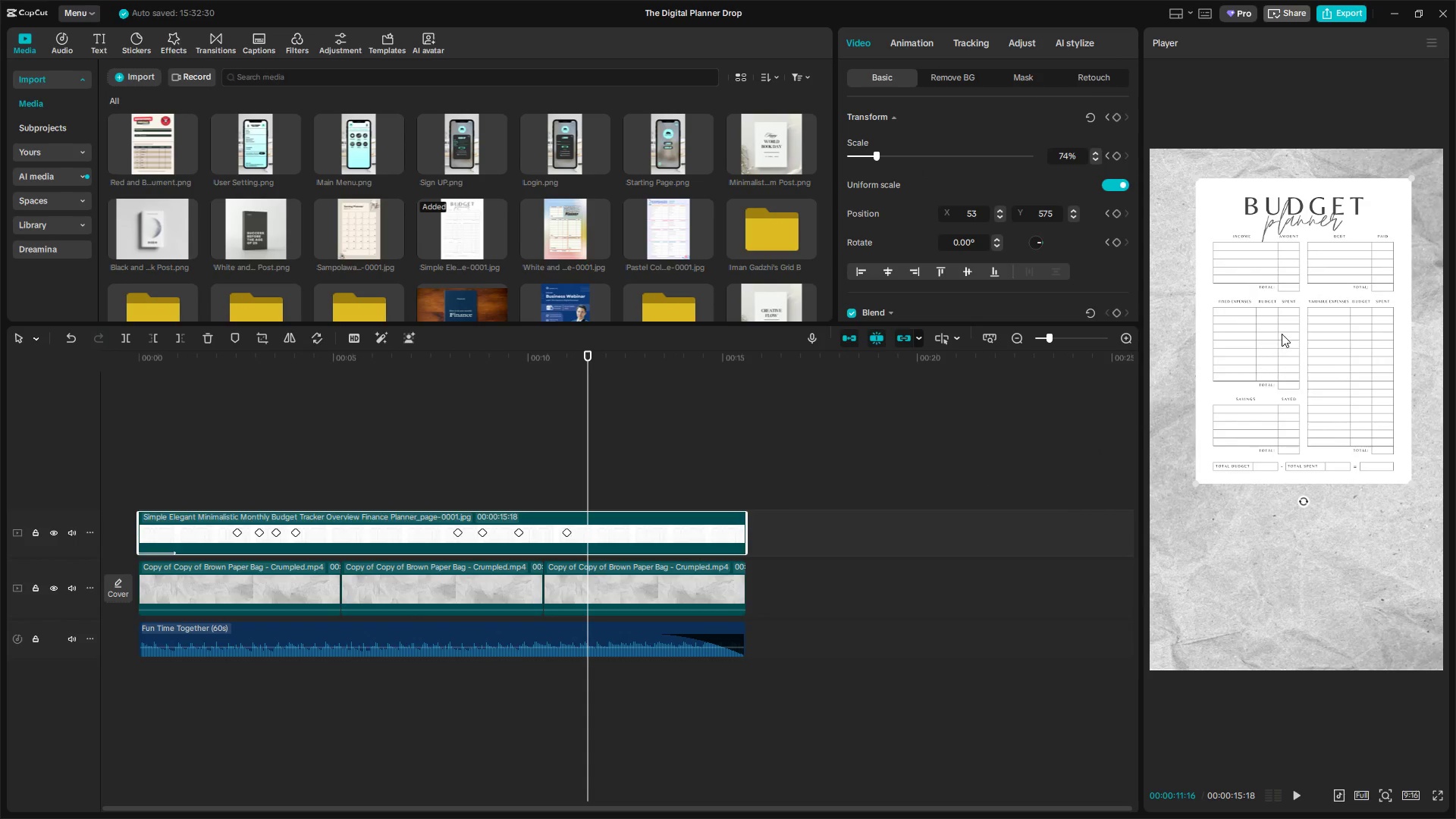 
left_click_drag(start_coordinate=[1282, 334], to_coordinate=[1265, 334])
 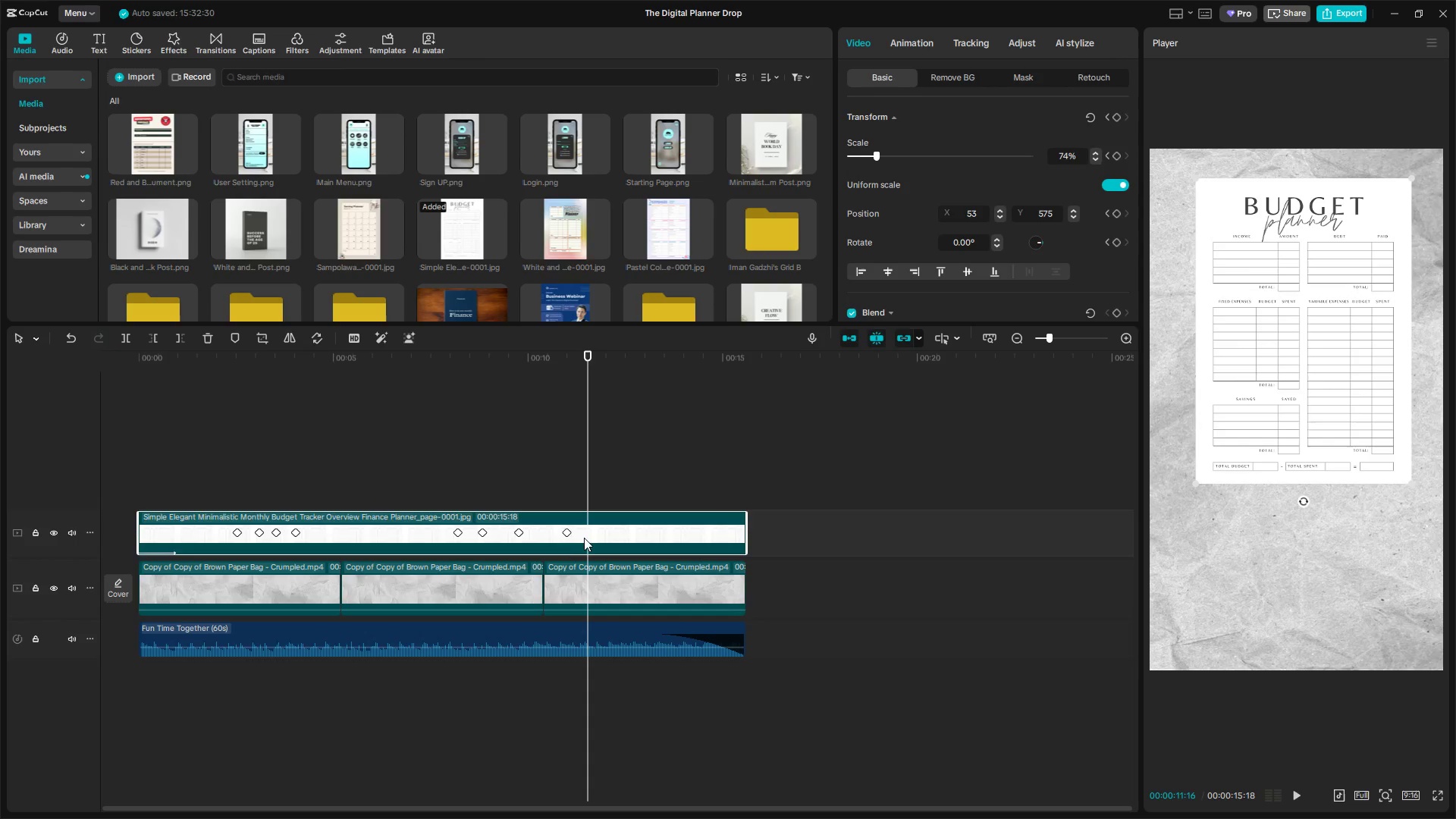 
left_click([571, 535])
 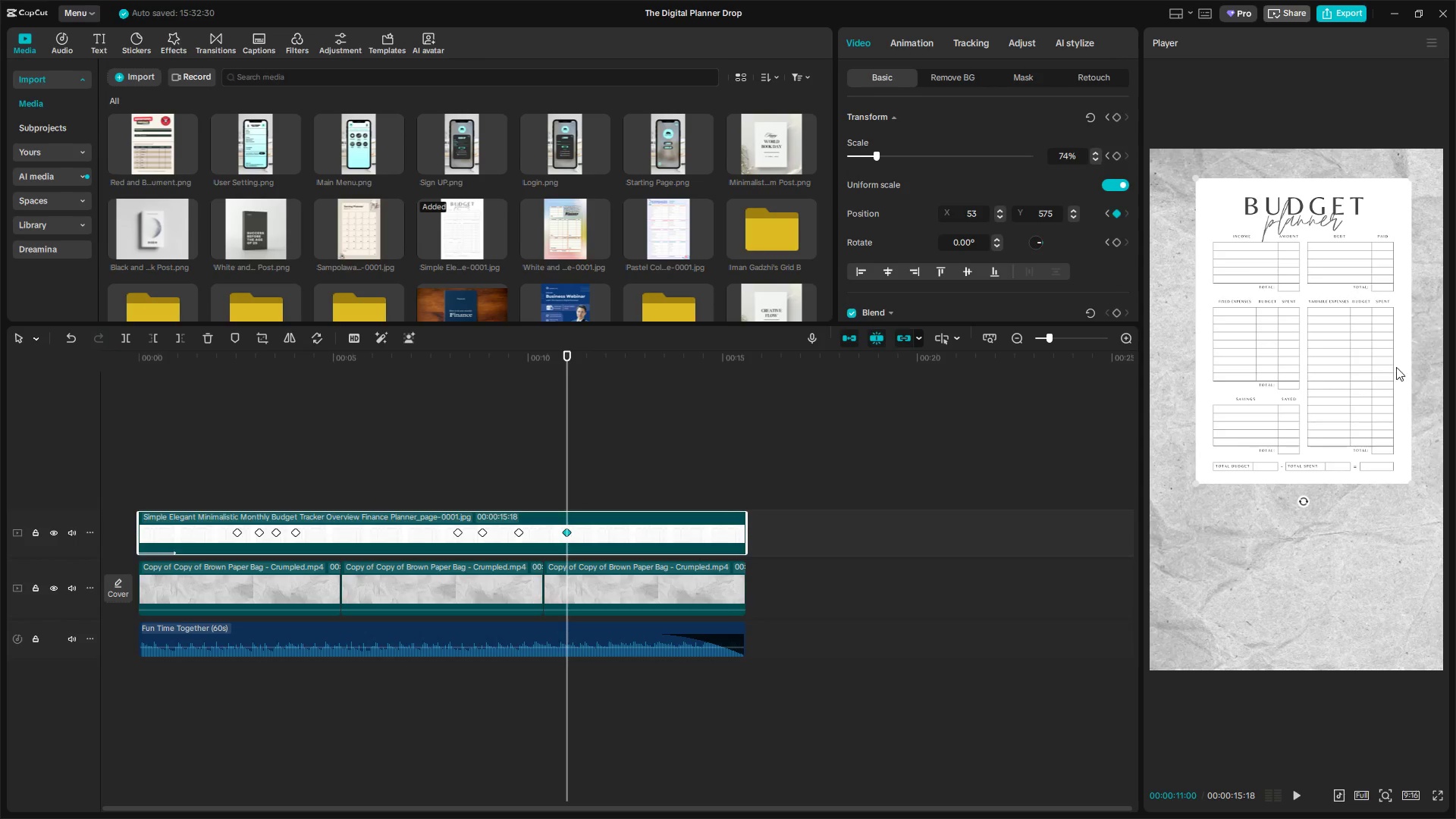 
left_click_drag(start_coordinate=[1365, 345], to_coordinate=[1360, 344])
 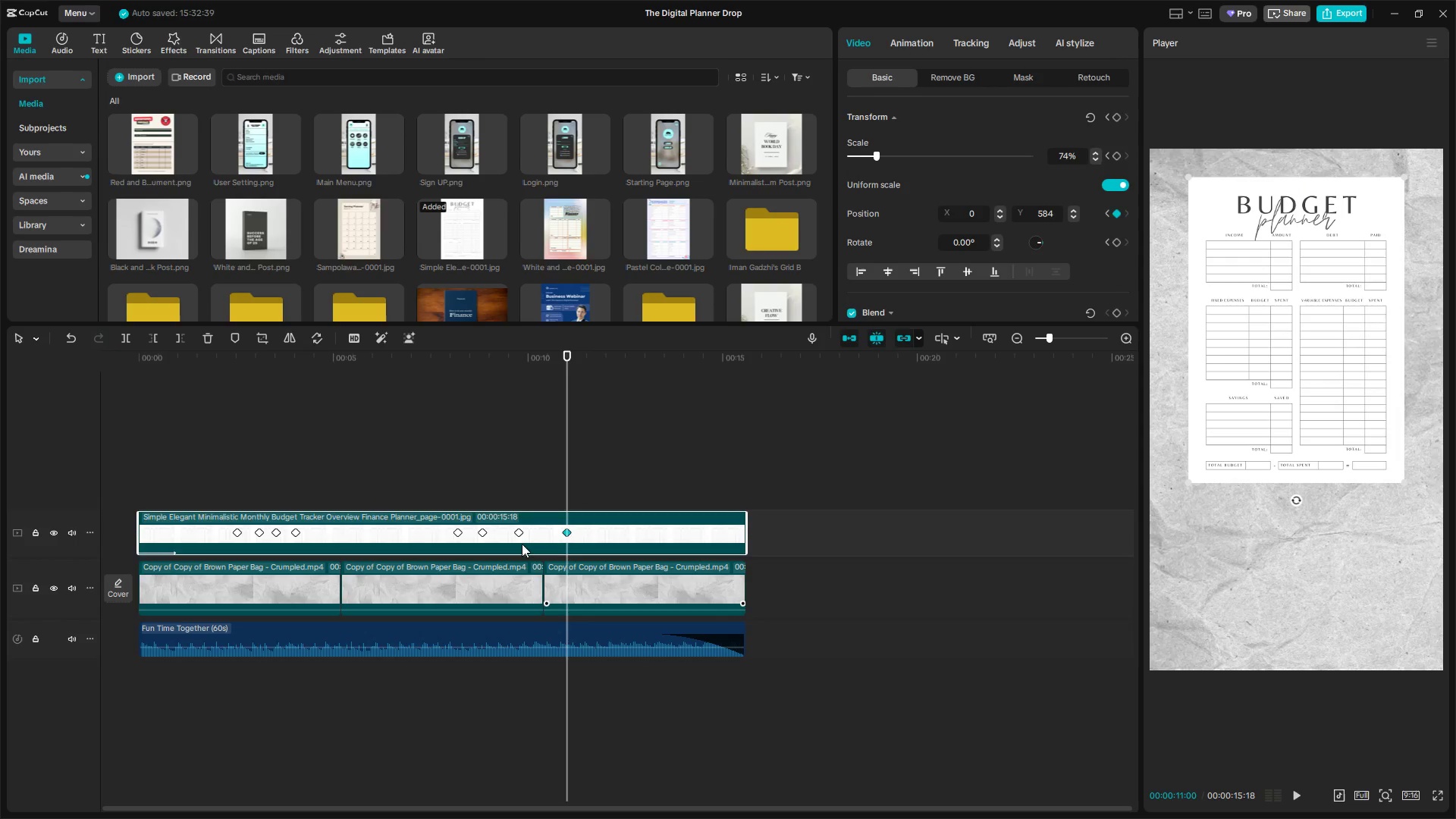 
left_click([440, 472])
 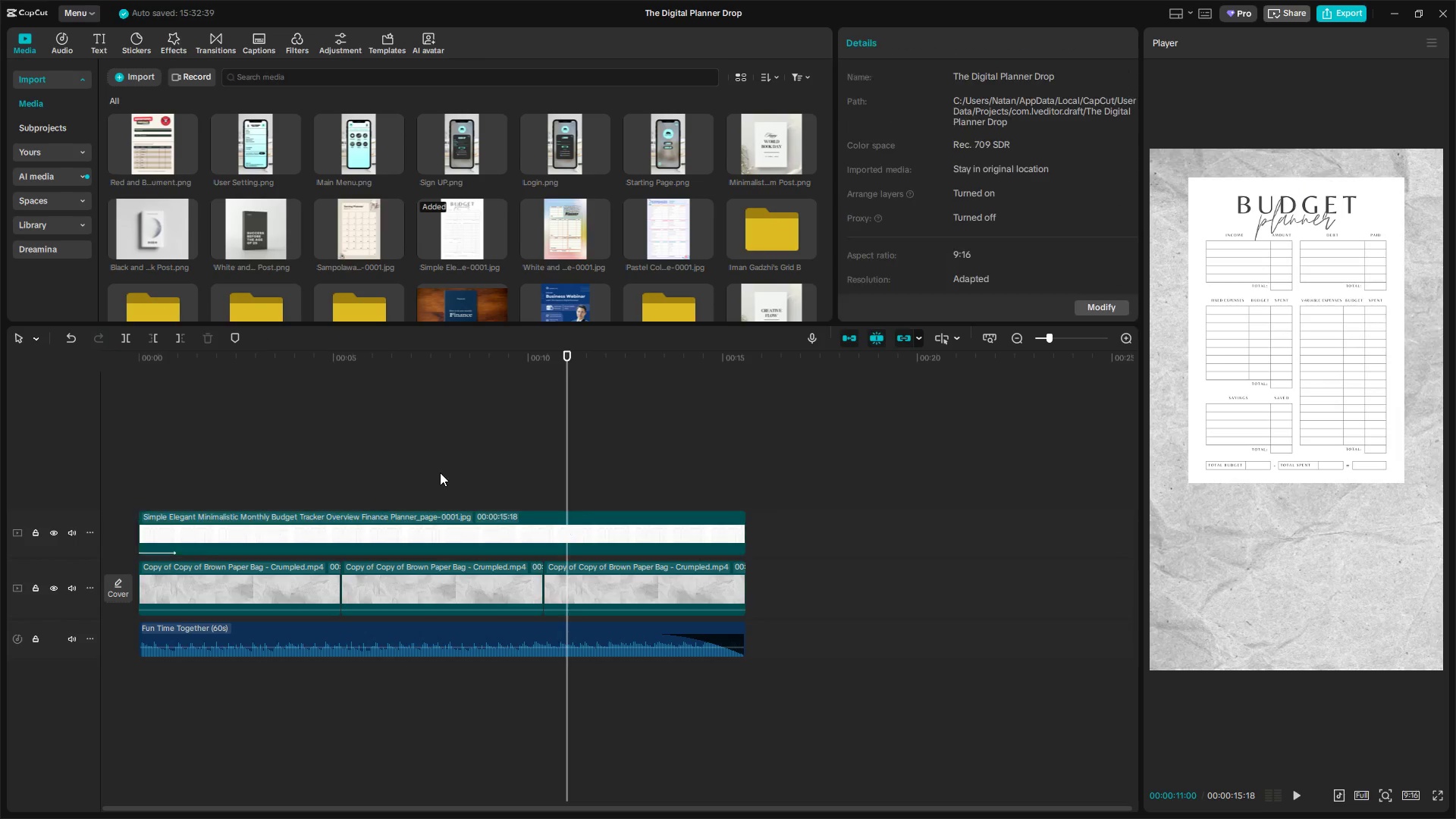 
key(Space)
 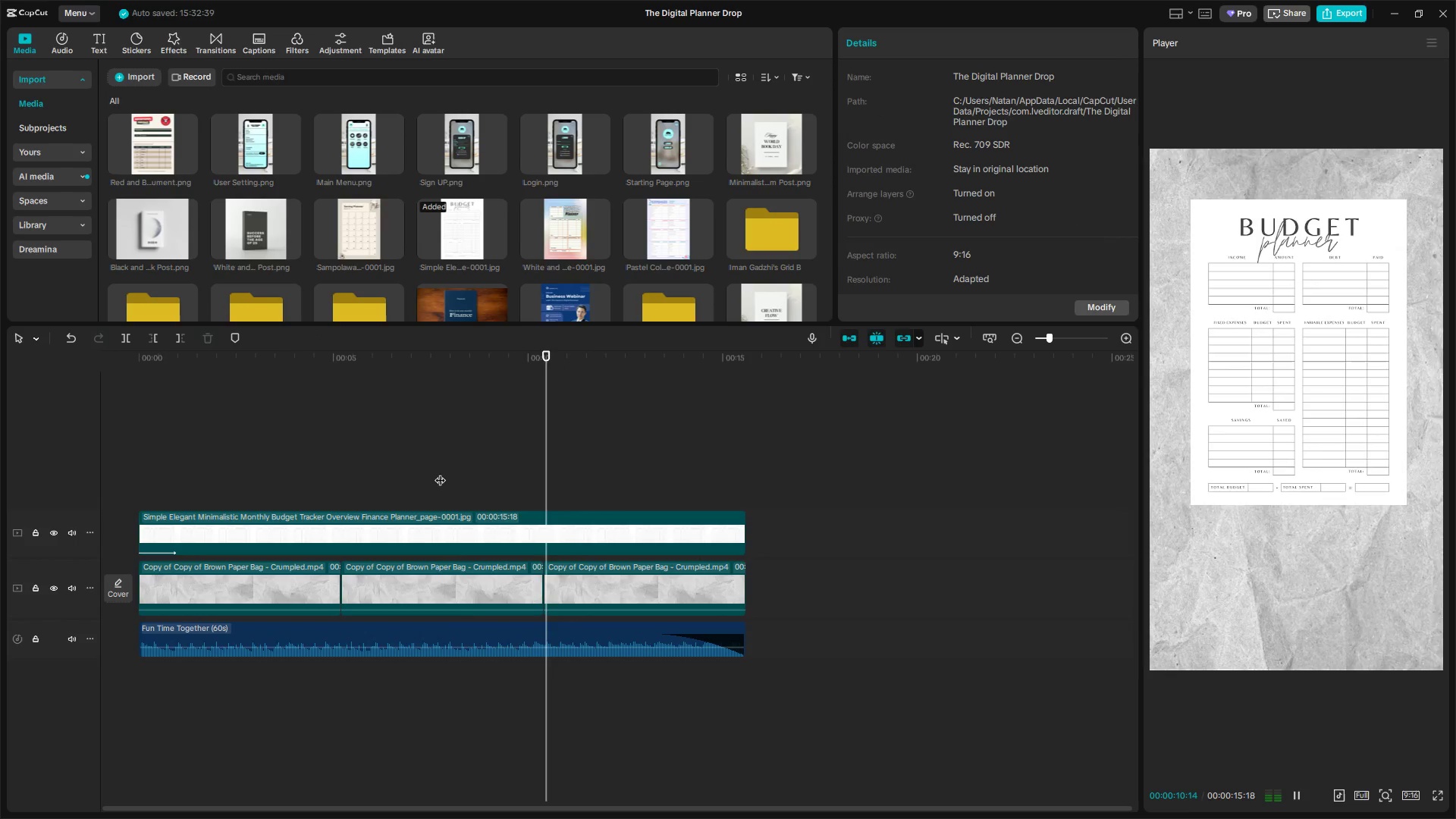 
key(Space)
 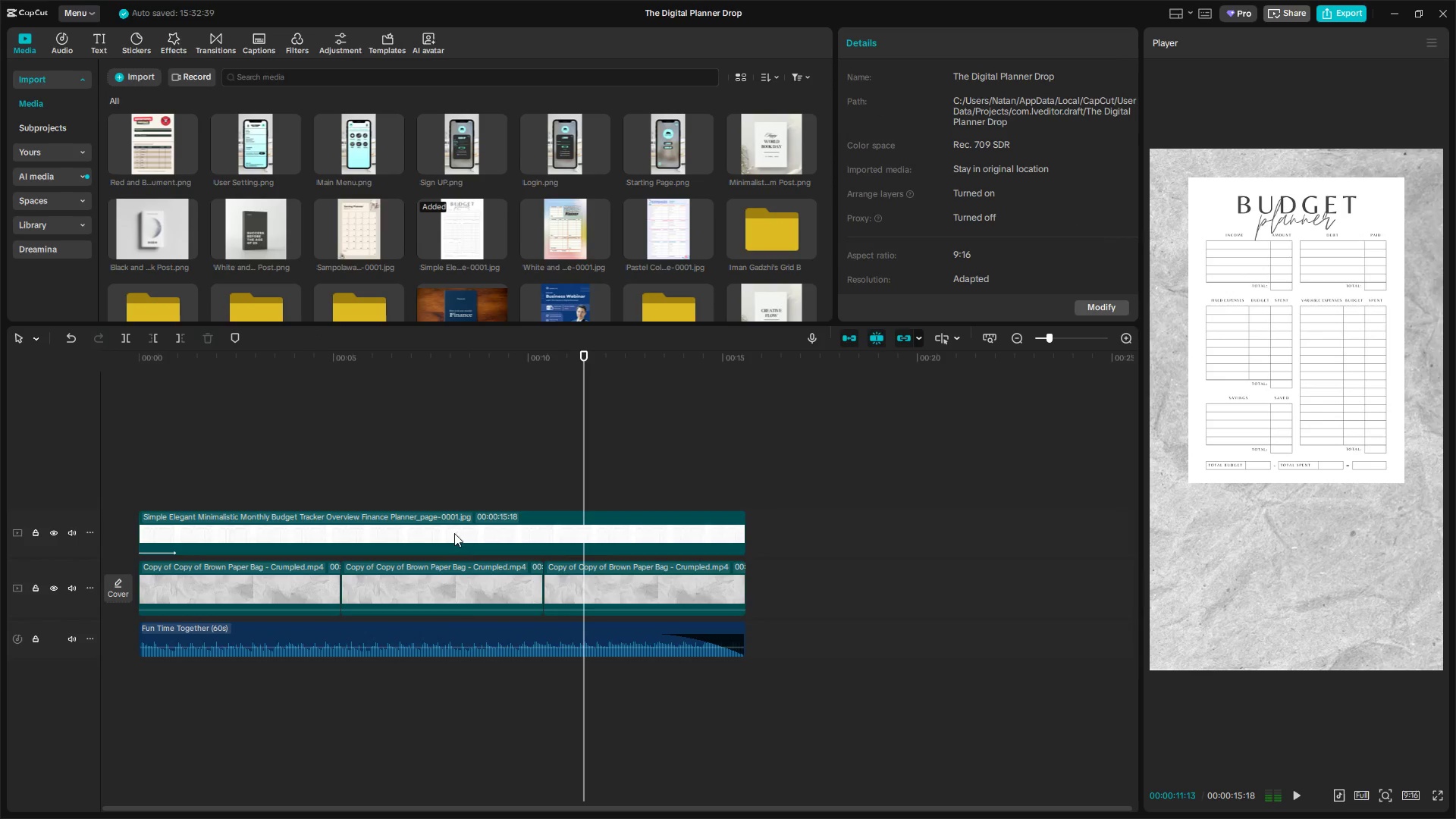 
left_click([463, 532])
 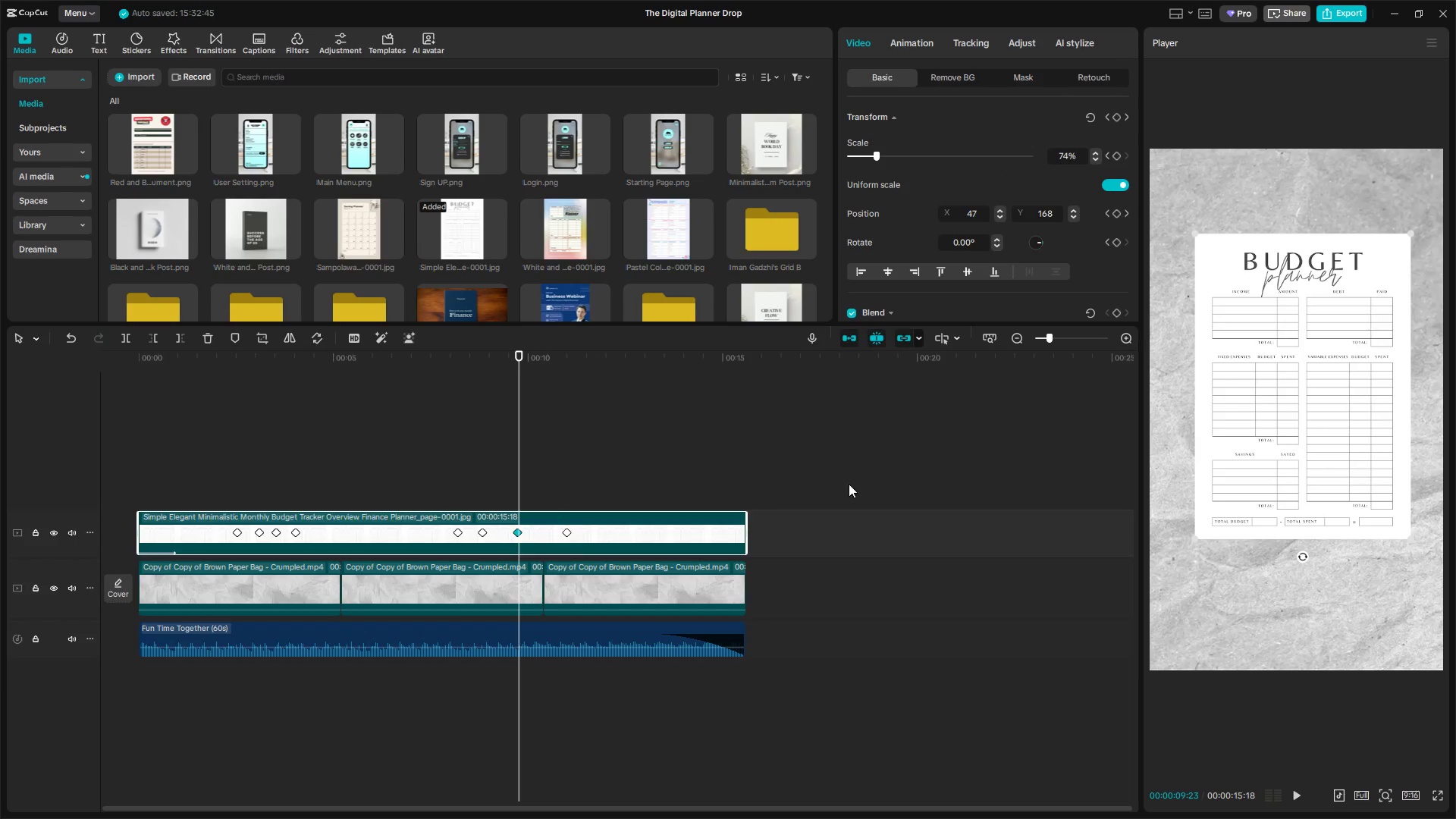 
left_click_drag(start_coordinate=[1301, 388], to_coordinate=[1294, 396])
 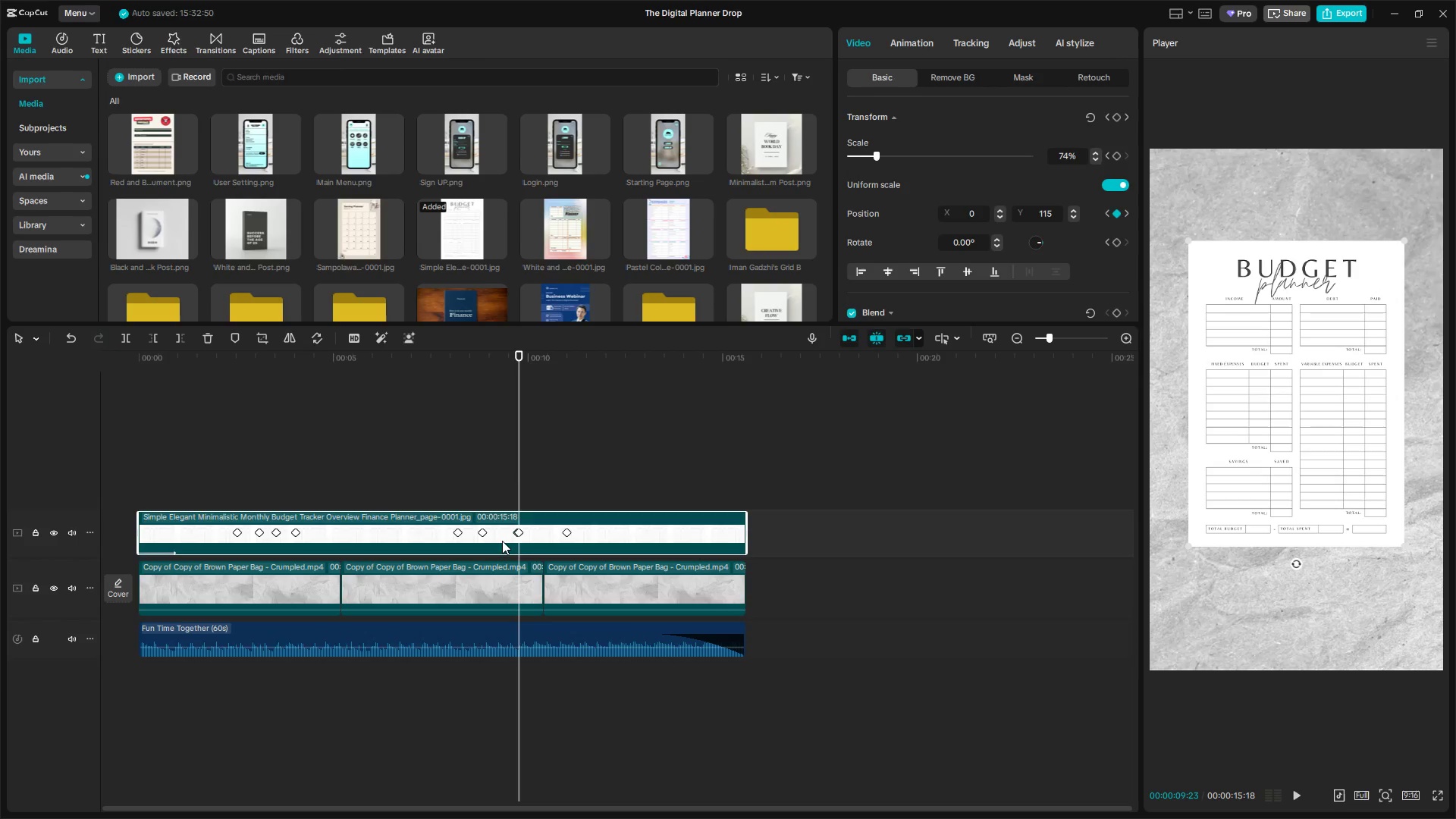 
left_click([477, 498])
 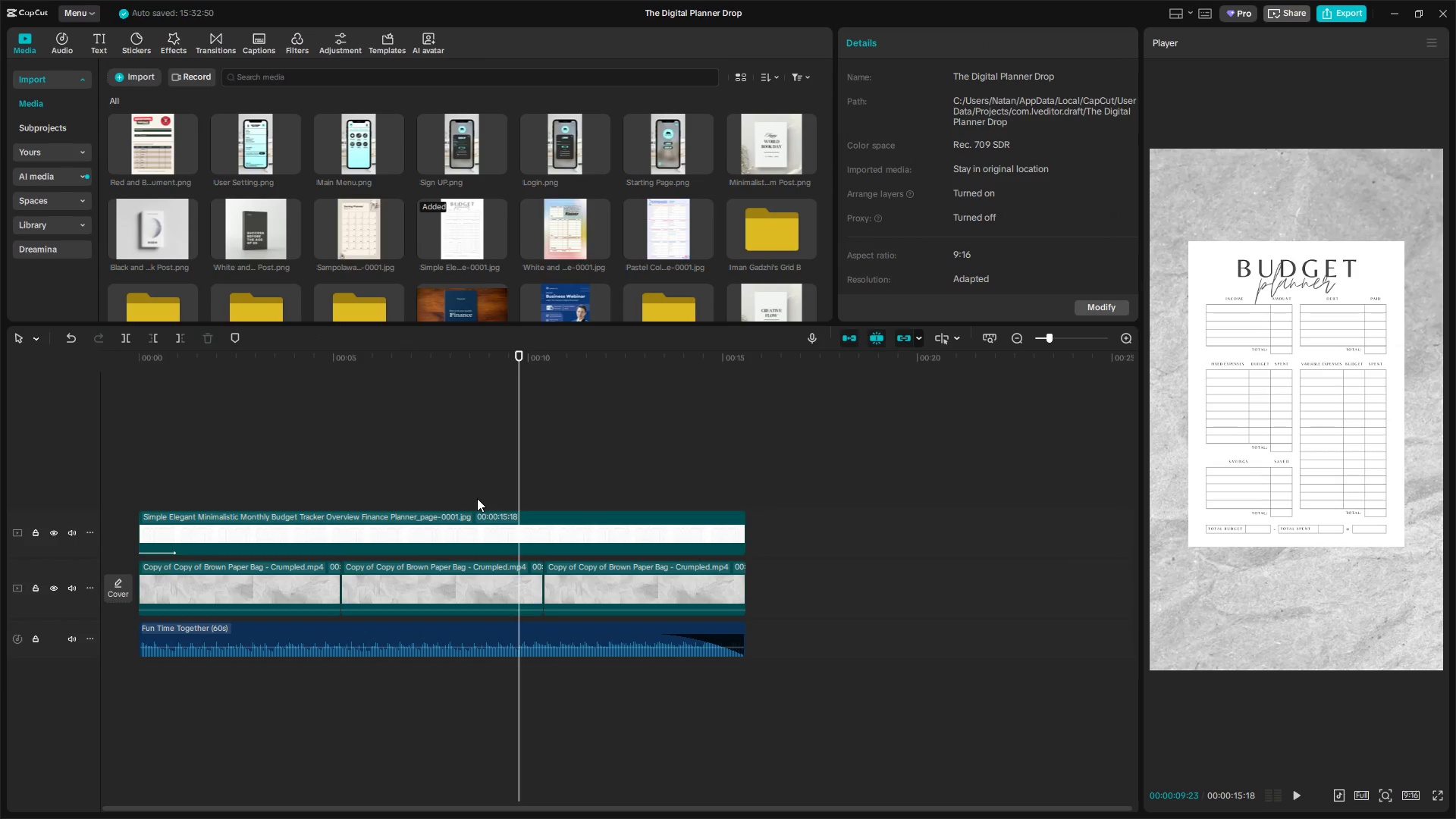 
key(Space)
 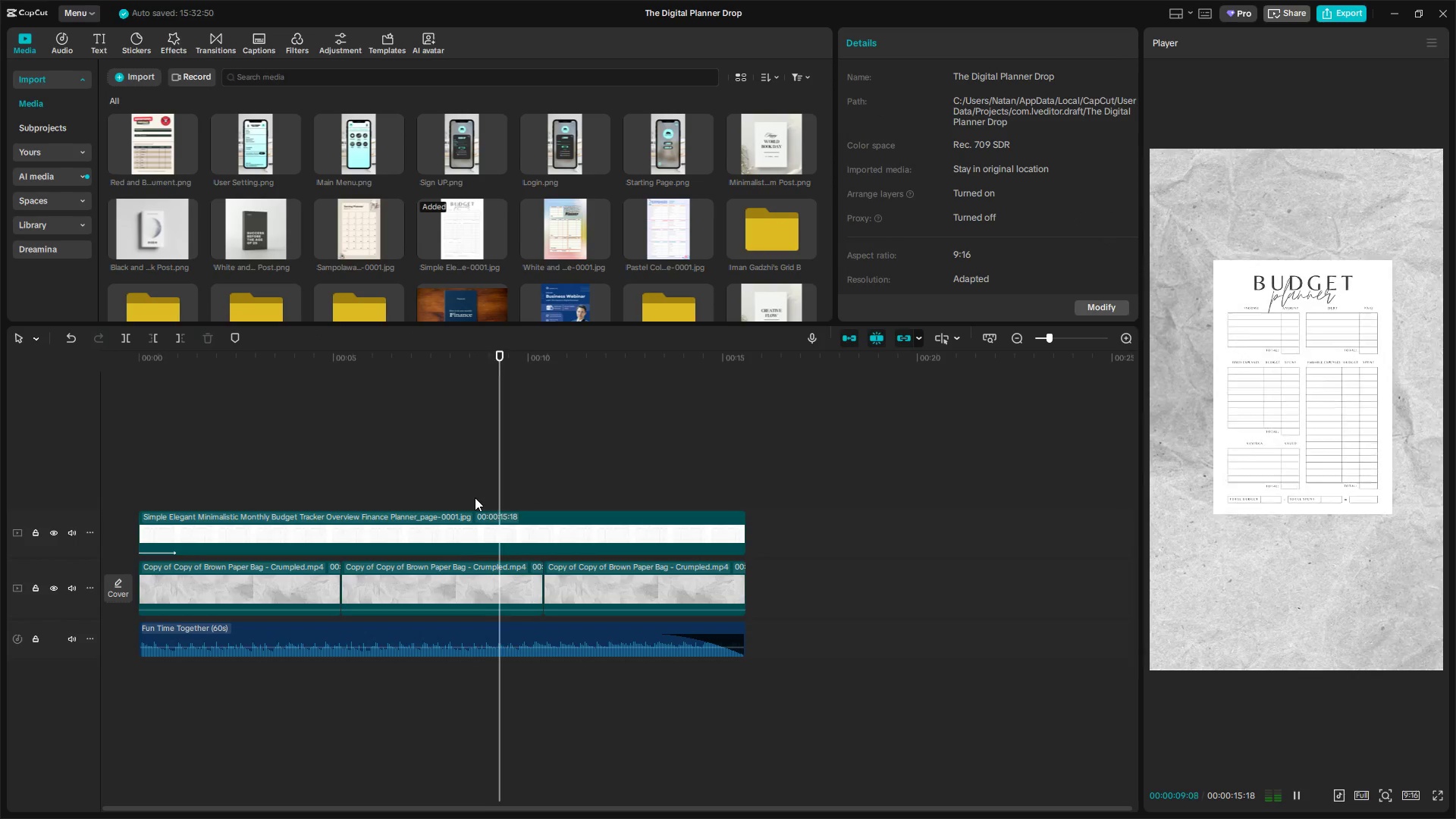 
key(Space)
 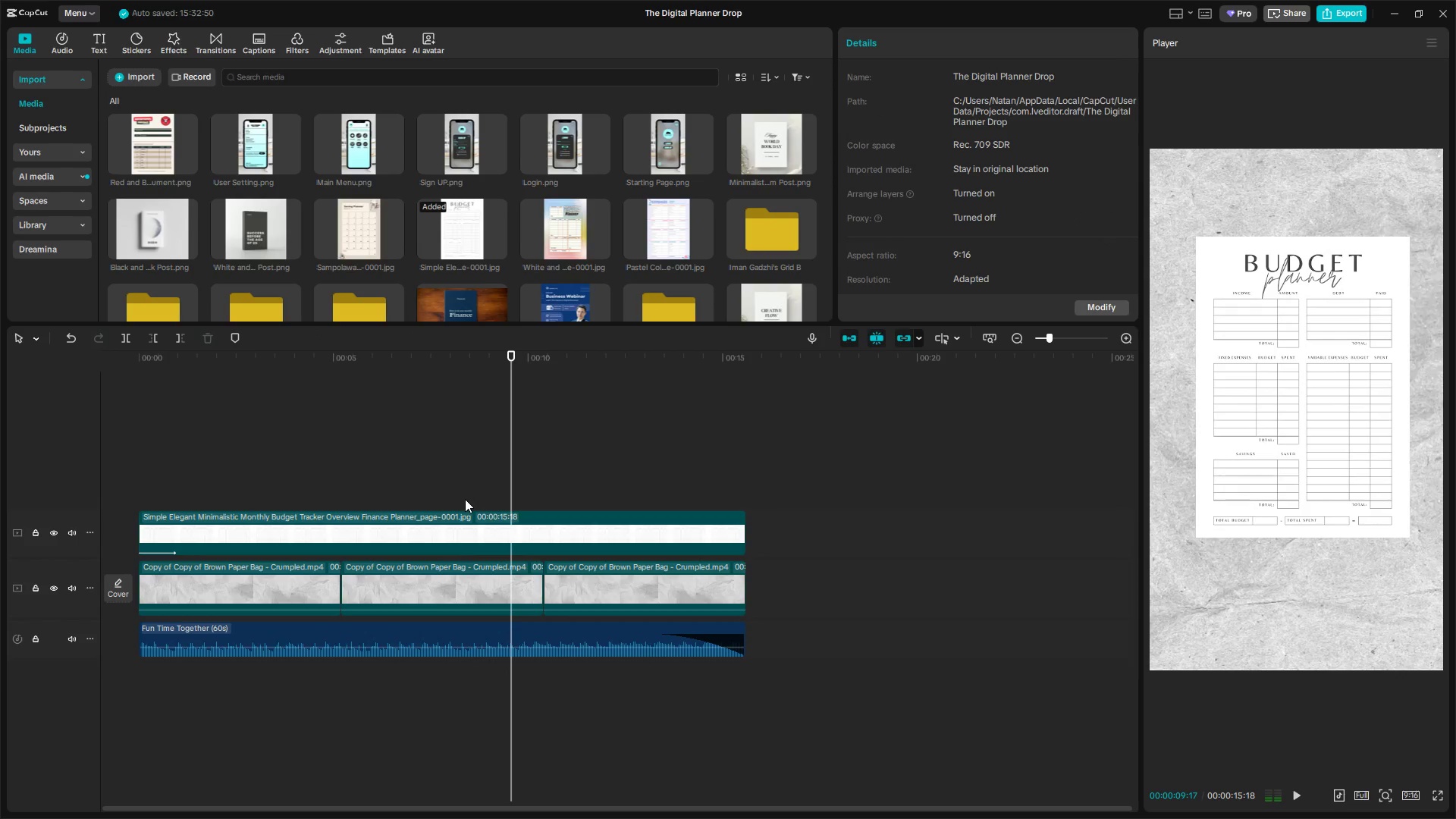 
left_click_drag(start_coordinate=[466, 496], to_coordinate=[462, 495])
 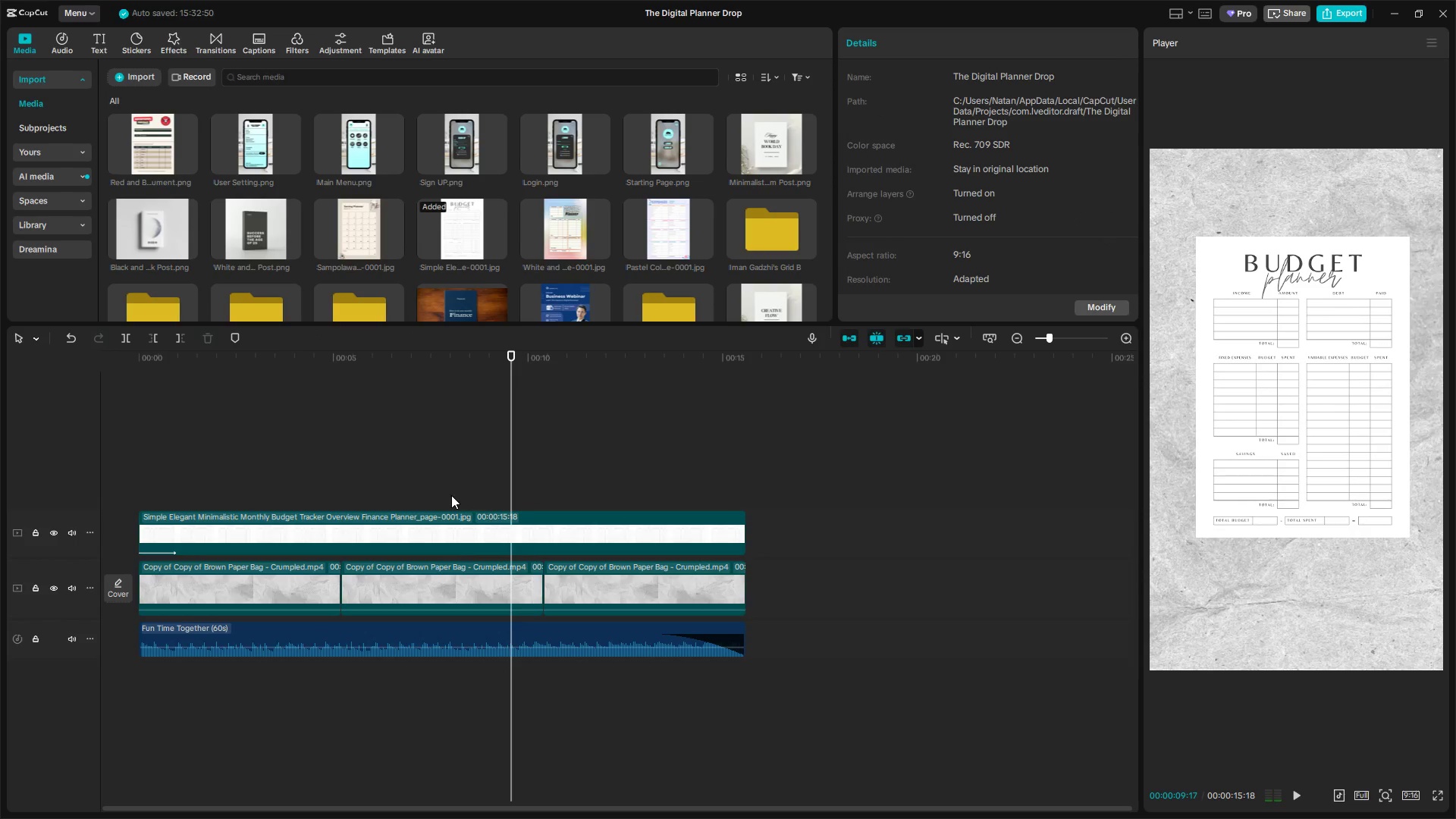 
double_click([441, 494])
 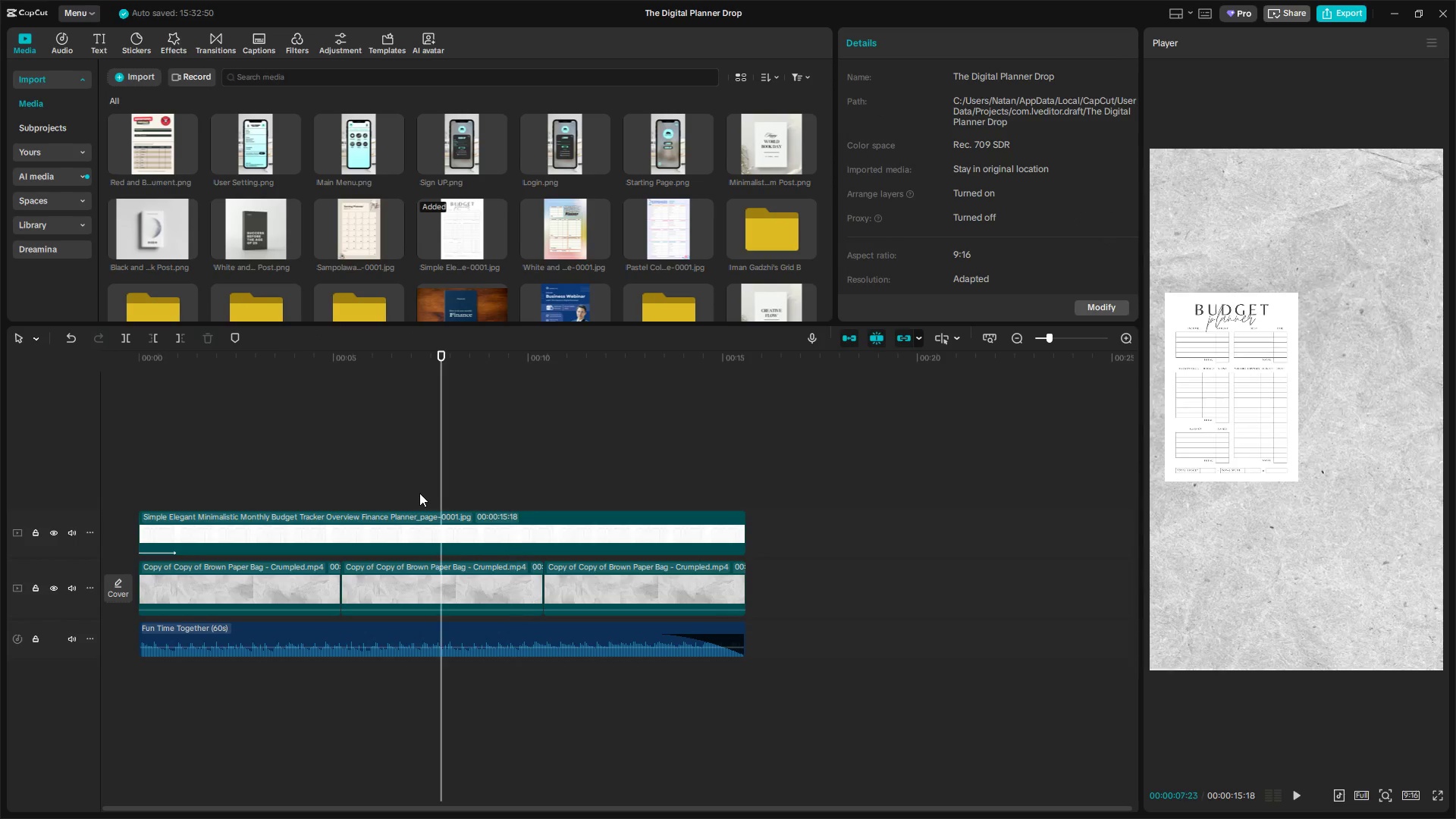 
triple_click([418, 493])
 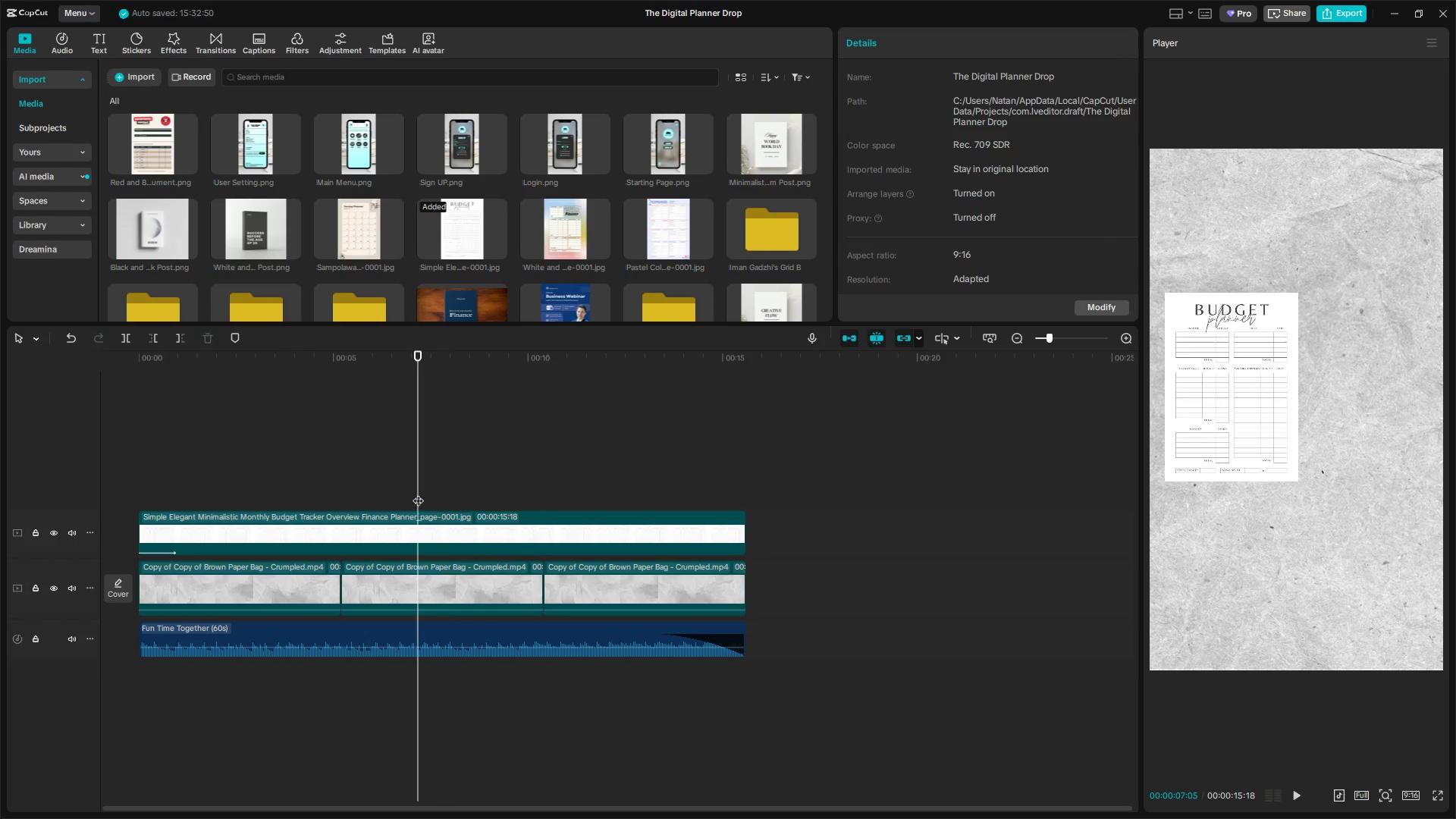 
key(Space)
 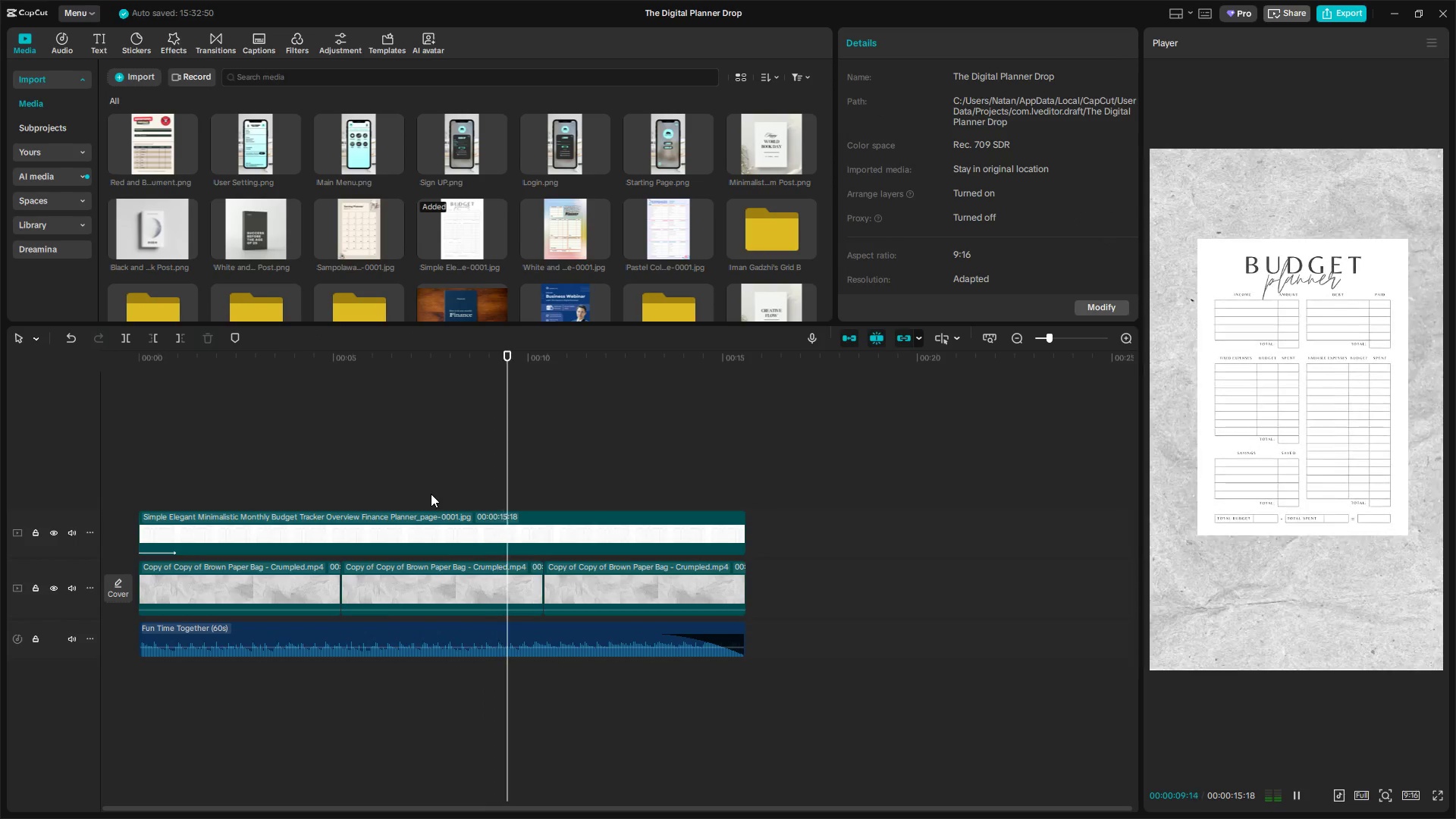 
key(Space)
 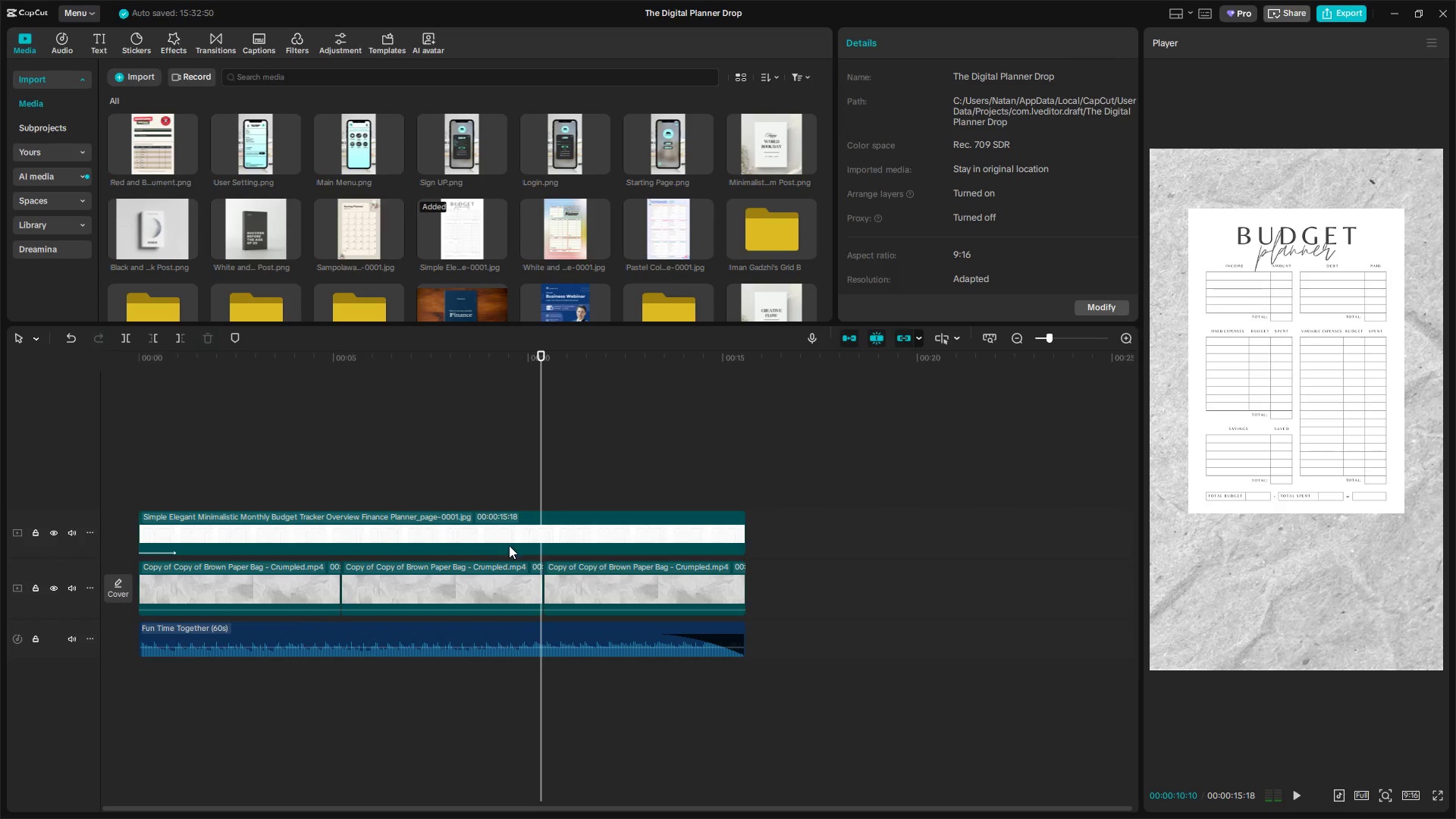 
left_click([541, 546])
 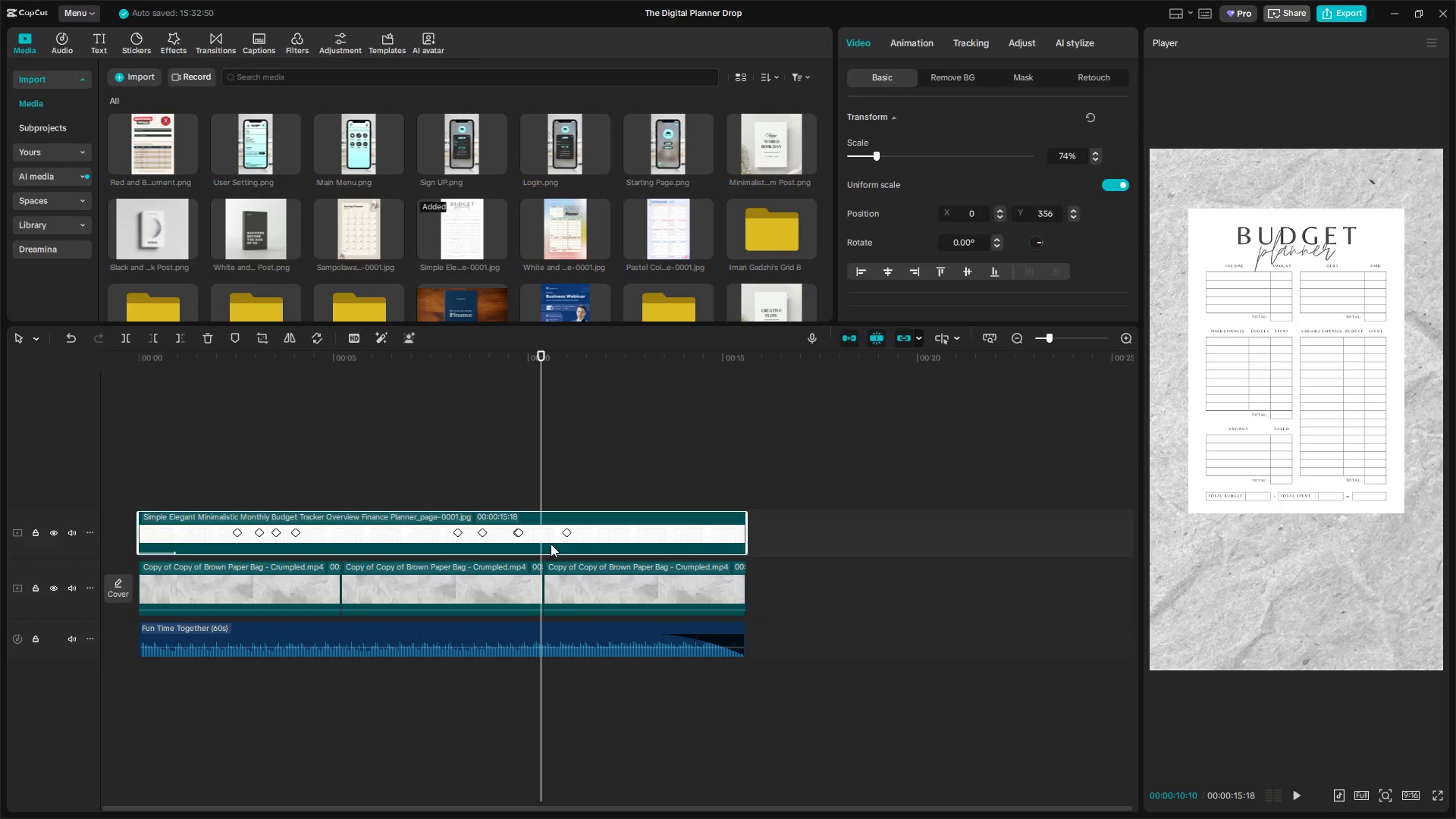 
hold_key(key=ControlLeft, duration=1.53)
 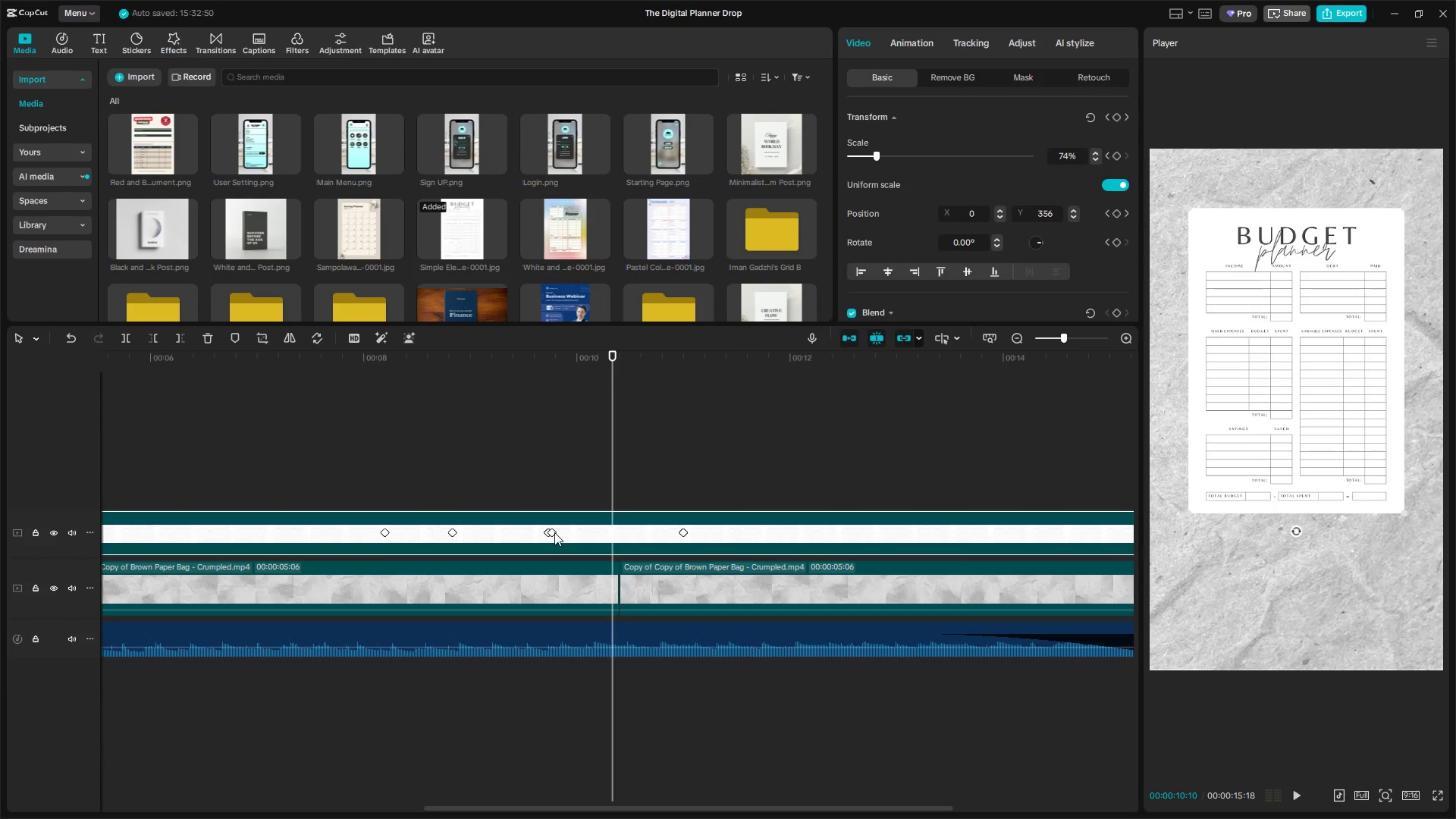 
key(Control+ControlLeft)
 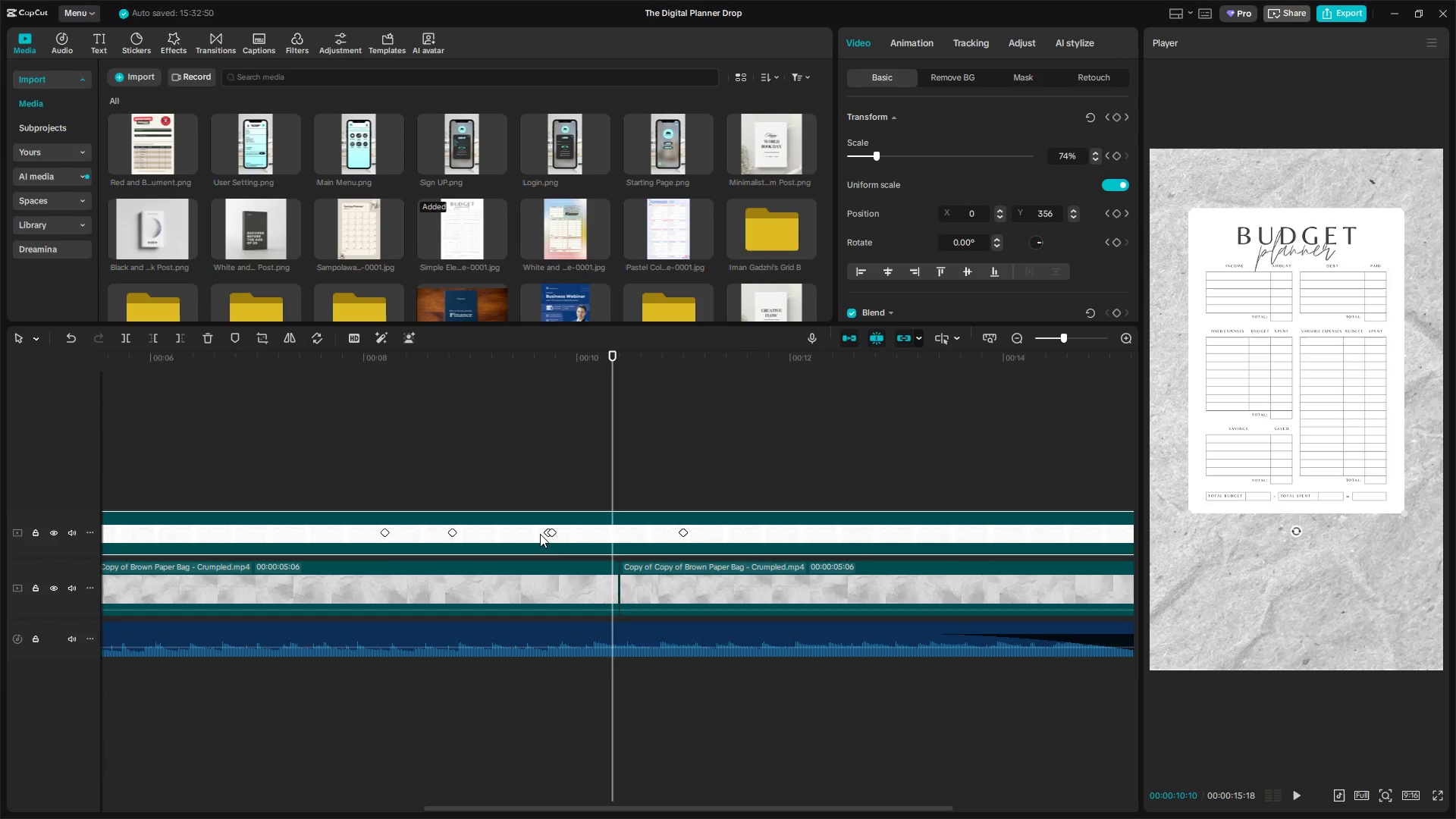 
key(Control+ControlLeft)
 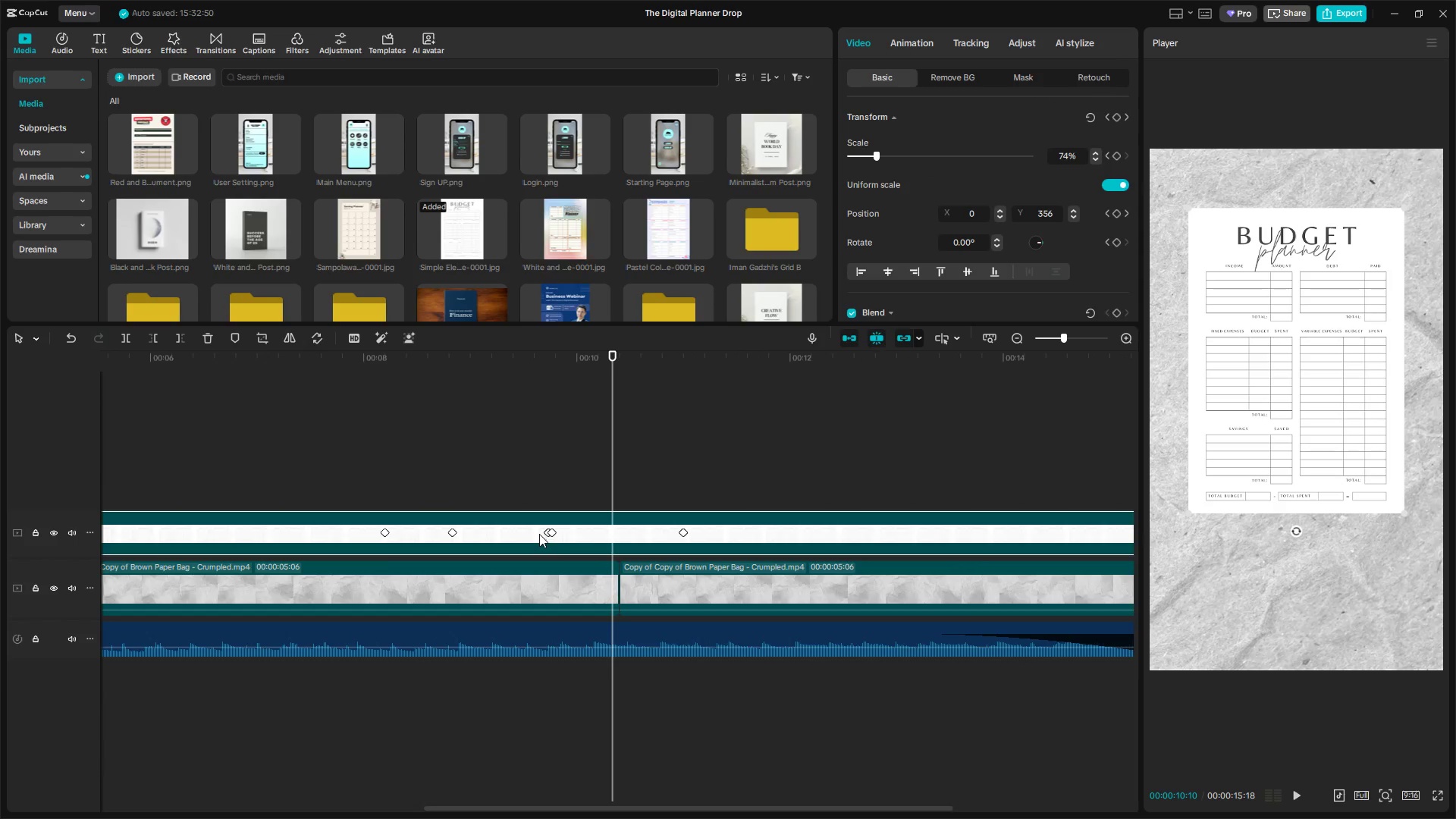 
key(Control+ControlLeft)
 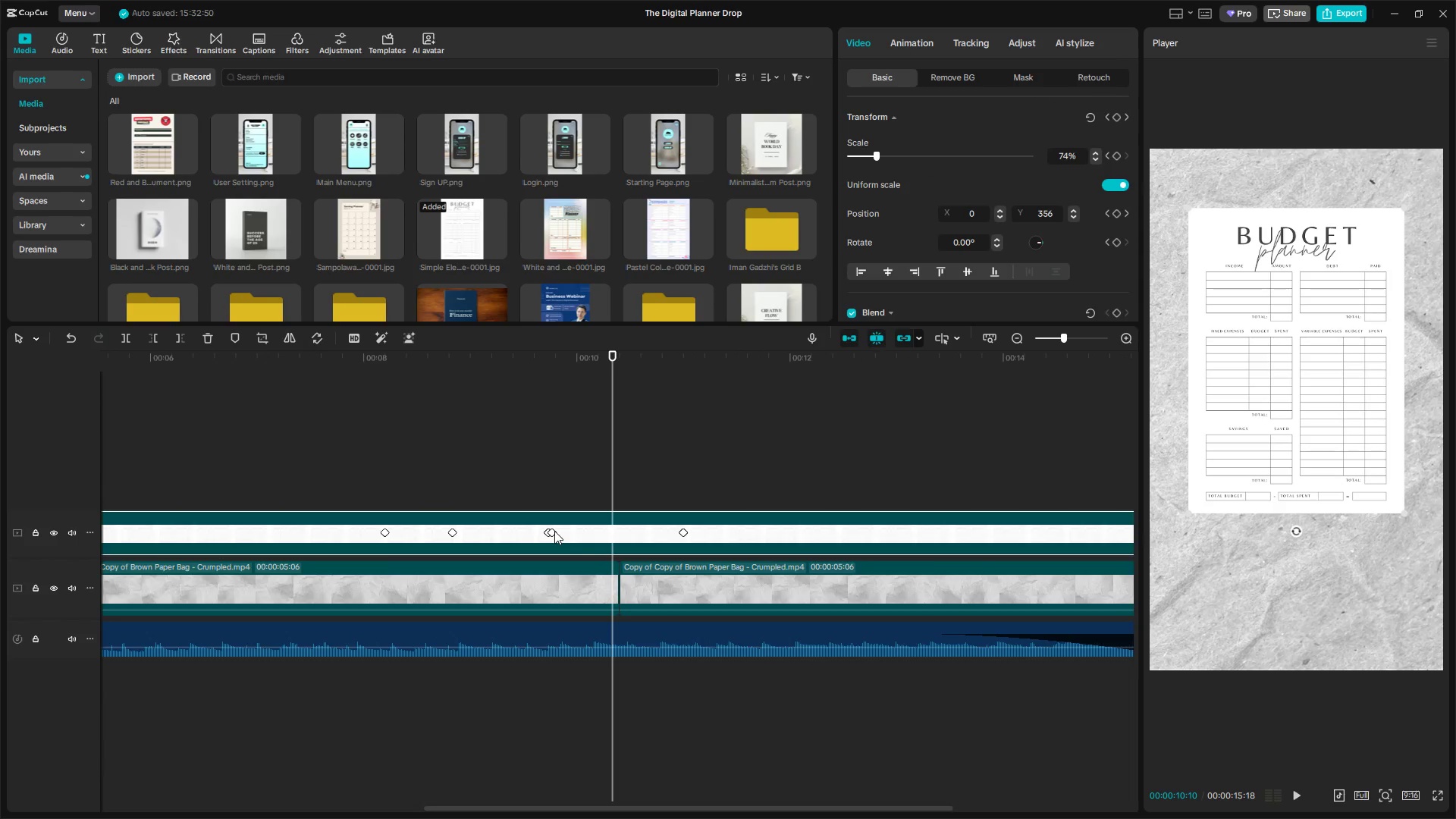 
scroll: coordinate [579, 539], scroll_direction: up, amount: 21.0
 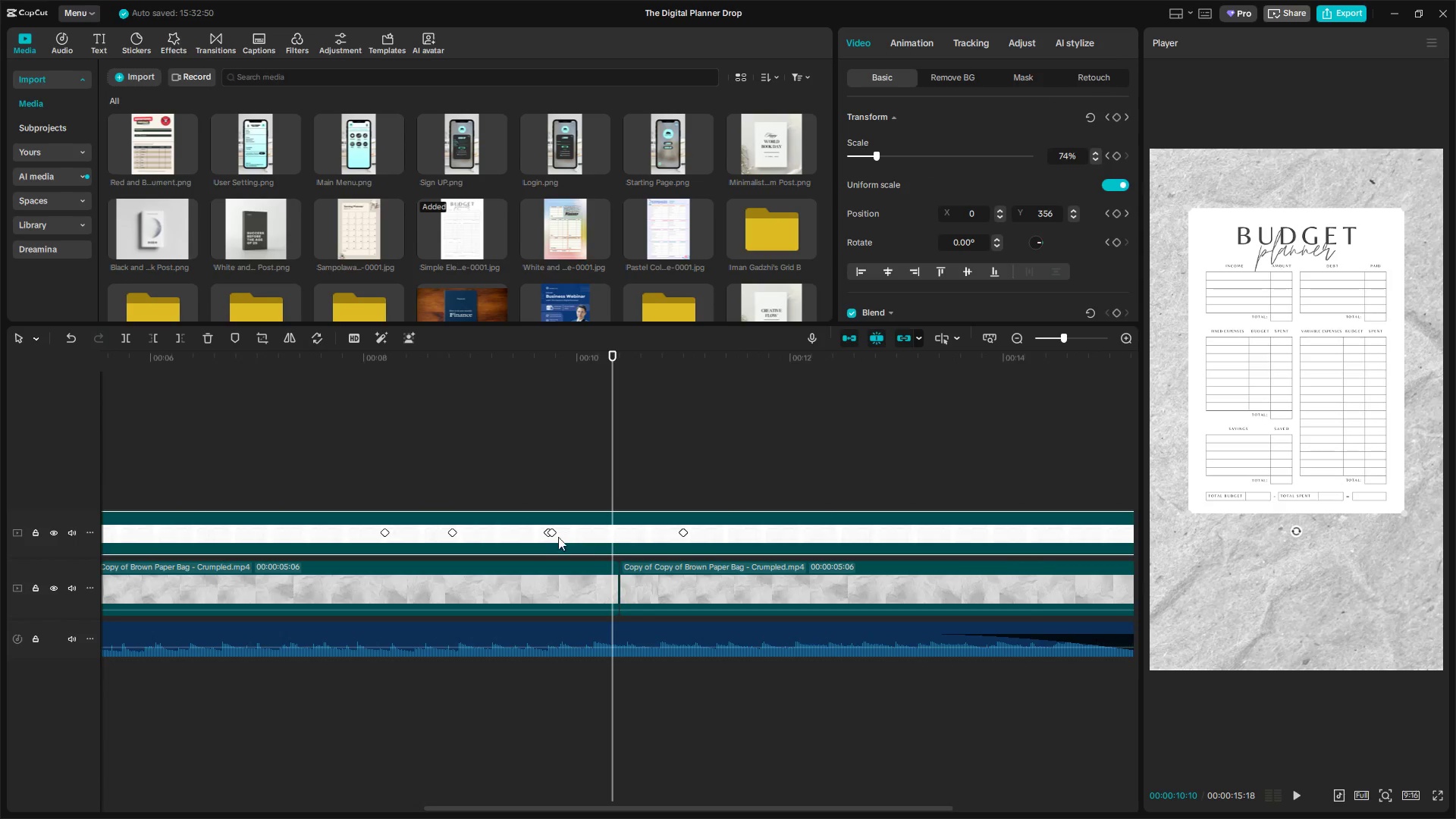 
left_click([554, 532])
 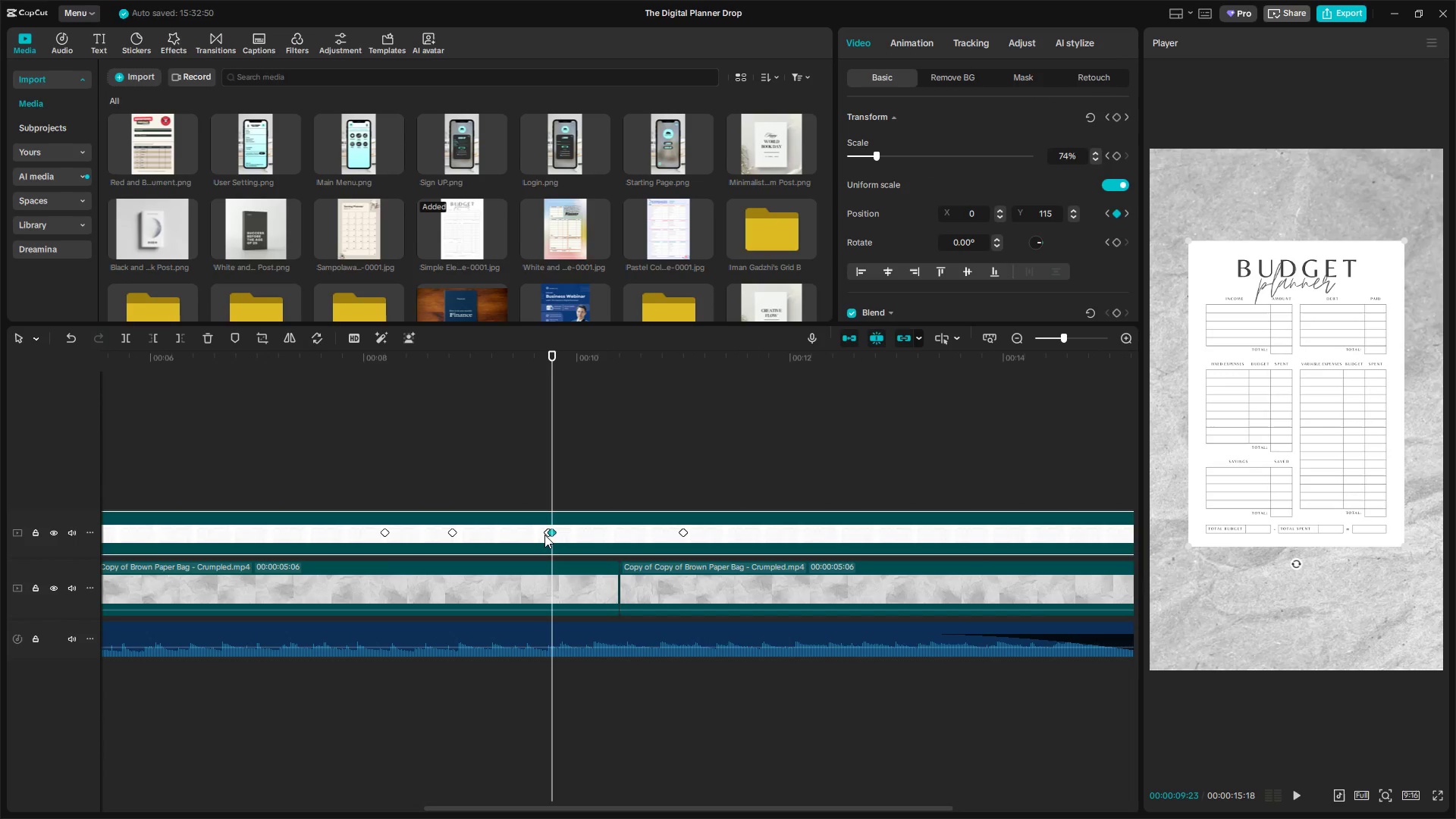 
left_click([546, 534])
 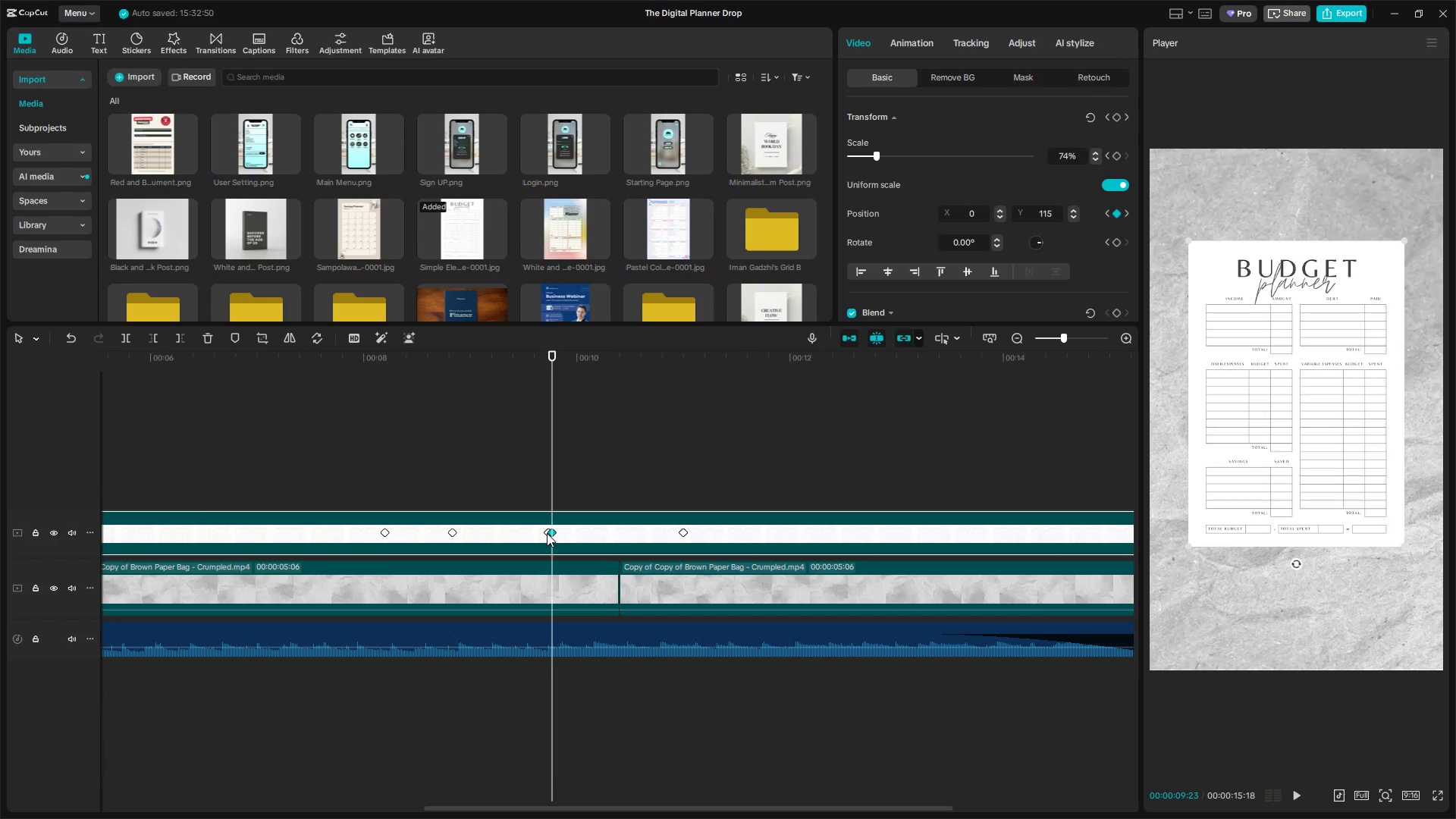 
double_click([544, 532])
 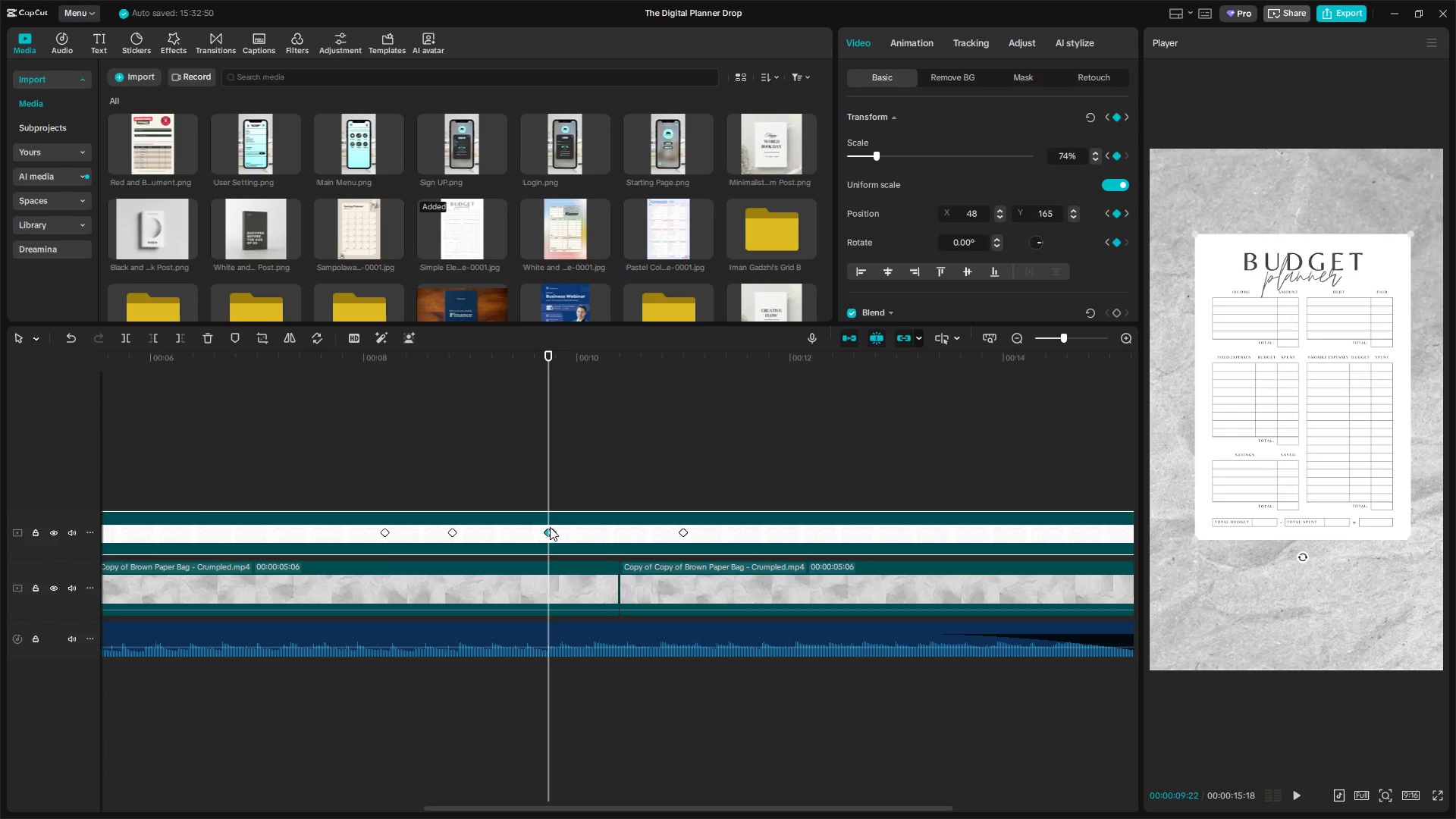 
key(Backspace)
 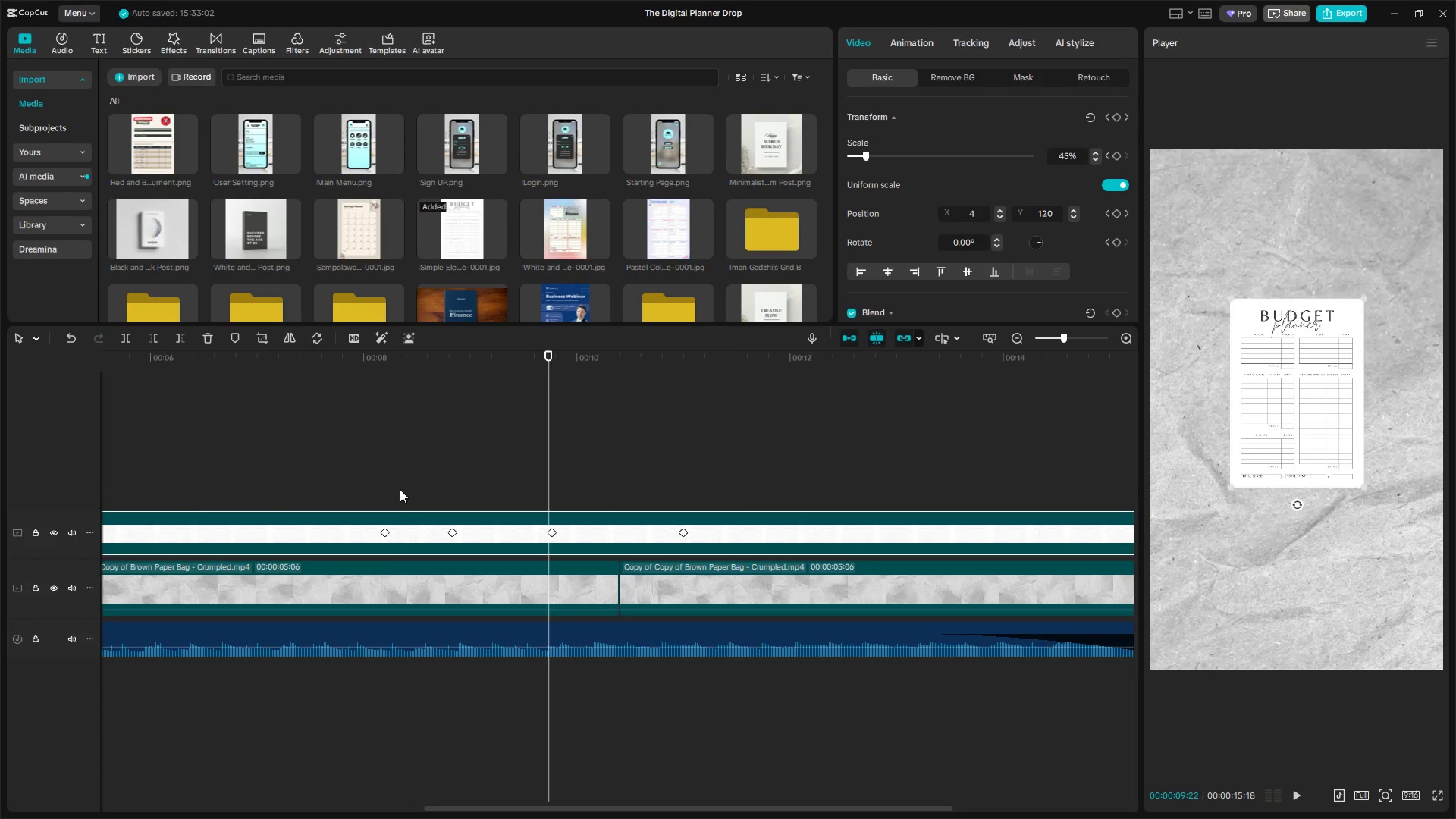 
key(Space)
 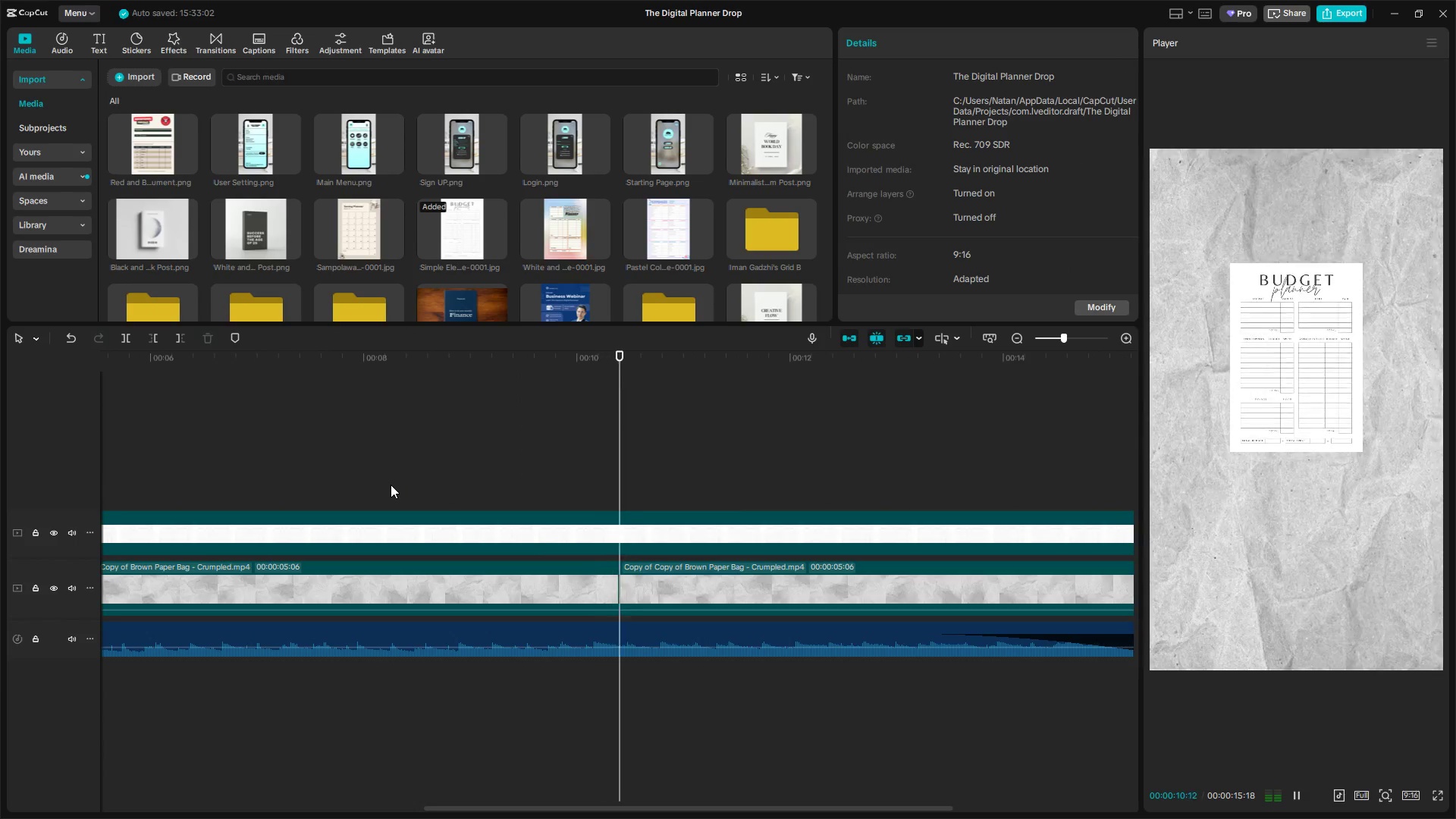 
key(Space)
 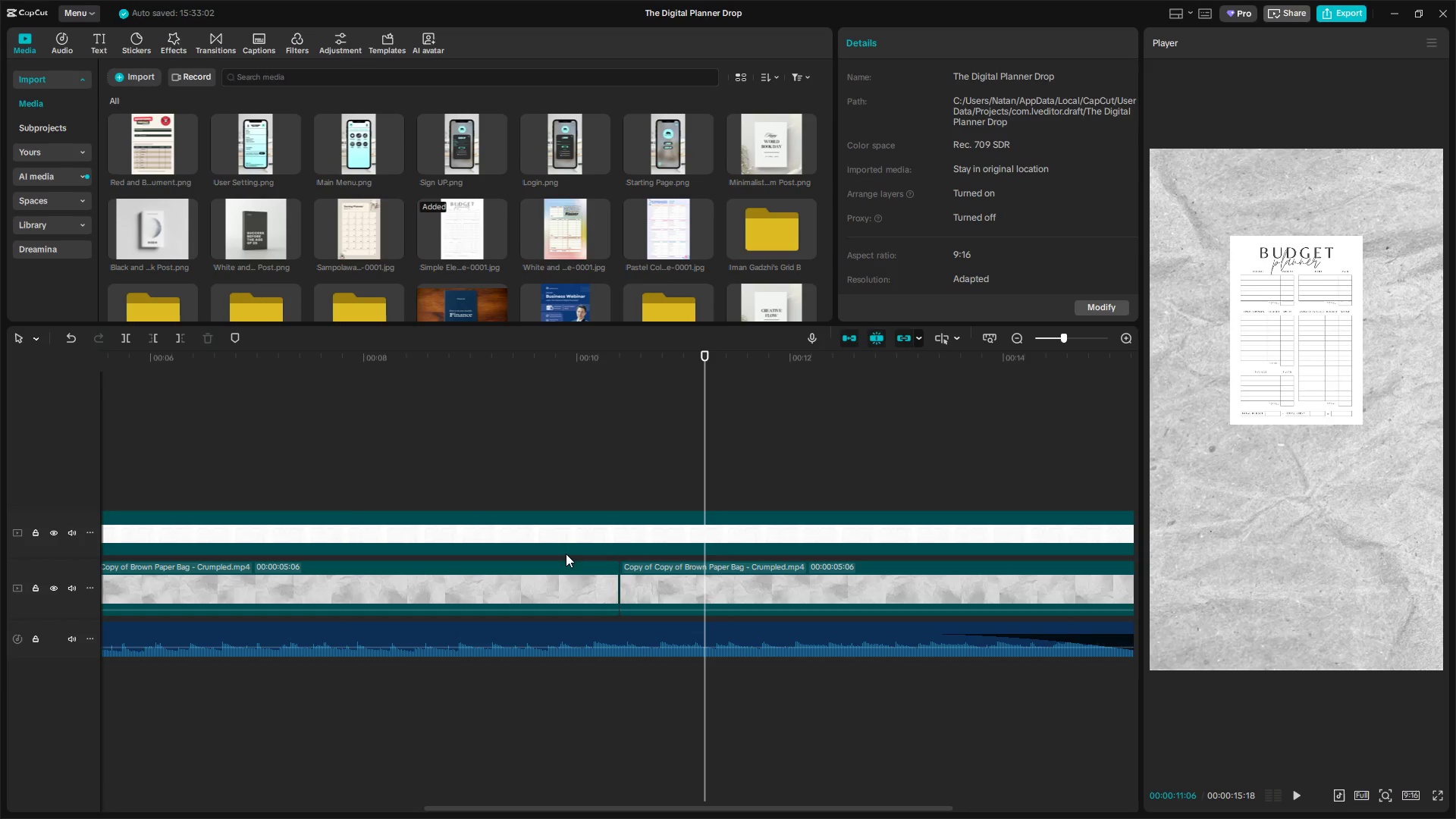 
left_click([593, 531])
 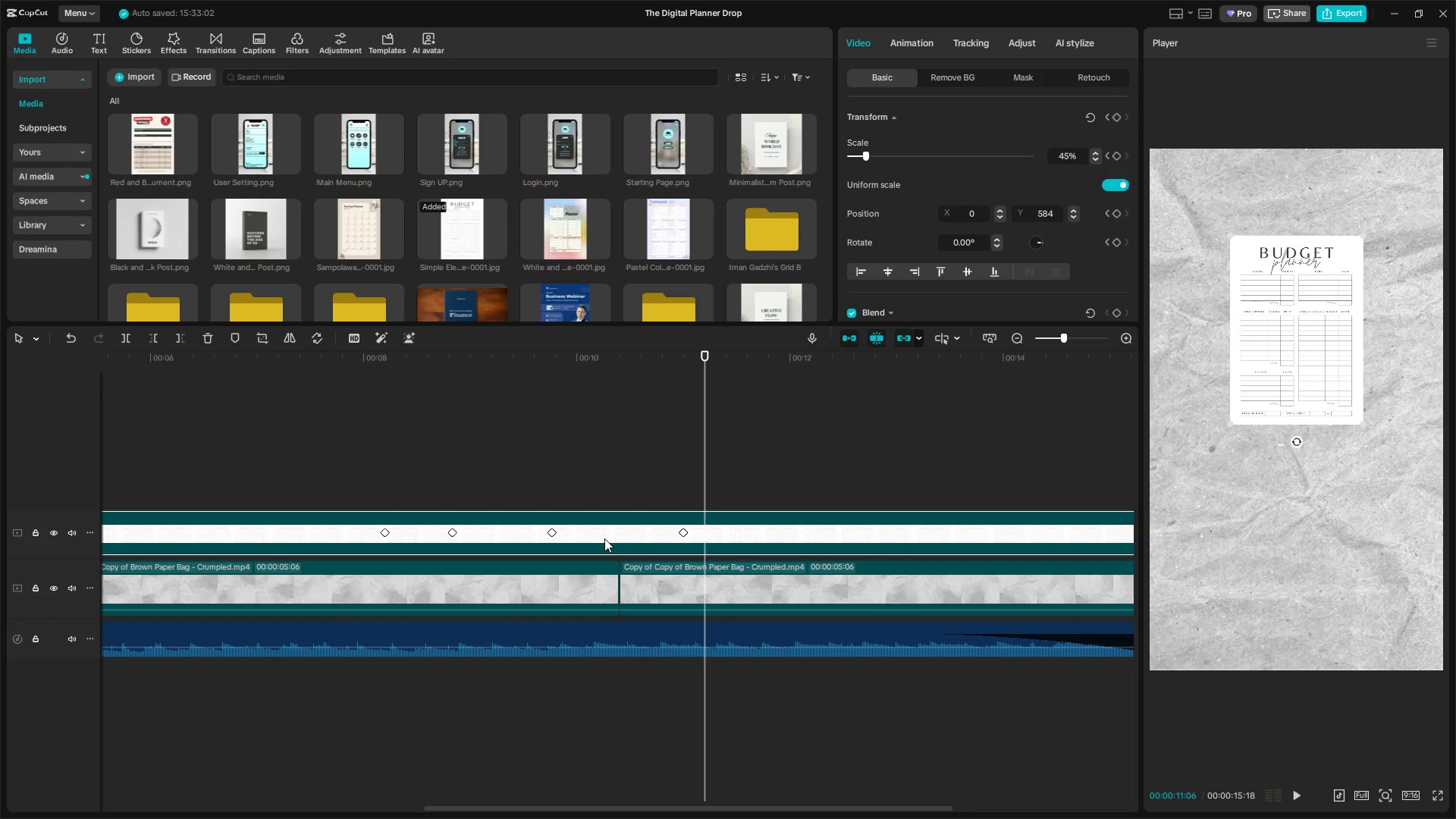 
key(Alt+K)
 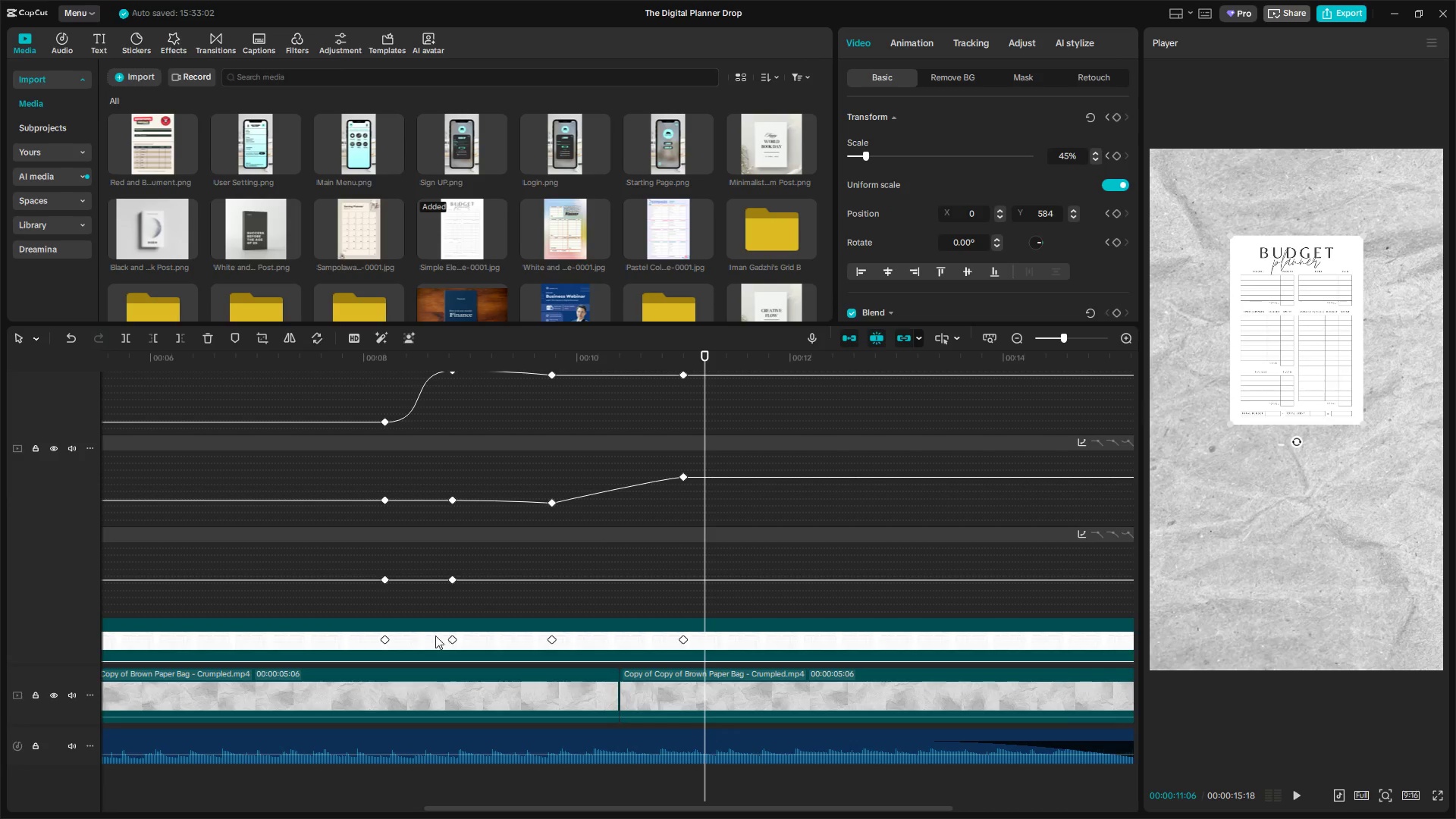 
left_click([381, 639])
 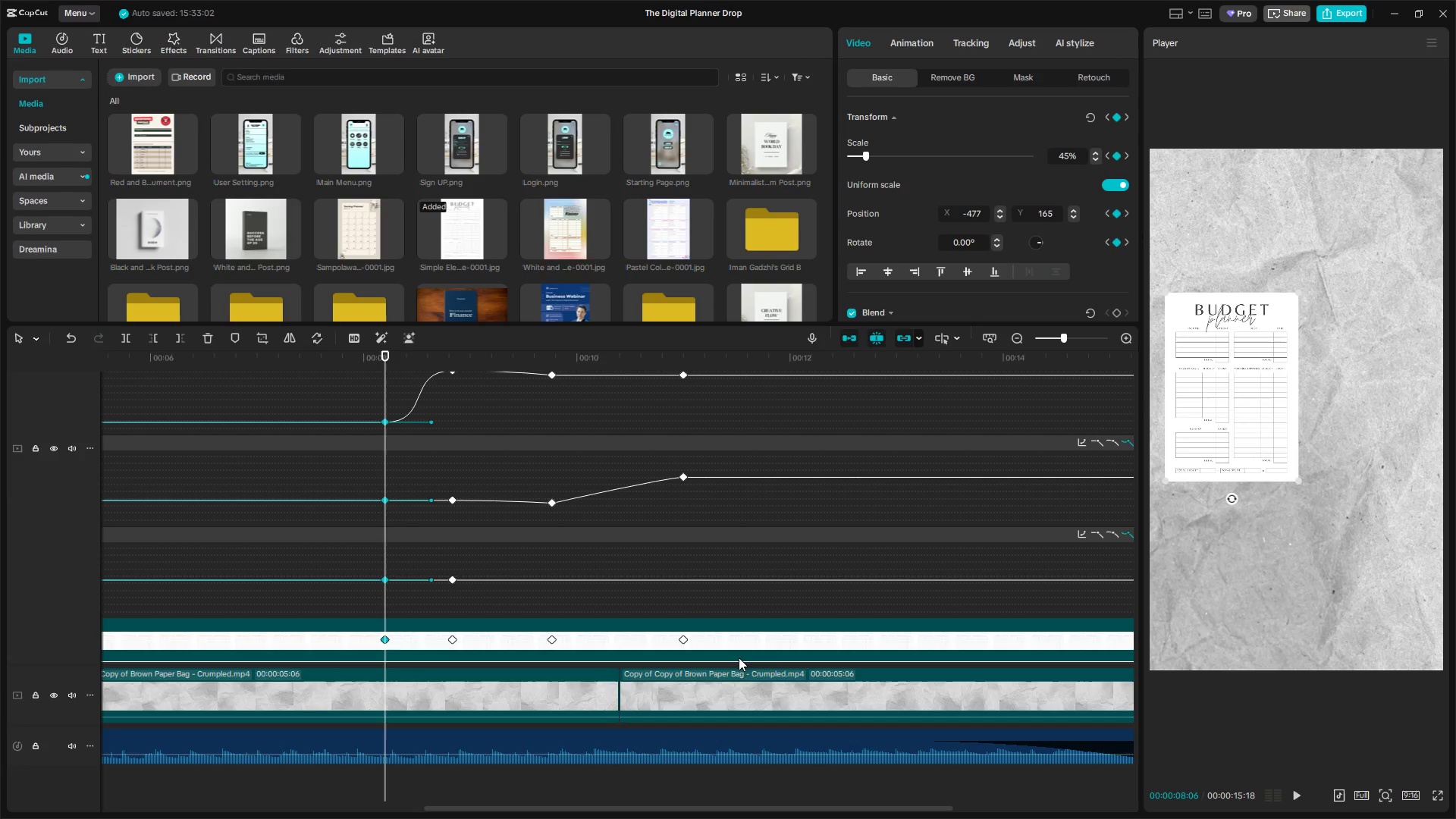 
hold_key(key=ControlLeft, duration=0.48)
scroll: coordinate [871, 659], scroll_direction: down, amount: 3.0
 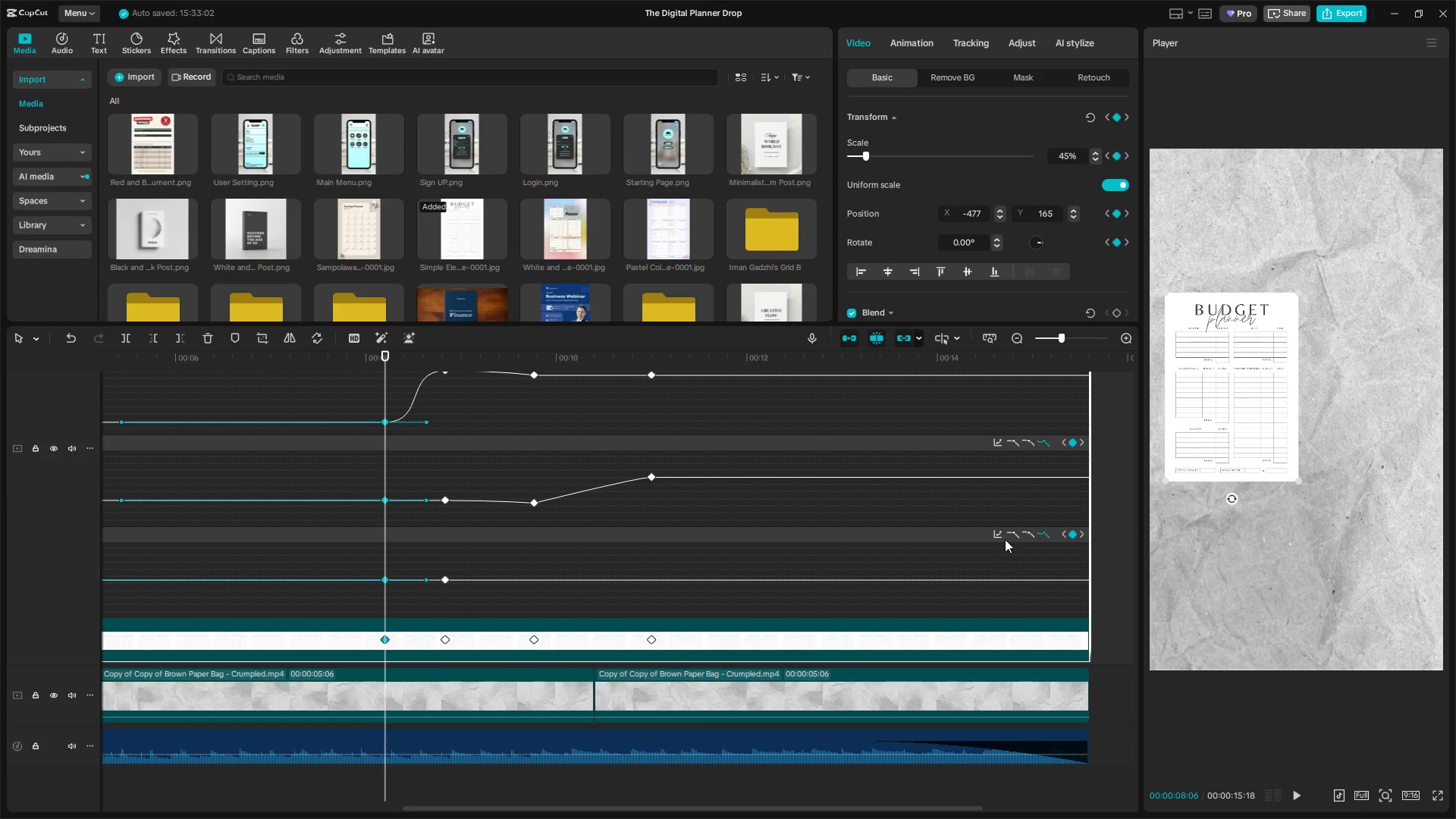 
left_click([998, 534])
 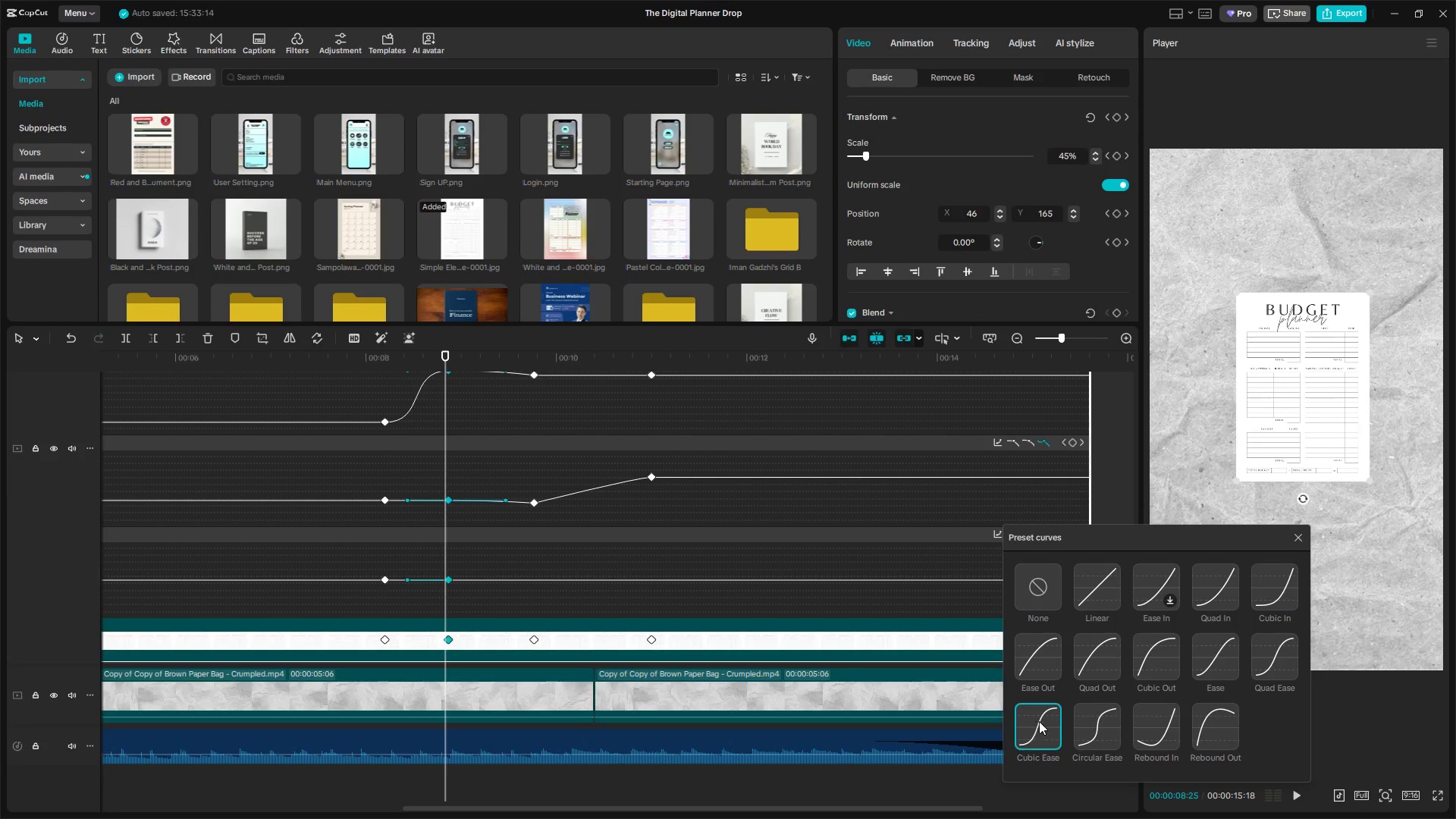 
left_click([532, 636])
 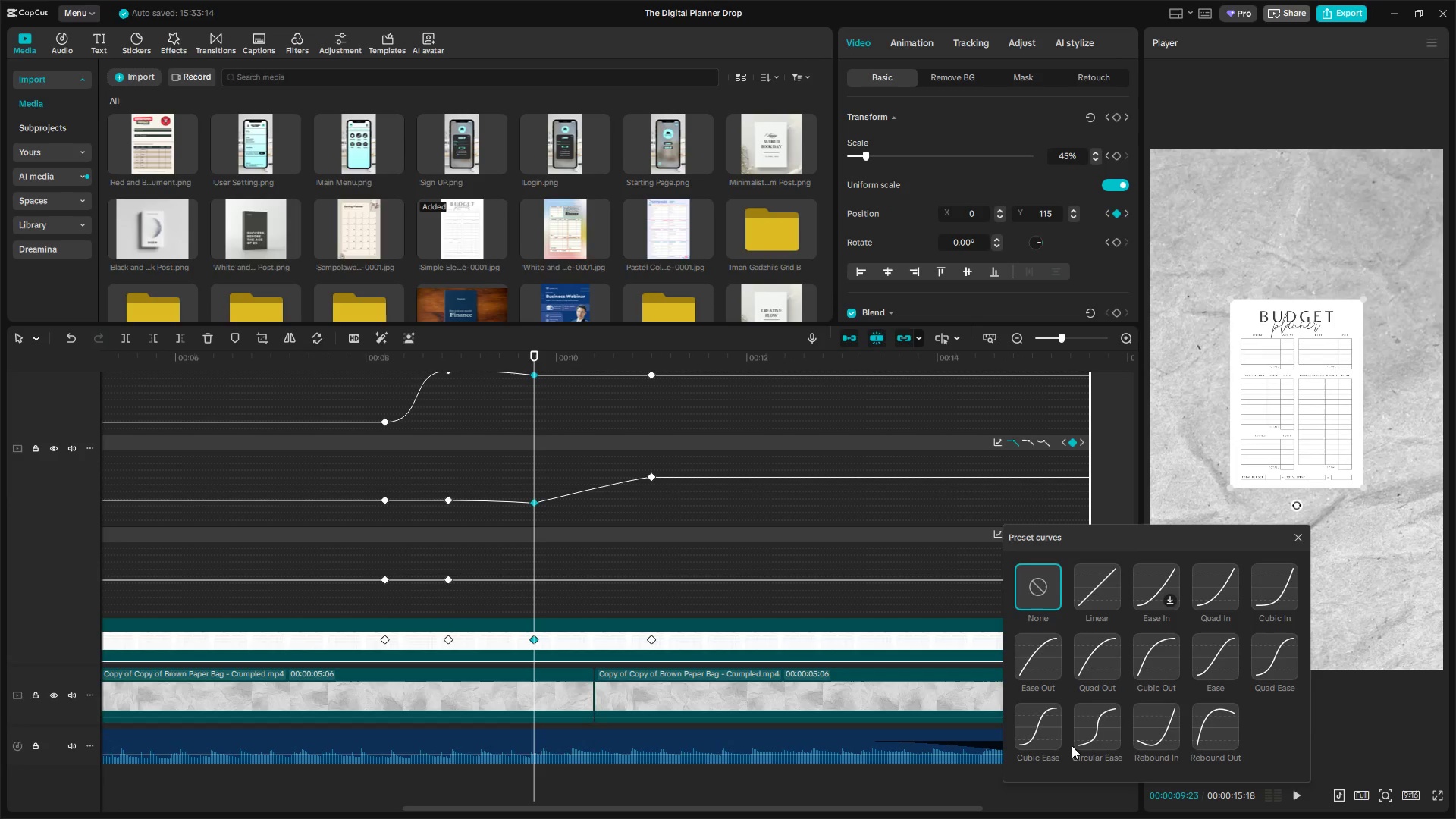 
left_click([1037, 730])
 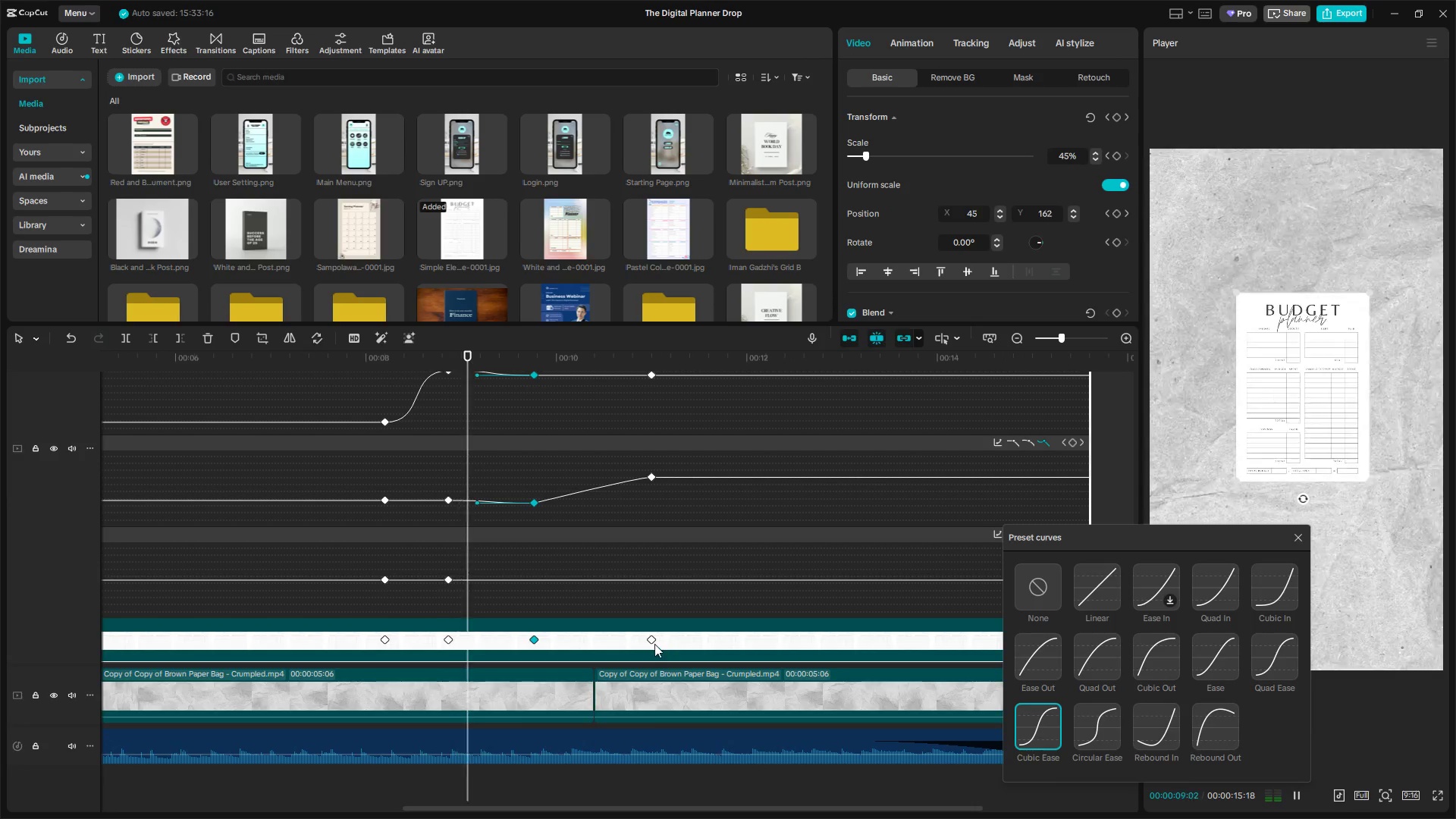 
left_click([651, 641])
 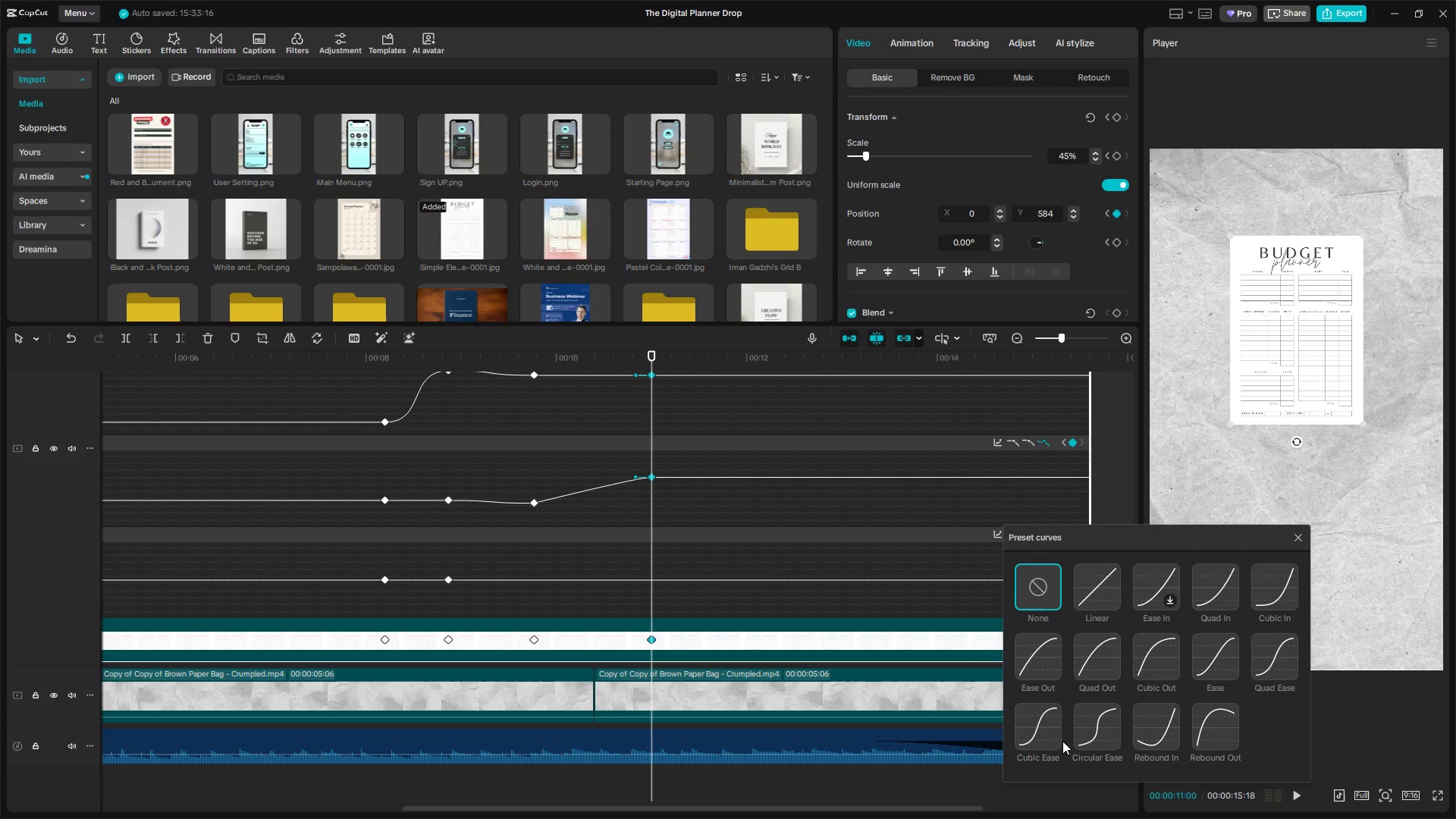 
left_click([1040, 728])
 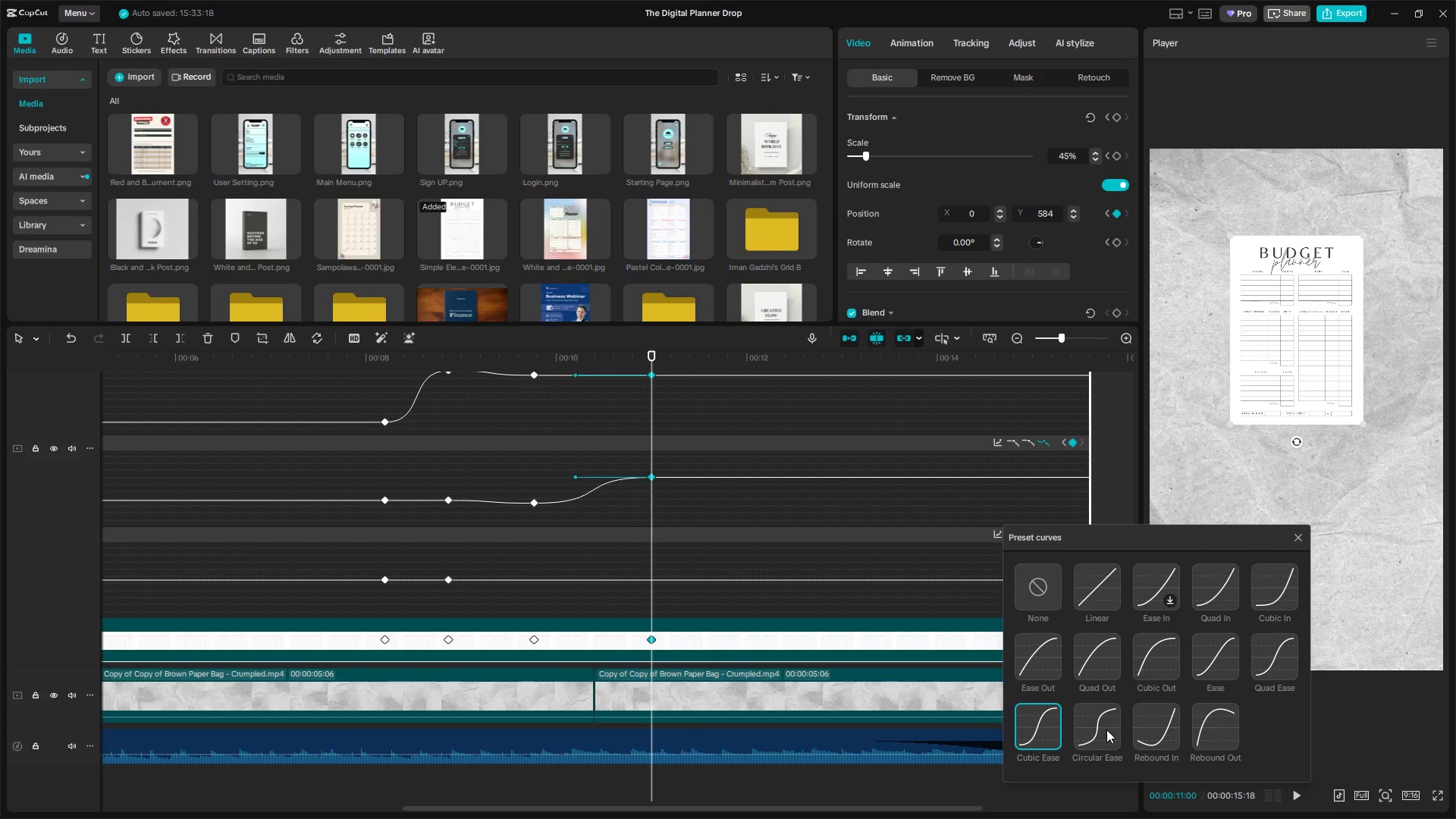 
hold_key(key=ControlLeft, duration=0.58)
scroll: coordinate [1054, 698], scroll_direction: down, amount: 5.0
 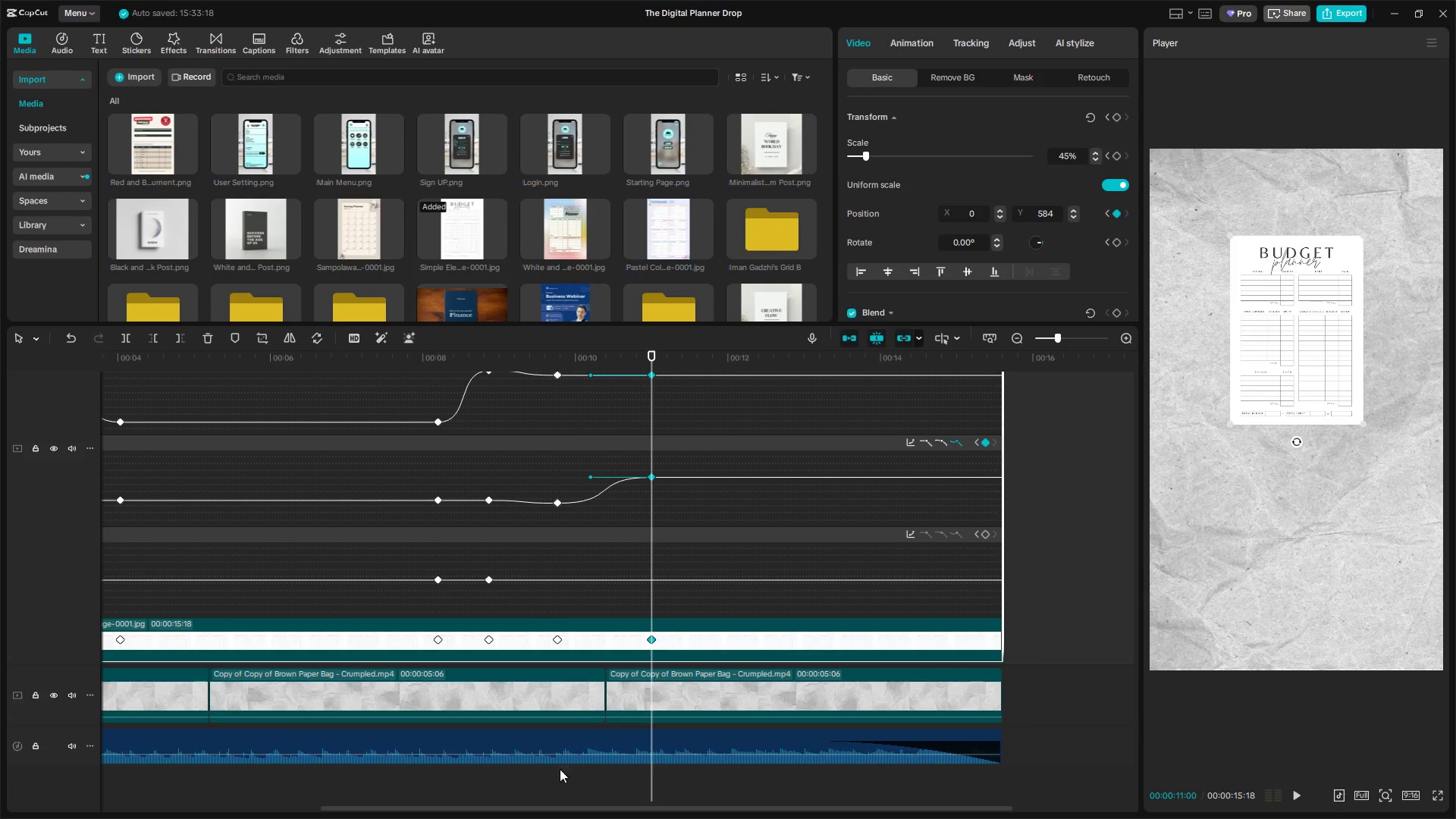 
left_click([431, 780])
 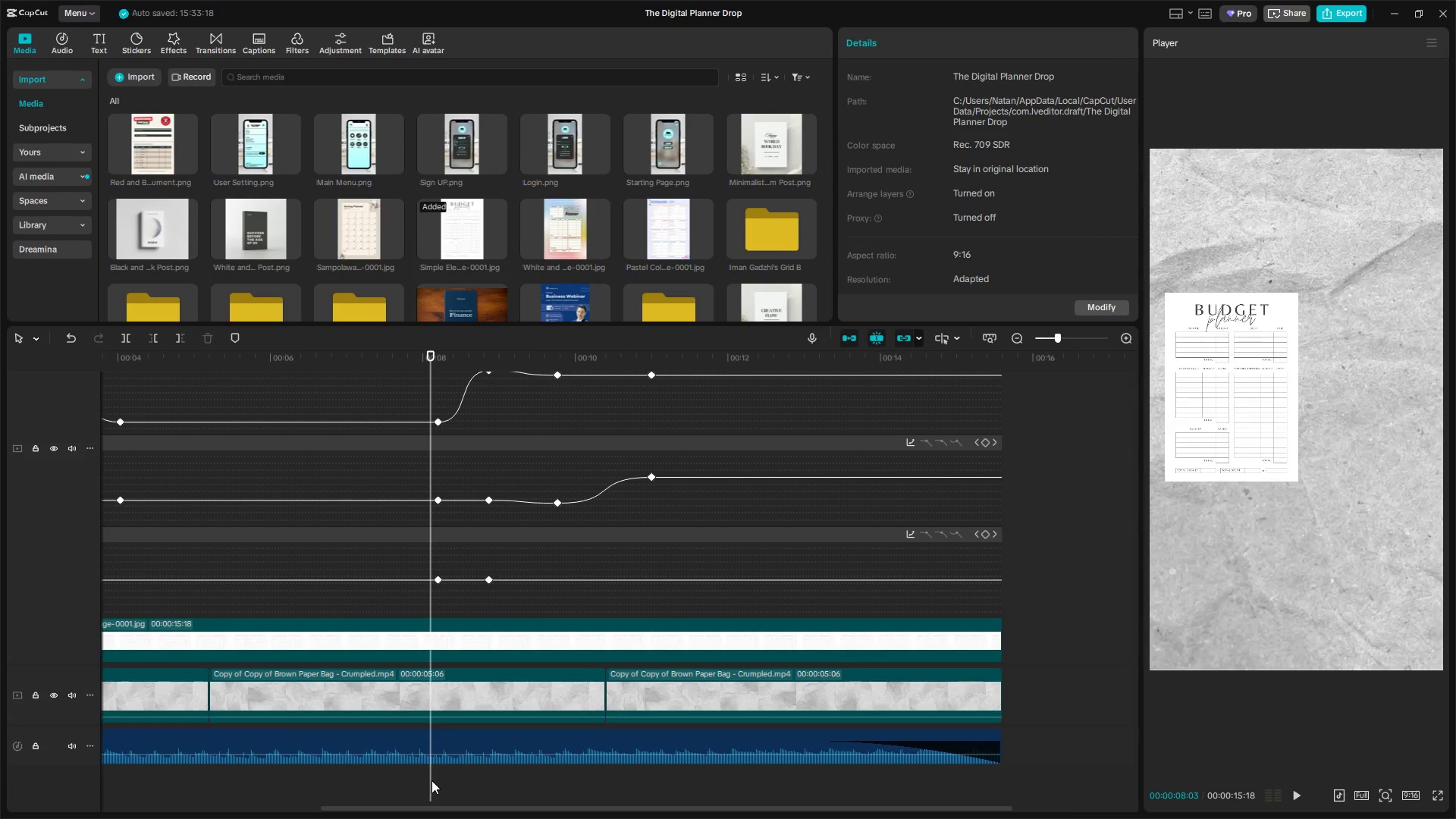 
key(Space)
 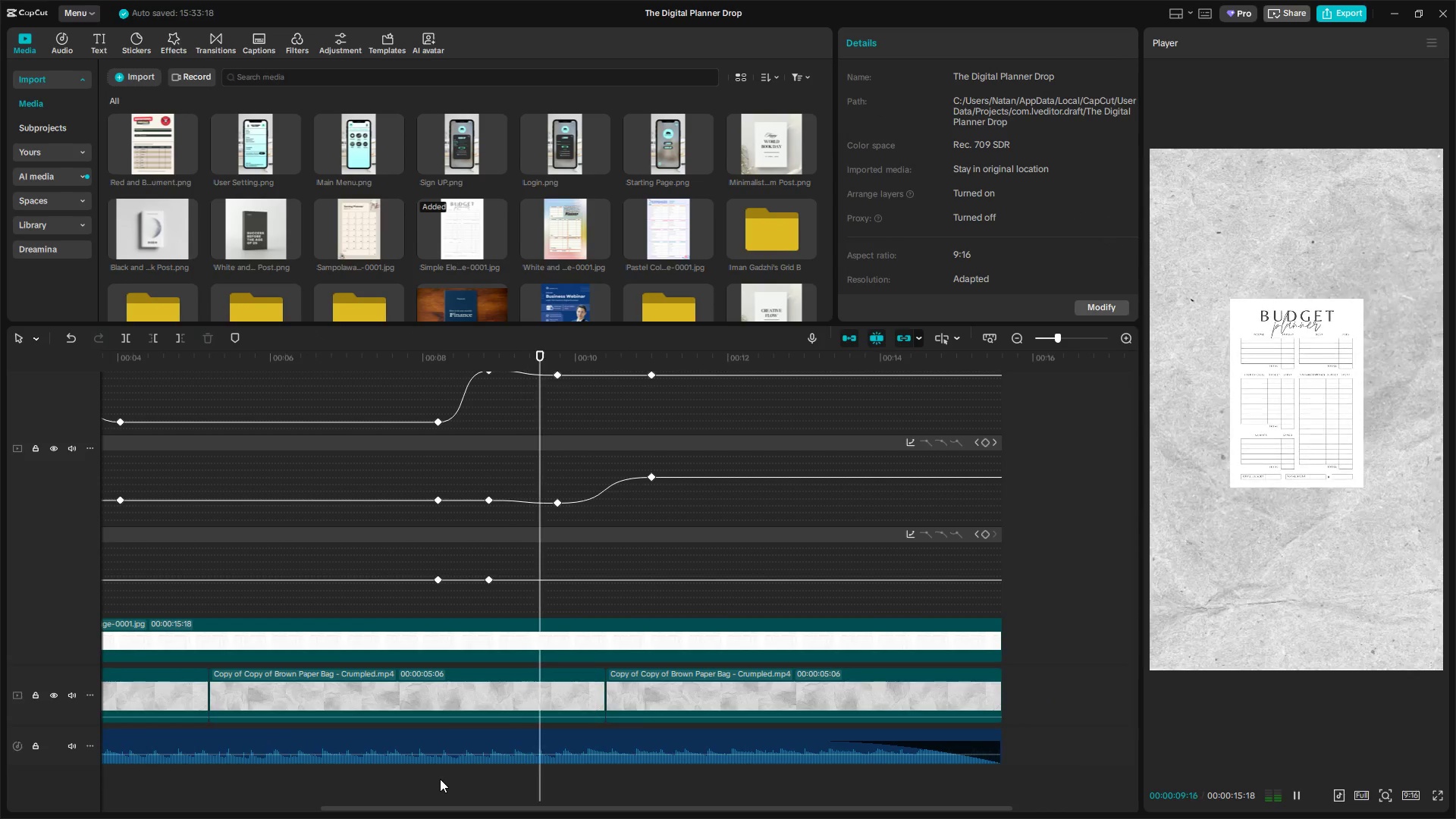 
key(Space)
 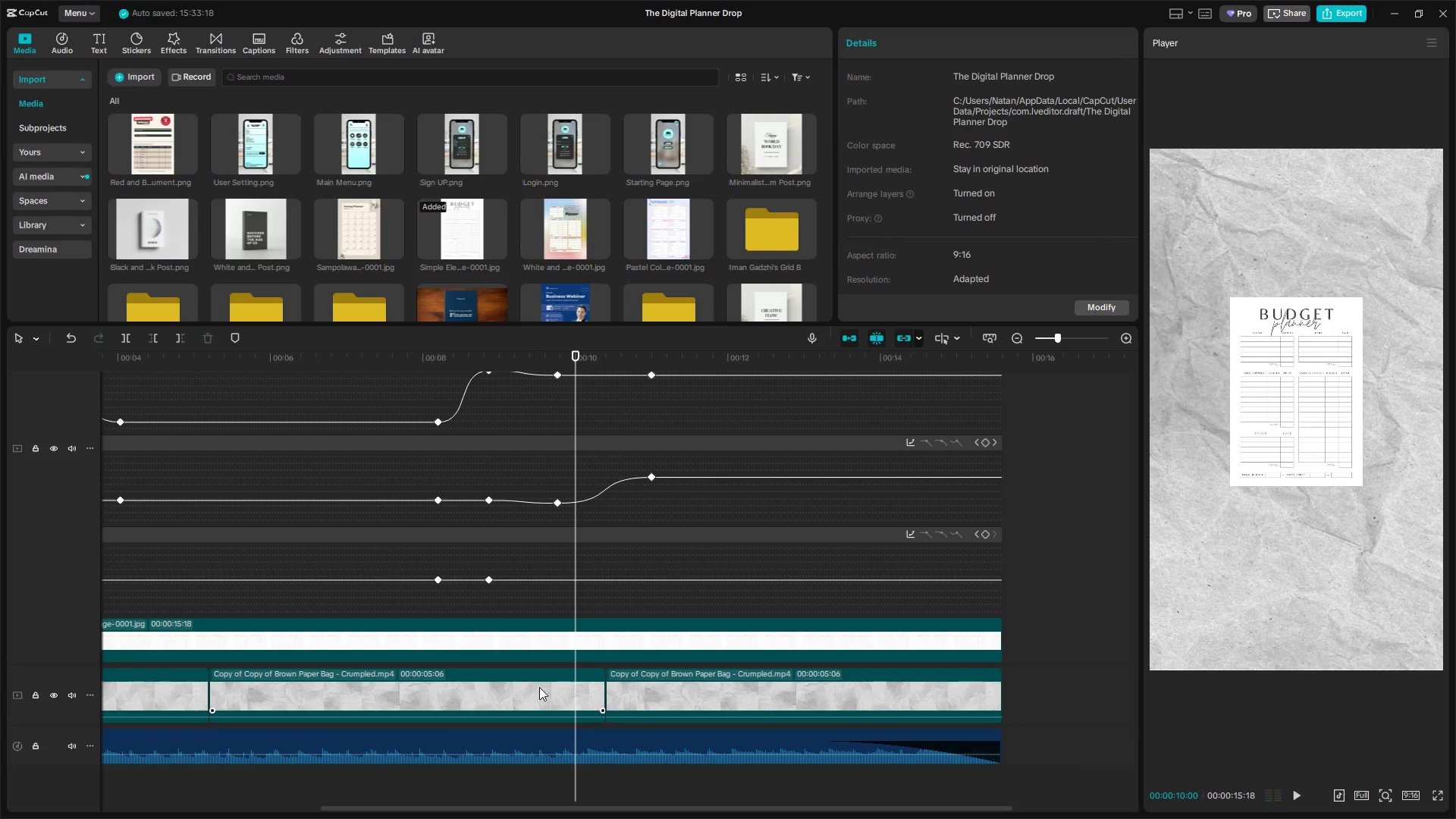 
left_click([595, 639])
 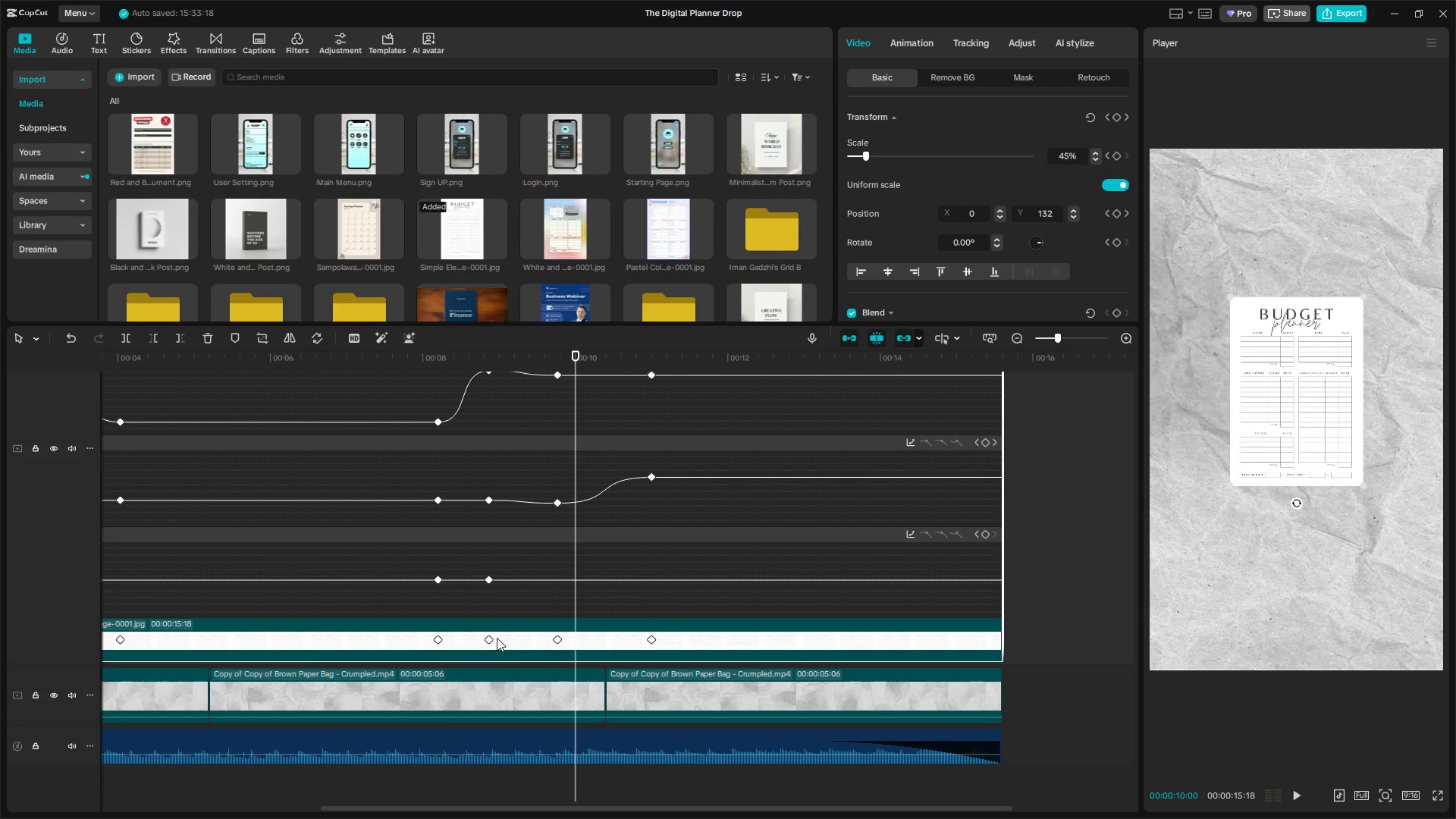 
left_click([492, 639])
 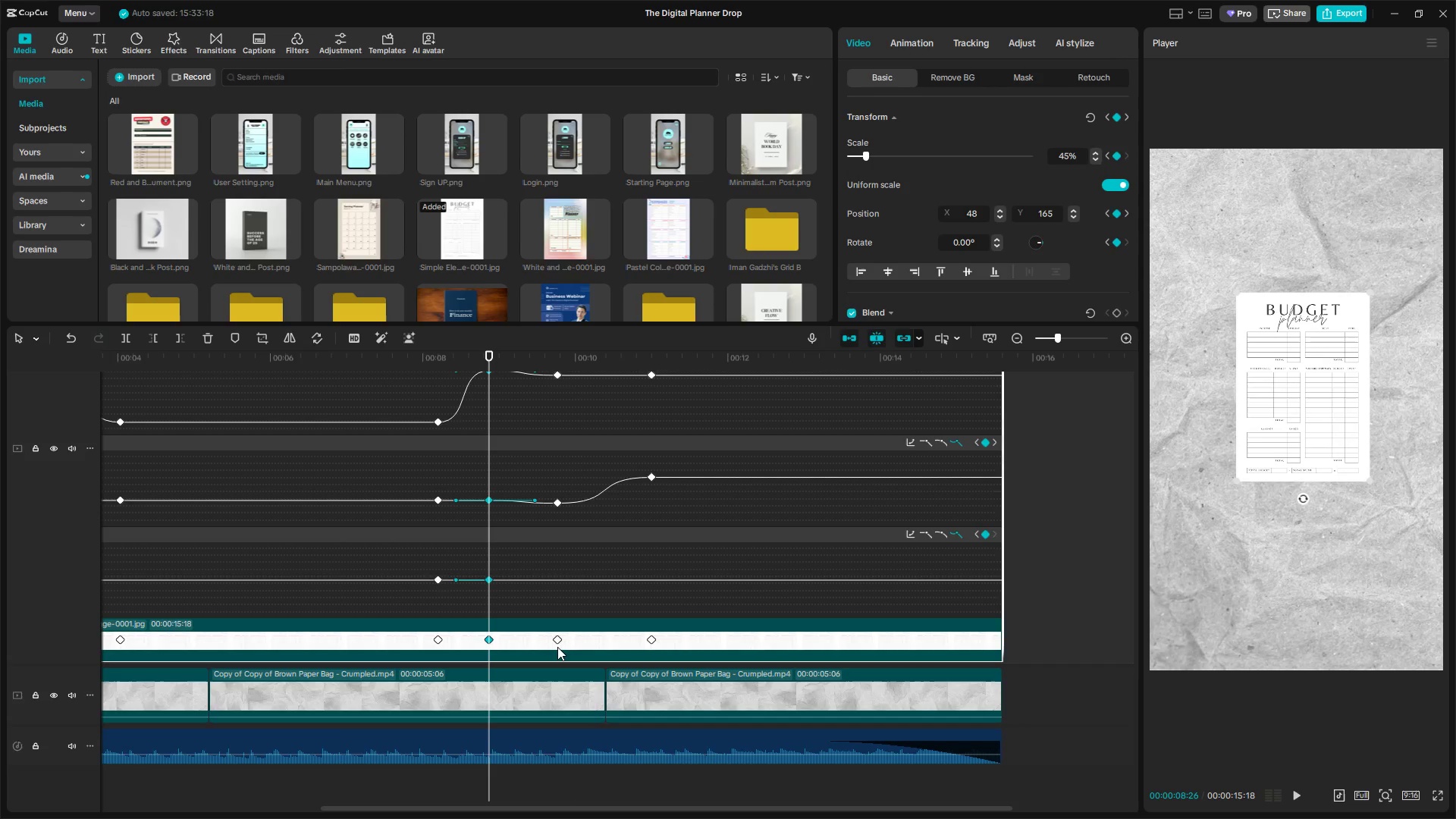 
left_click([559, 639])
 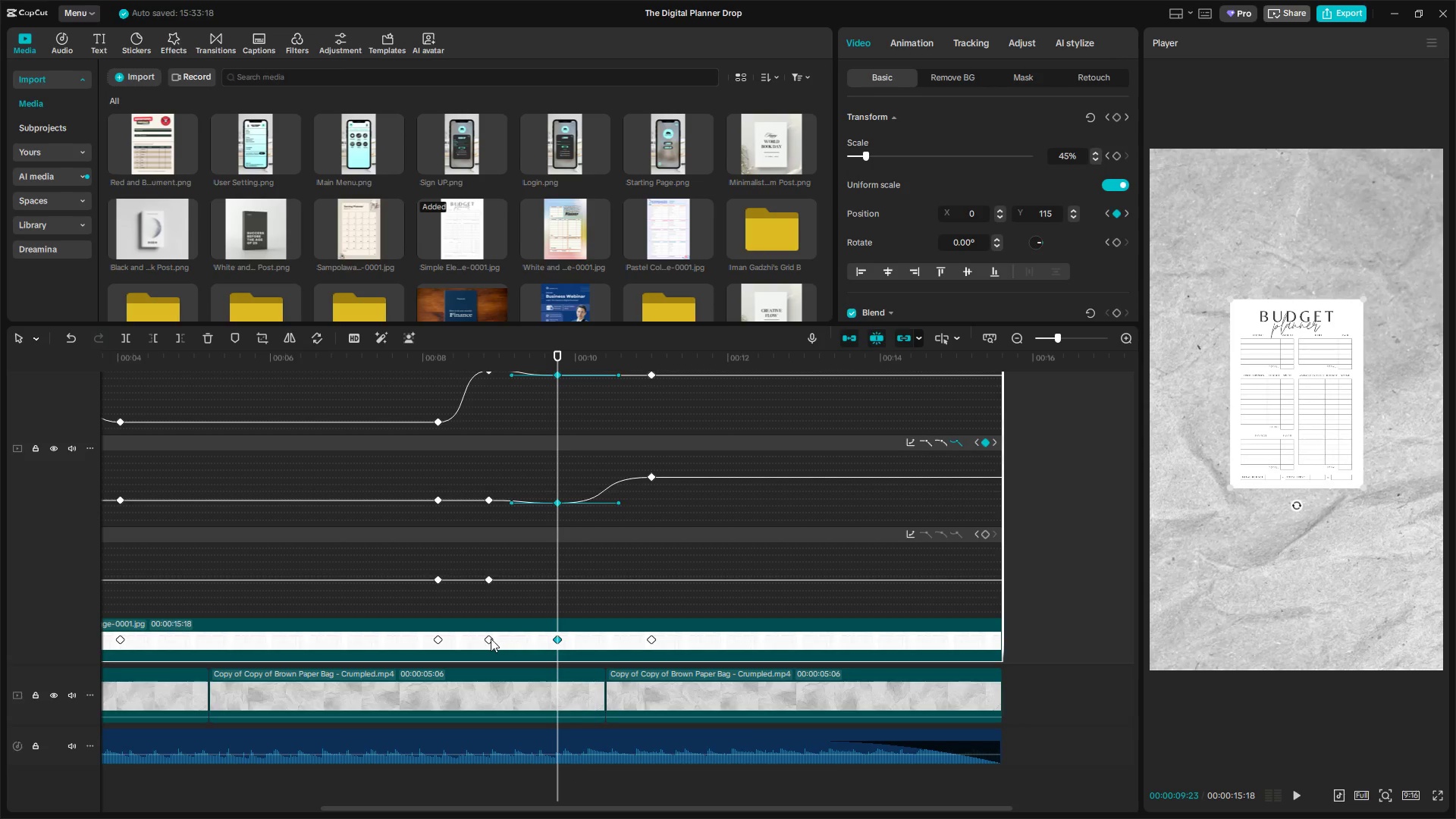 
left_click([488, 638])
 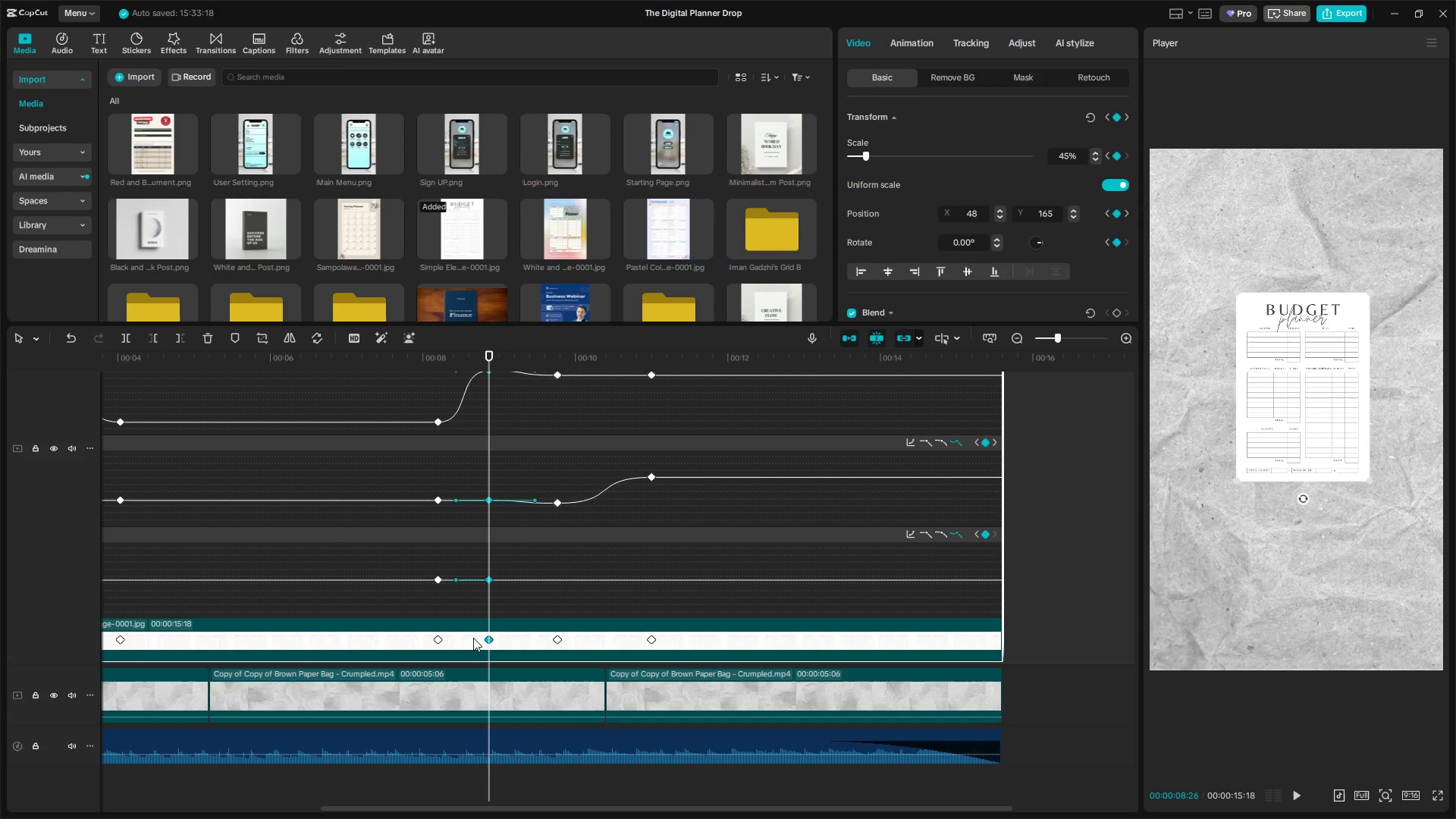 
left_click([443, 639])
 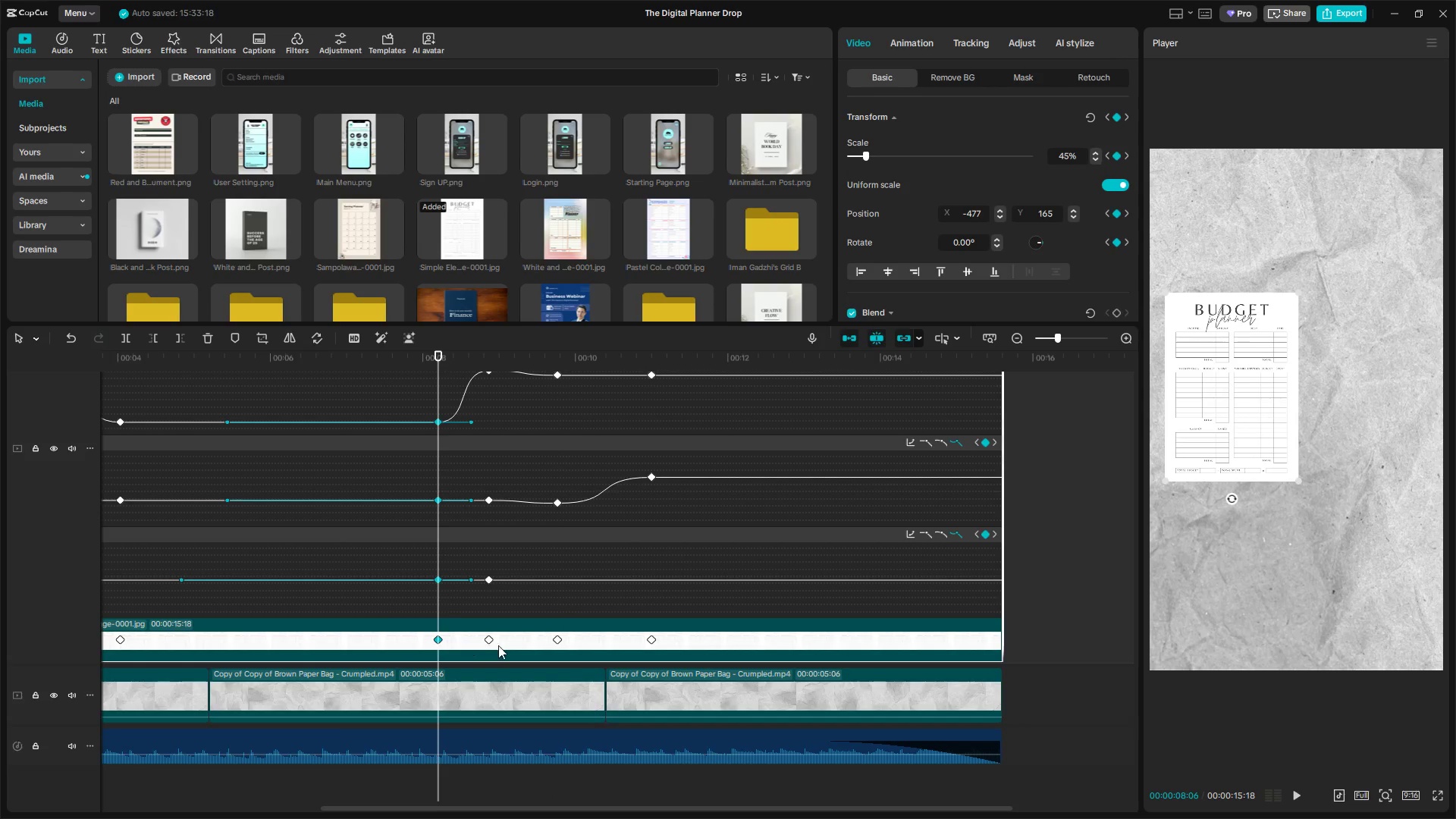 
left_click([487, 642])
 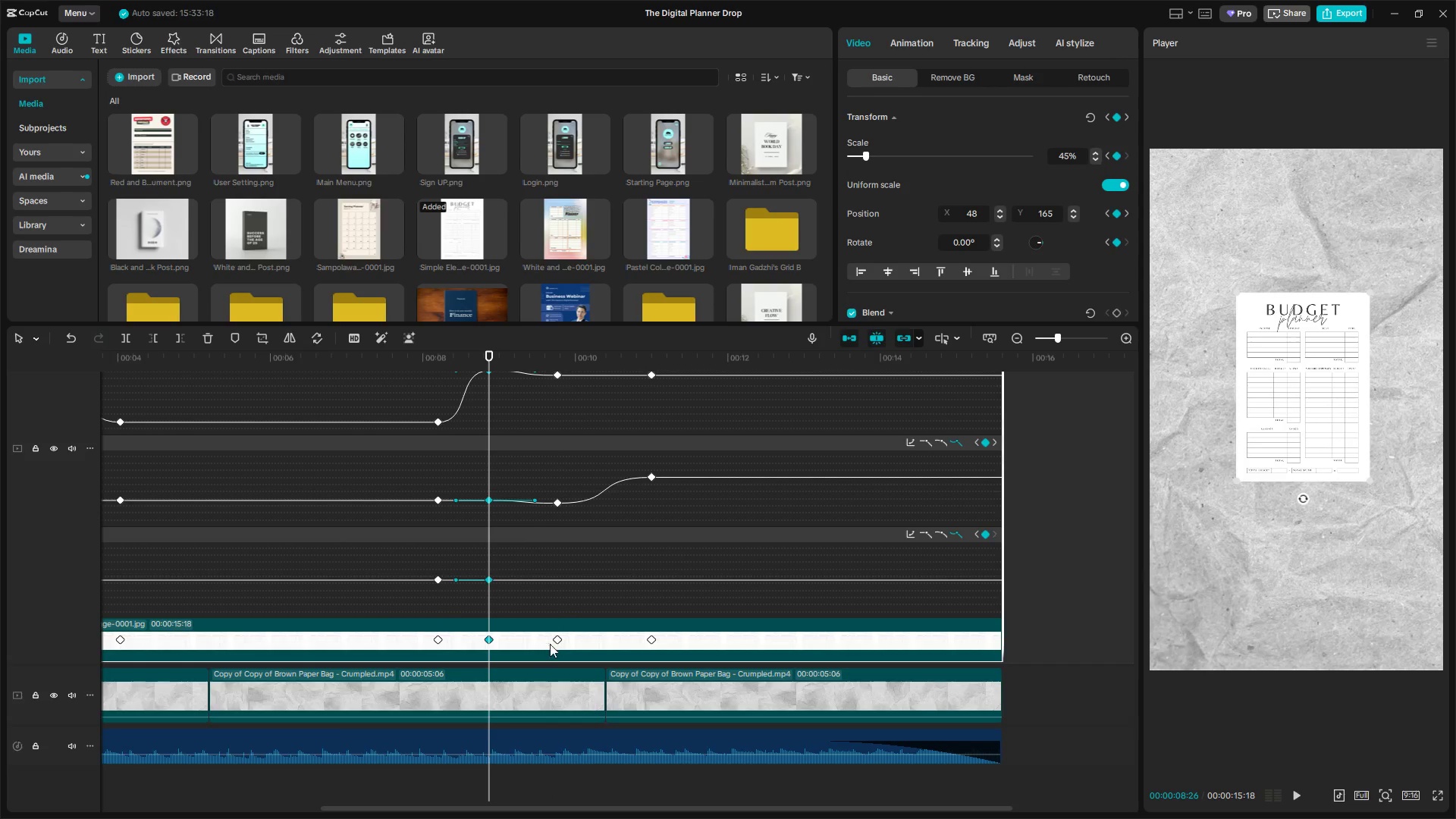 
left_click([561, 642])
 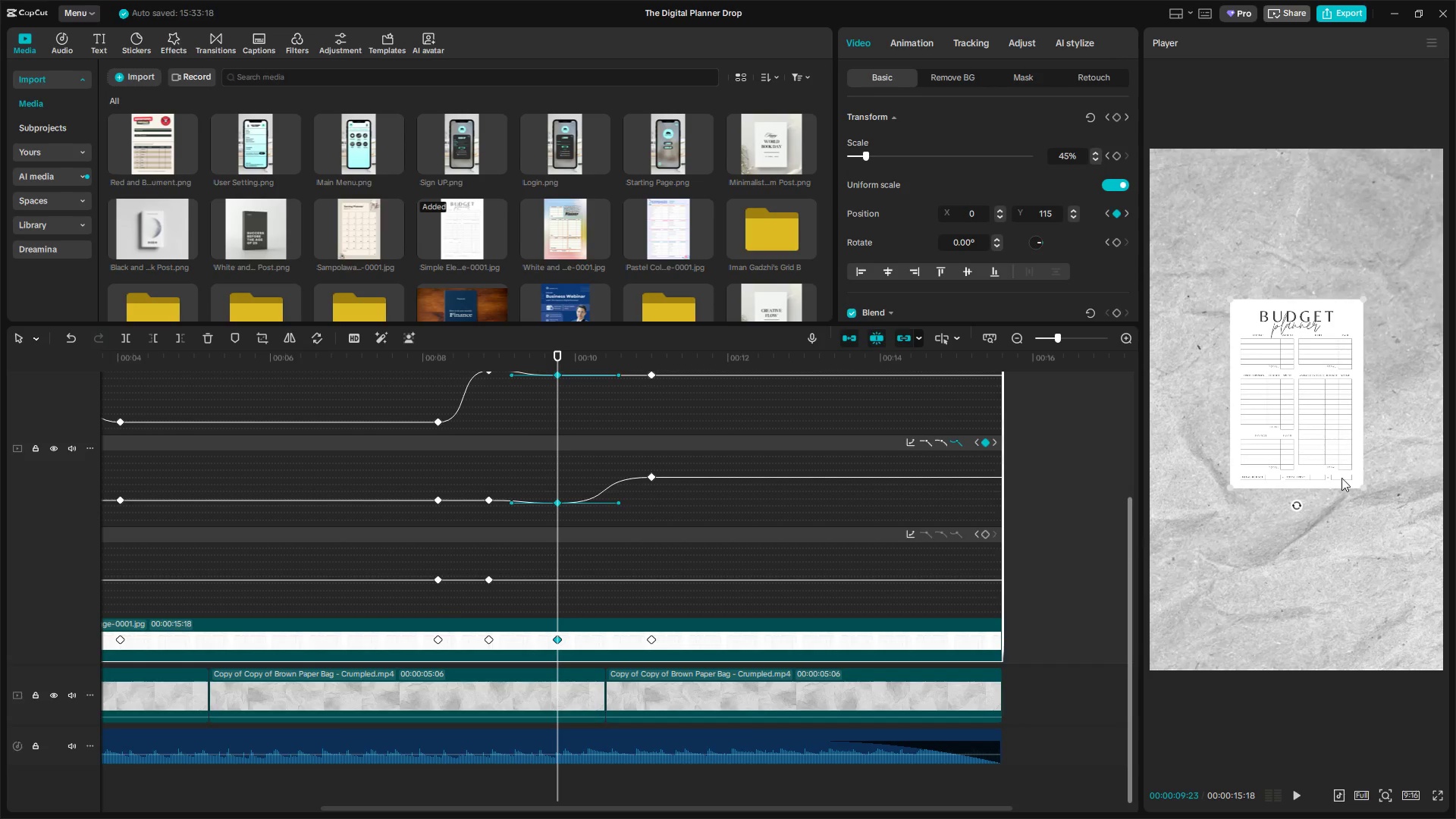 
left_click_drag(start_coordinate=[1323, 424], to_coordinate=[1320, 441])
 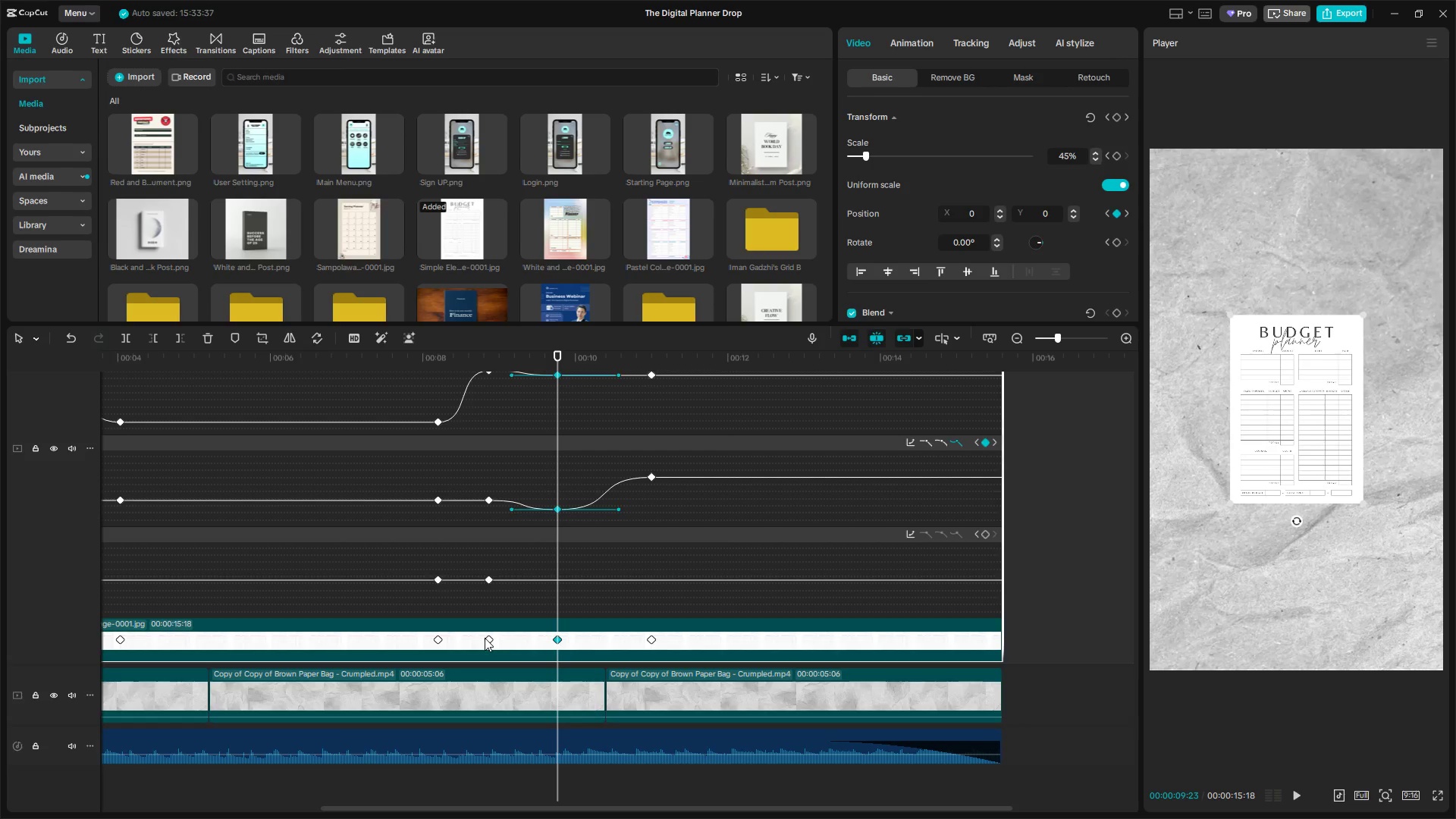 
left_click([440, 641])
 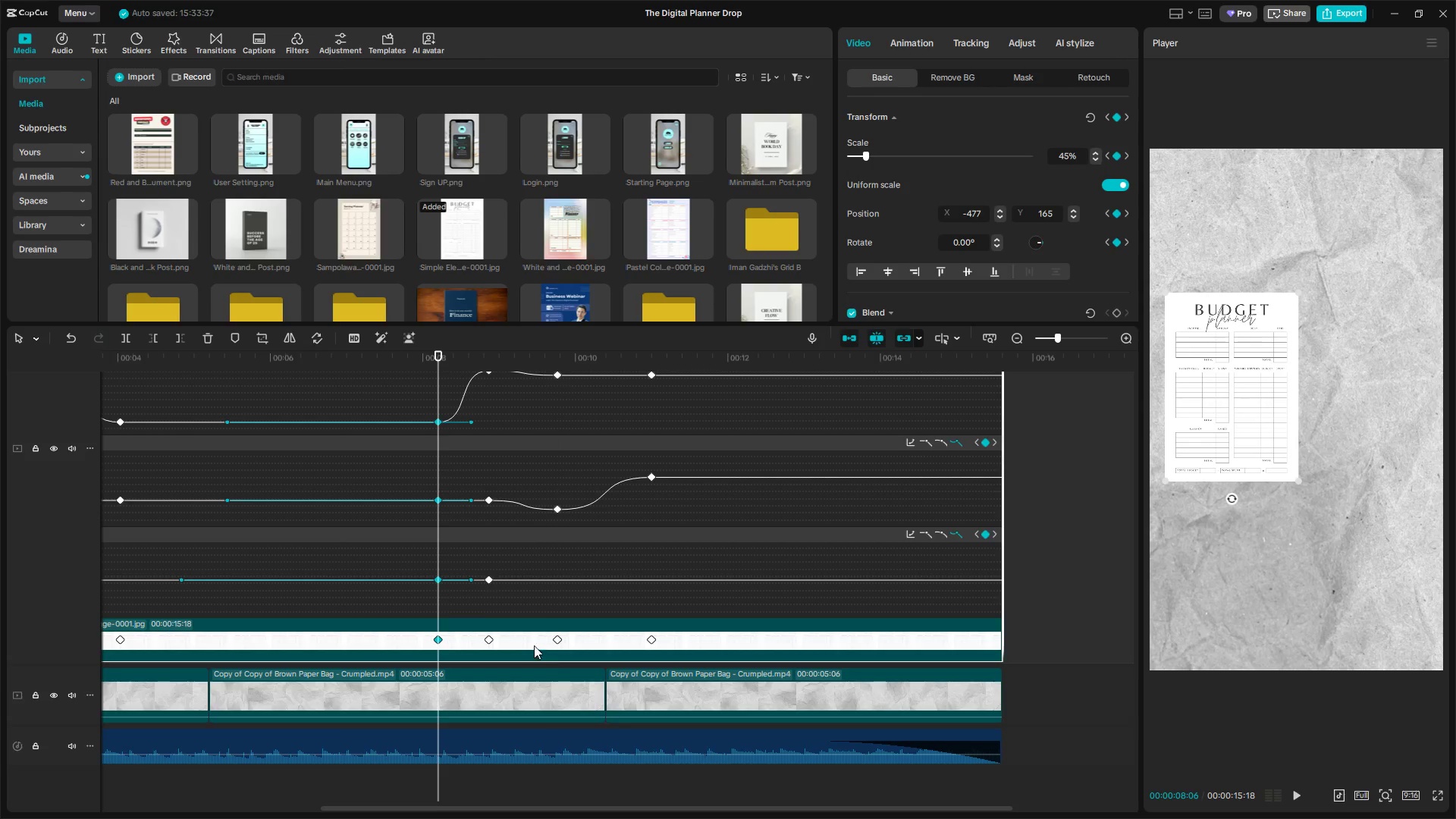 
left_click([488, 636])
 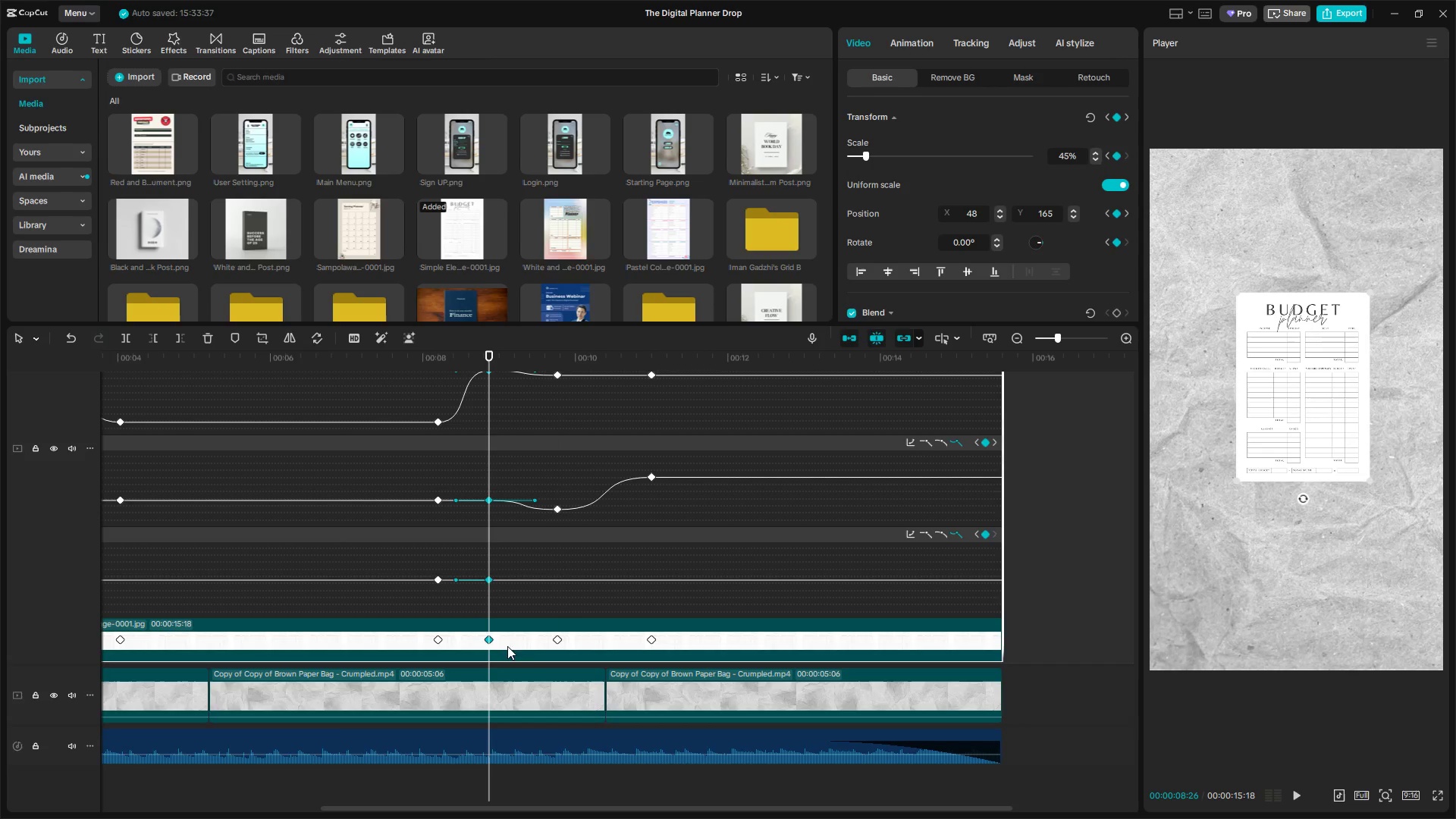 
key(Backspace)
 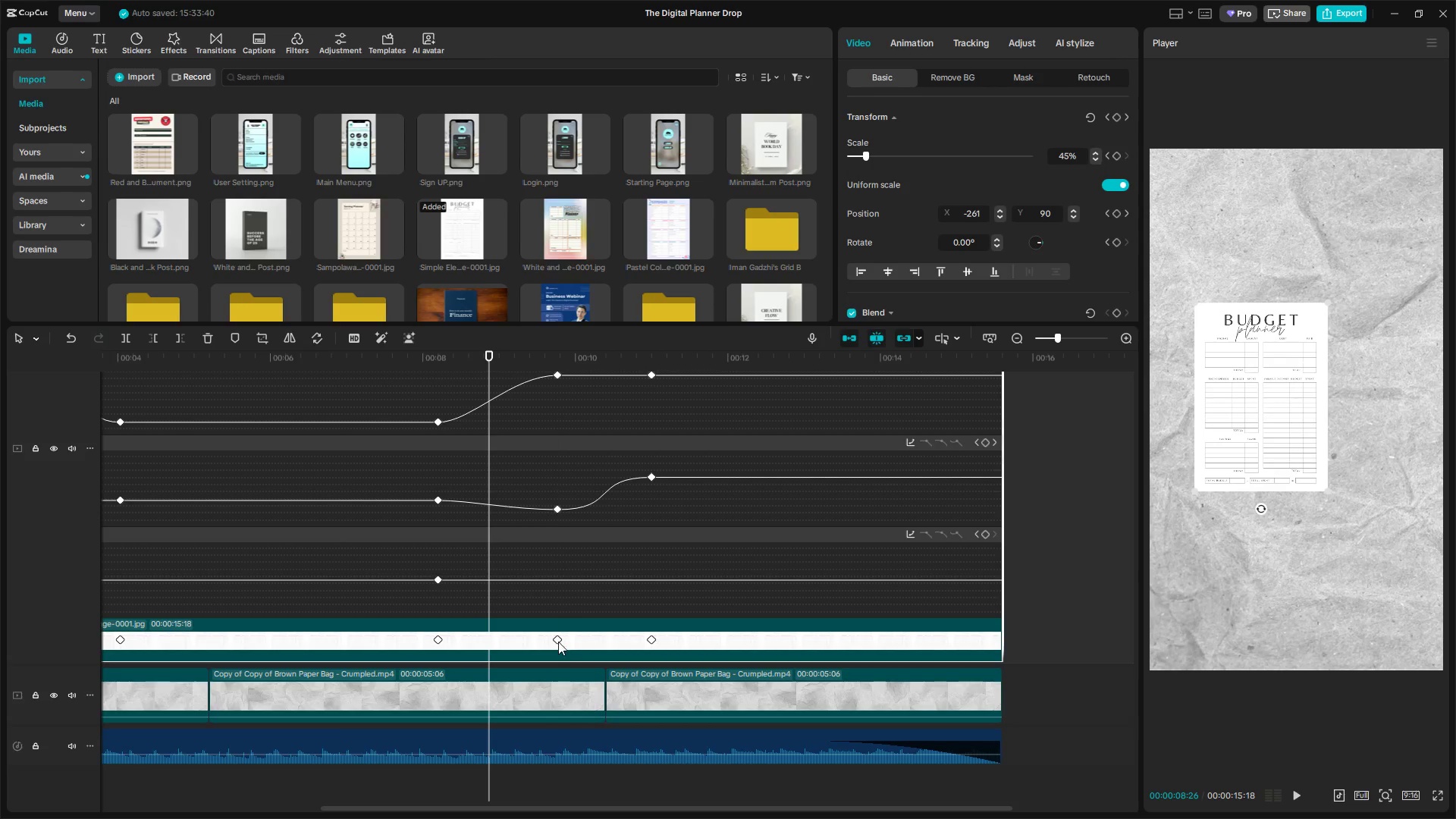 
left_click([559, 641])
 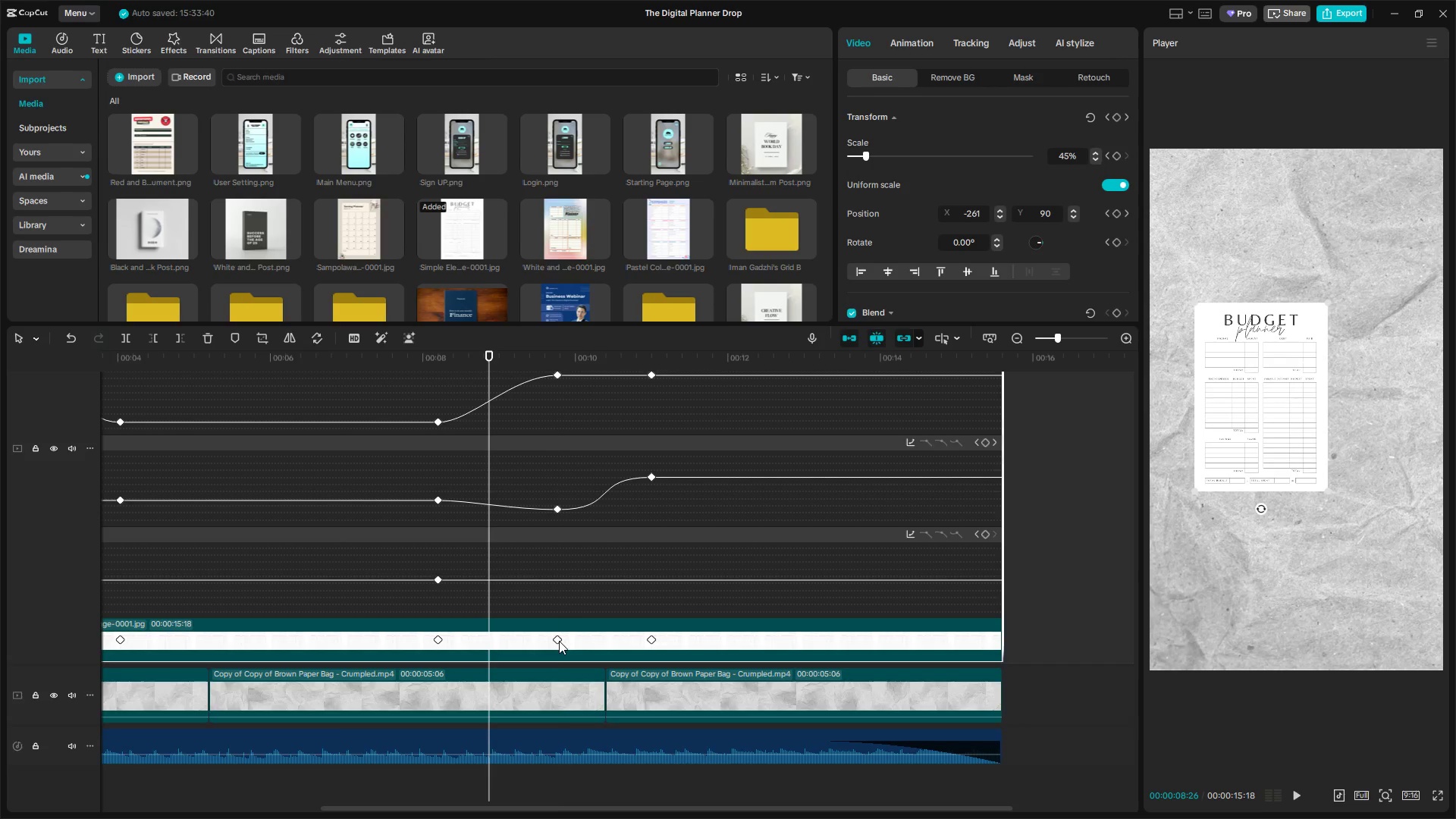 
key(Backspace)
 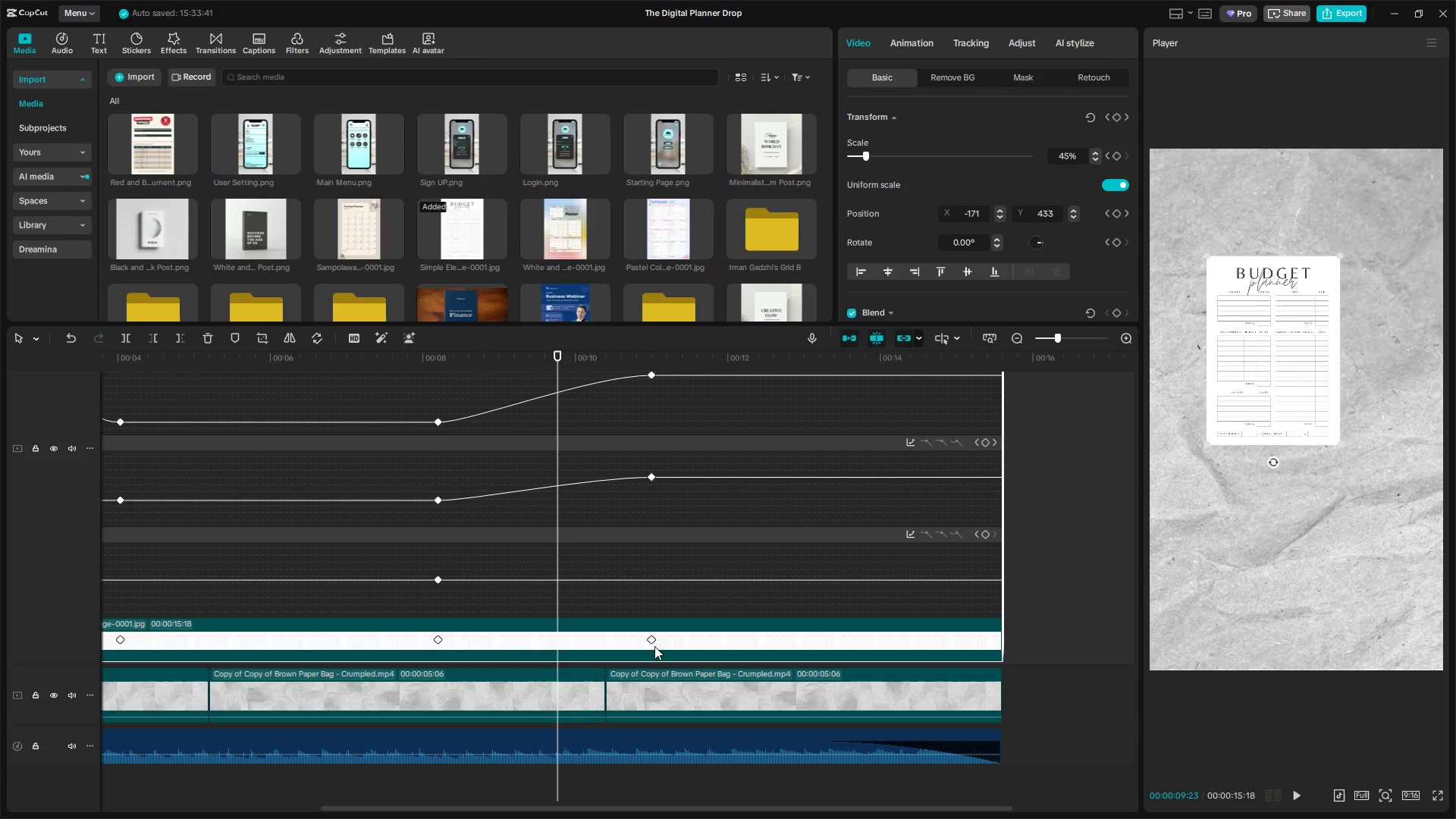 
left_click([653, 645])
 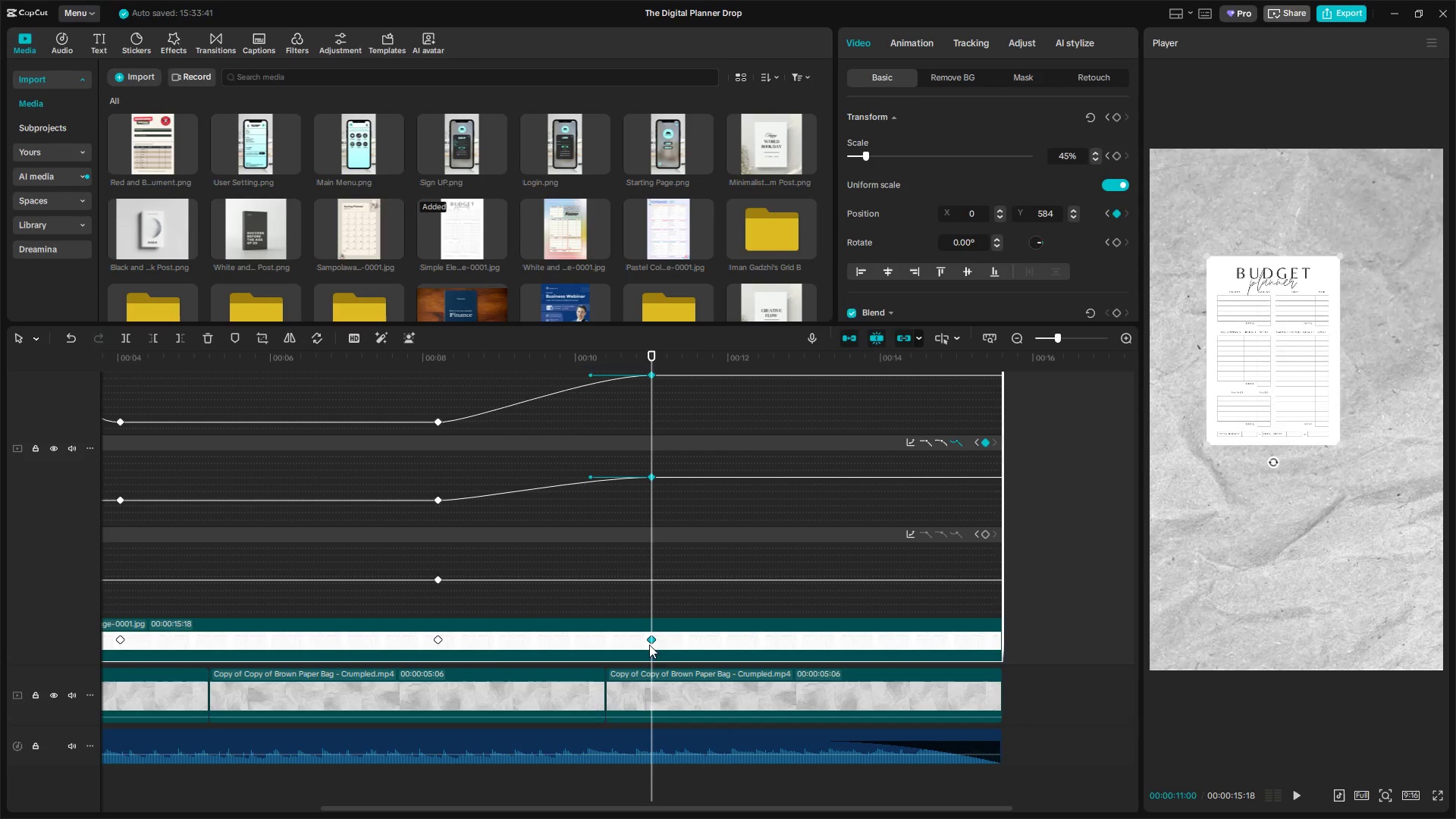 
key(Backspace)
 